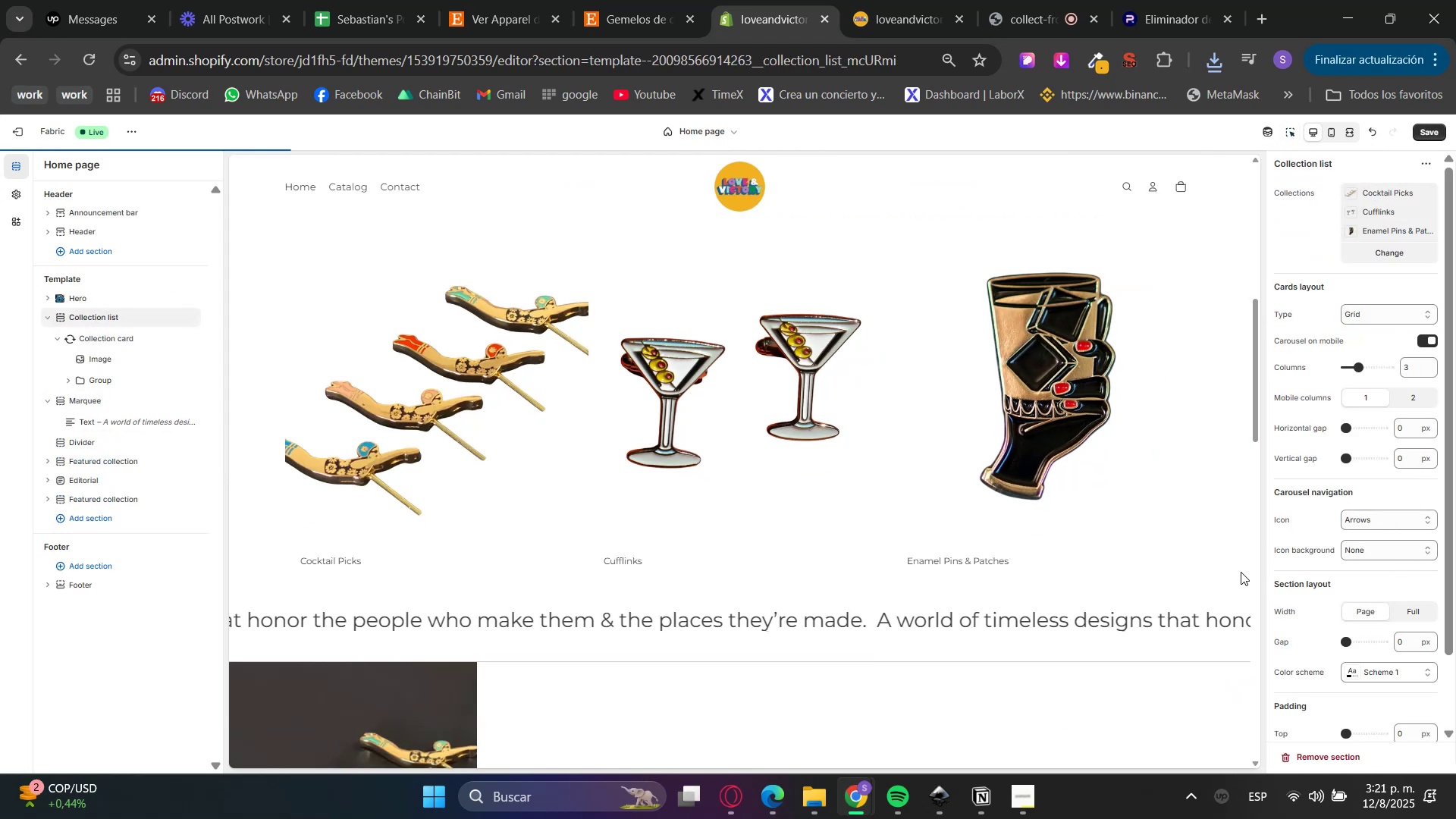 
scroll: coordinate [1175, 578], scroll_direction: up, amount: 2.0
 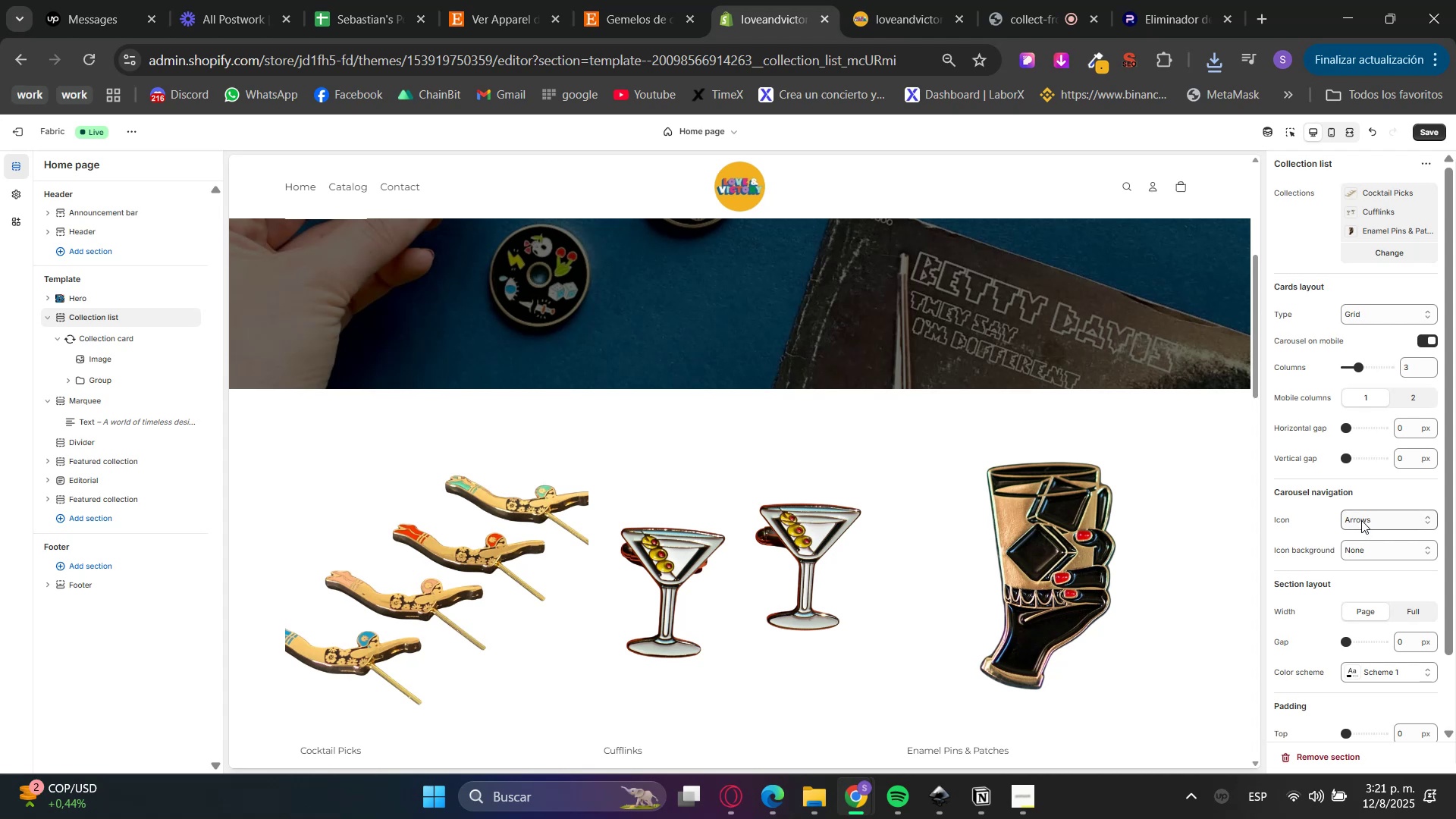 
wait(8.47)
 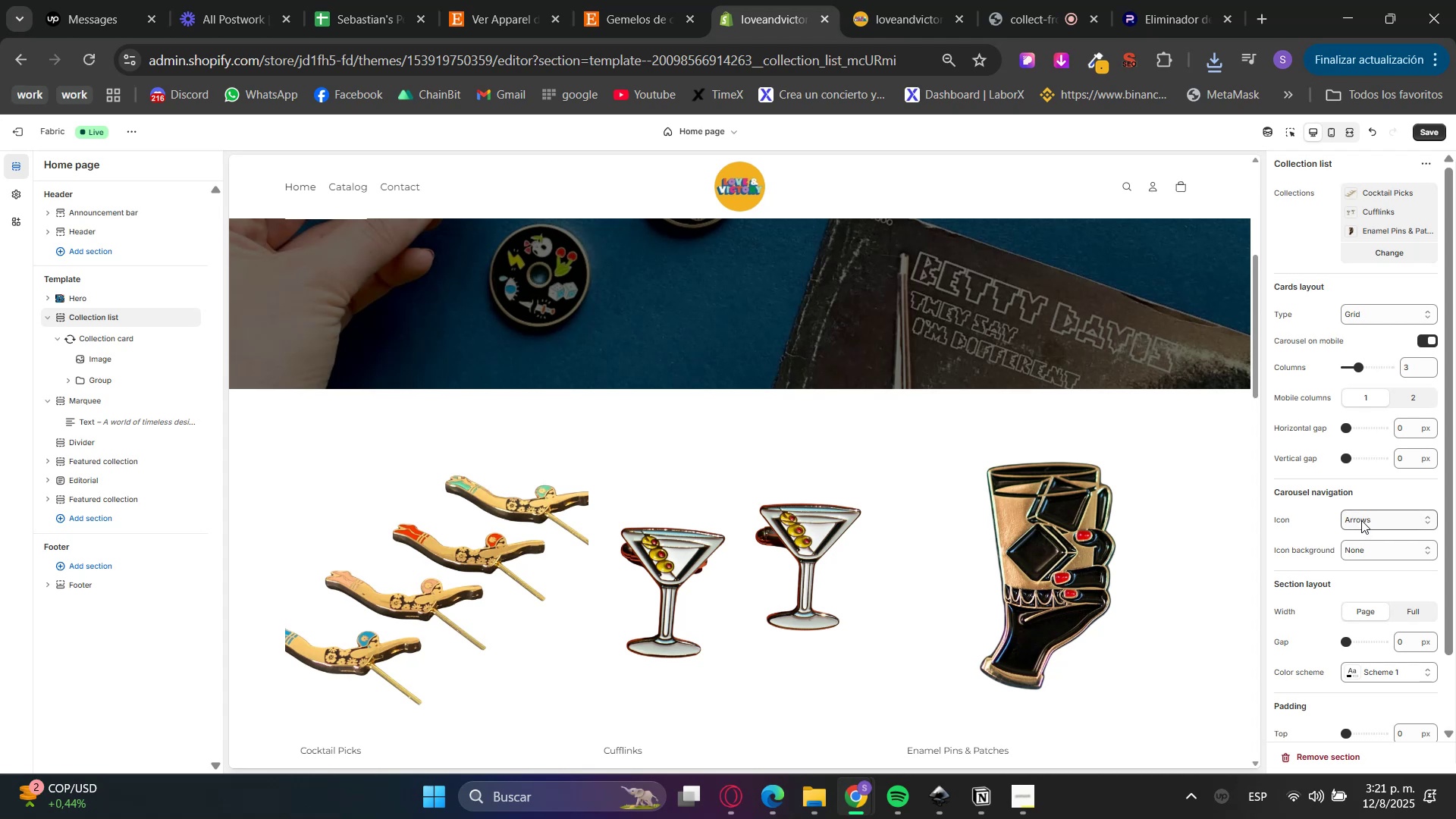 
left_click([1329, 130])
 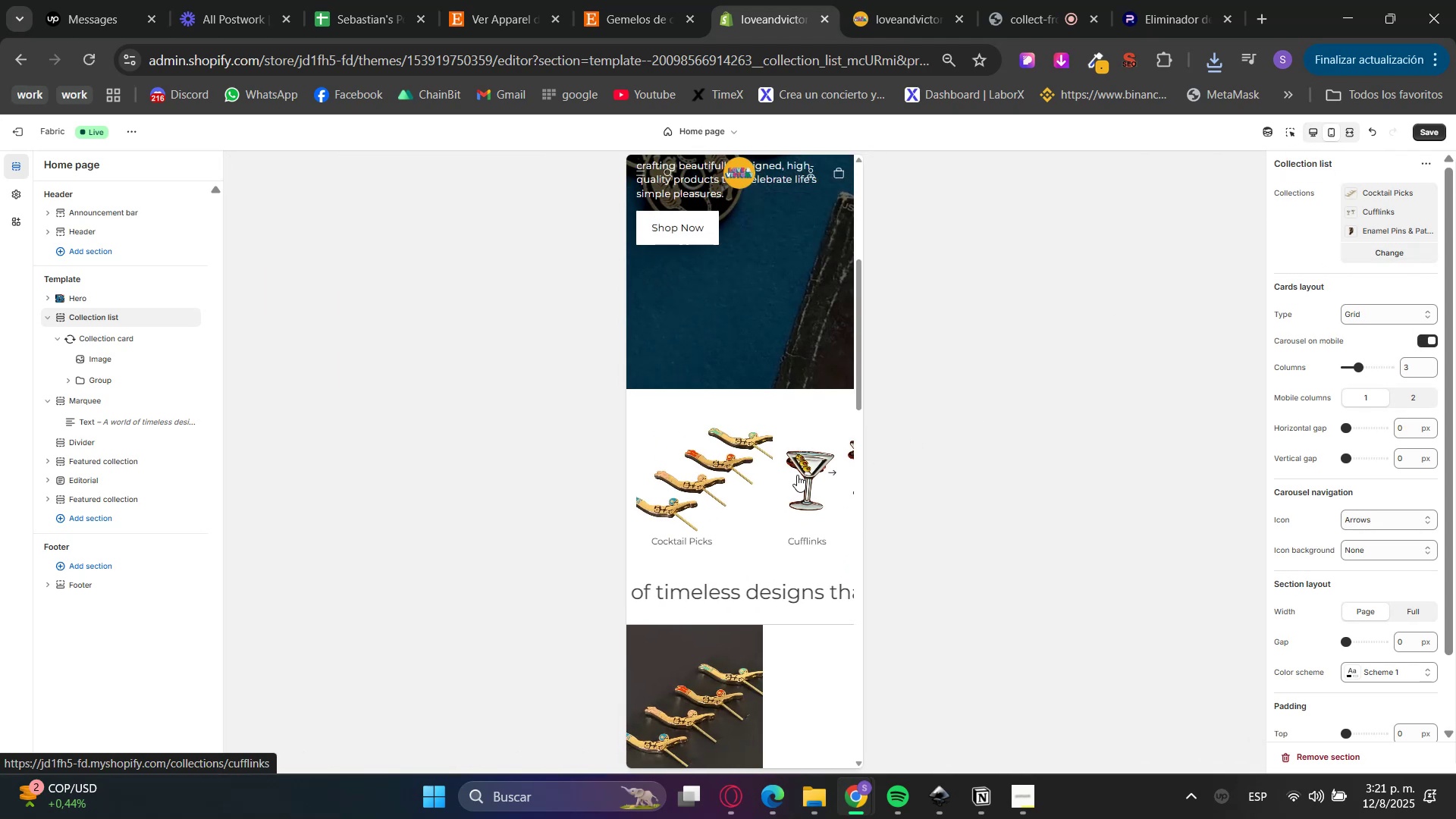 
left_click([830, 472])
 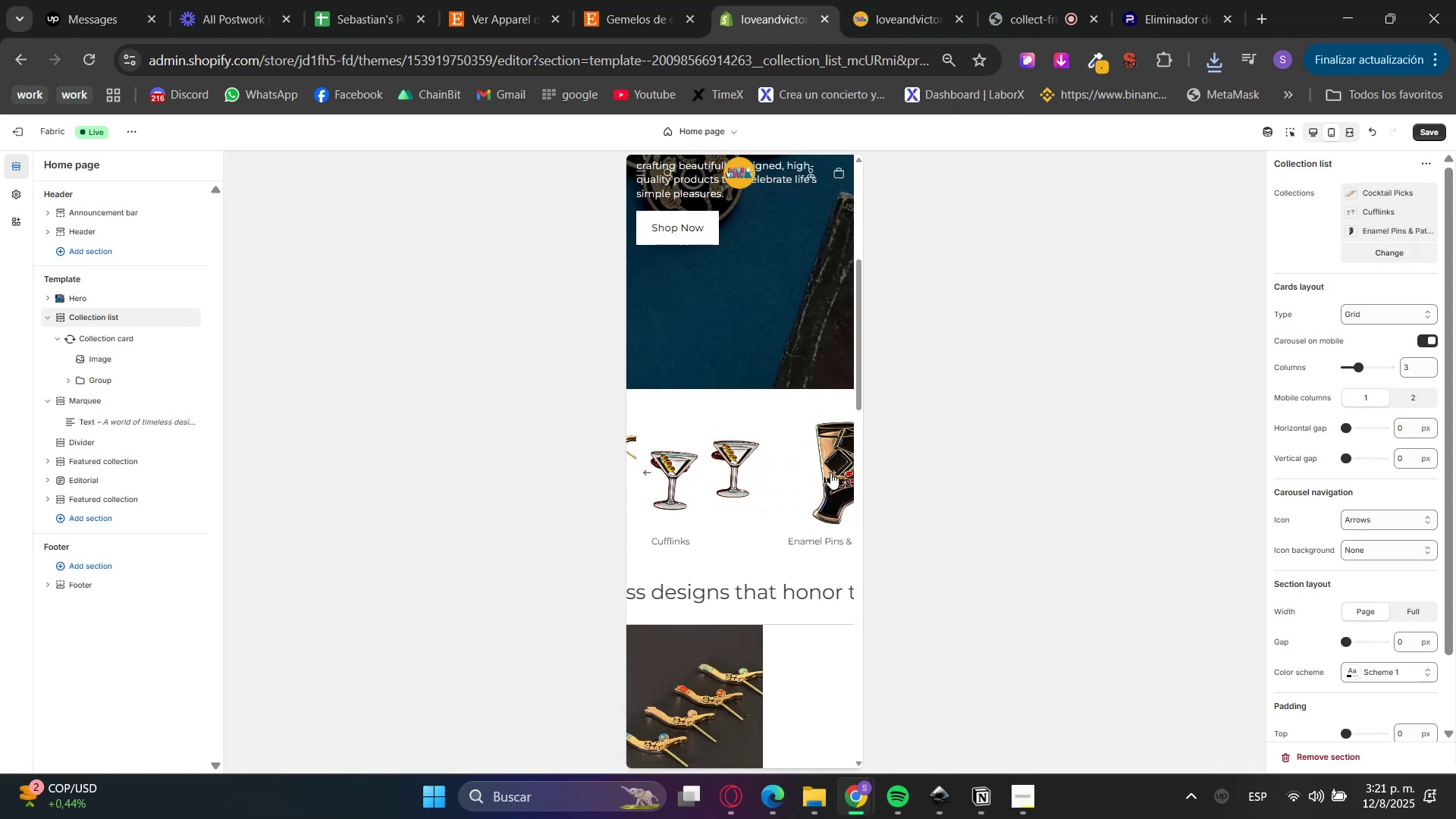 
left_click([830, 472])
 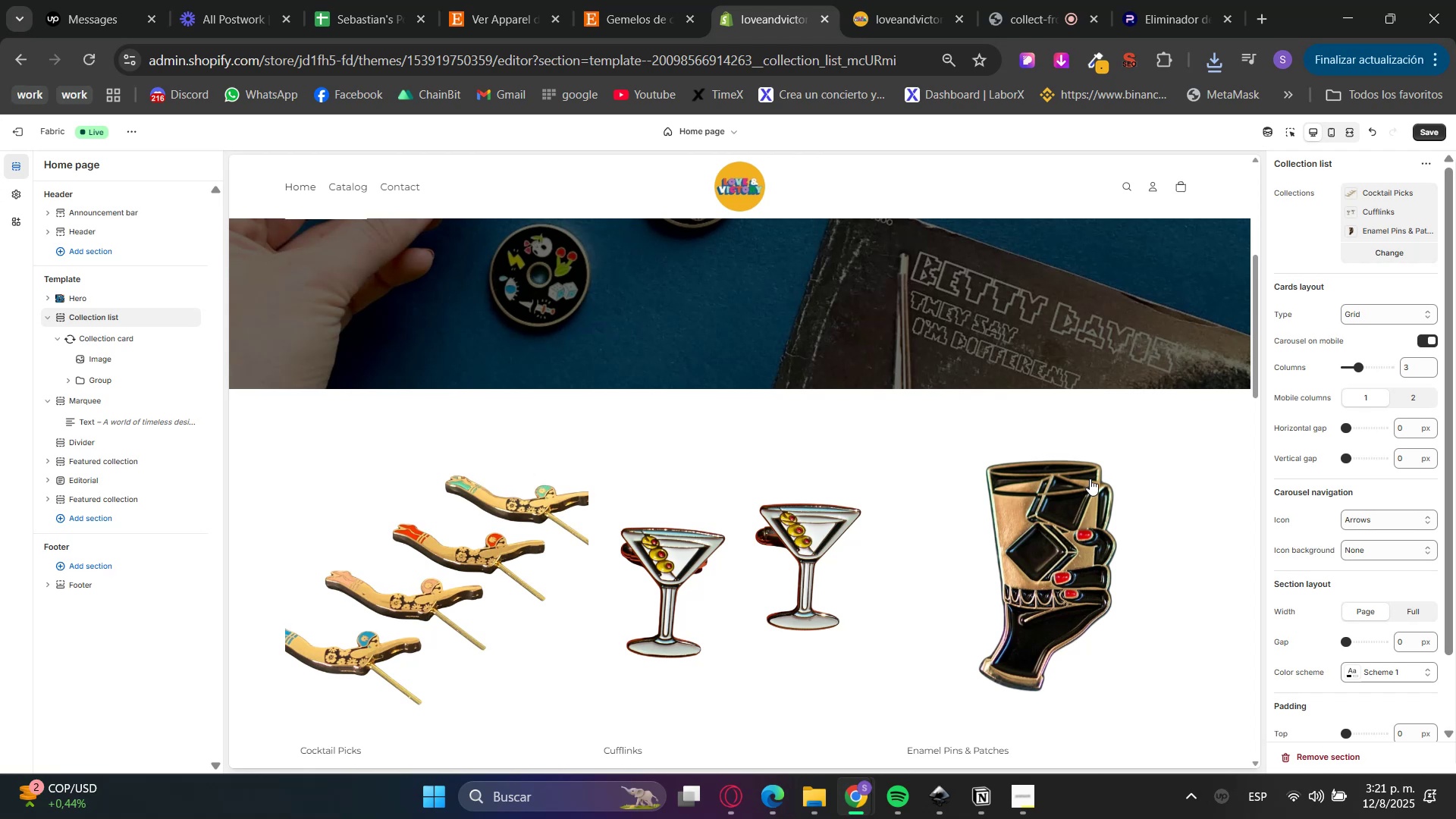 
scroll: coordinate [1031, 323], scroll_direction: down, amount: 2.0
 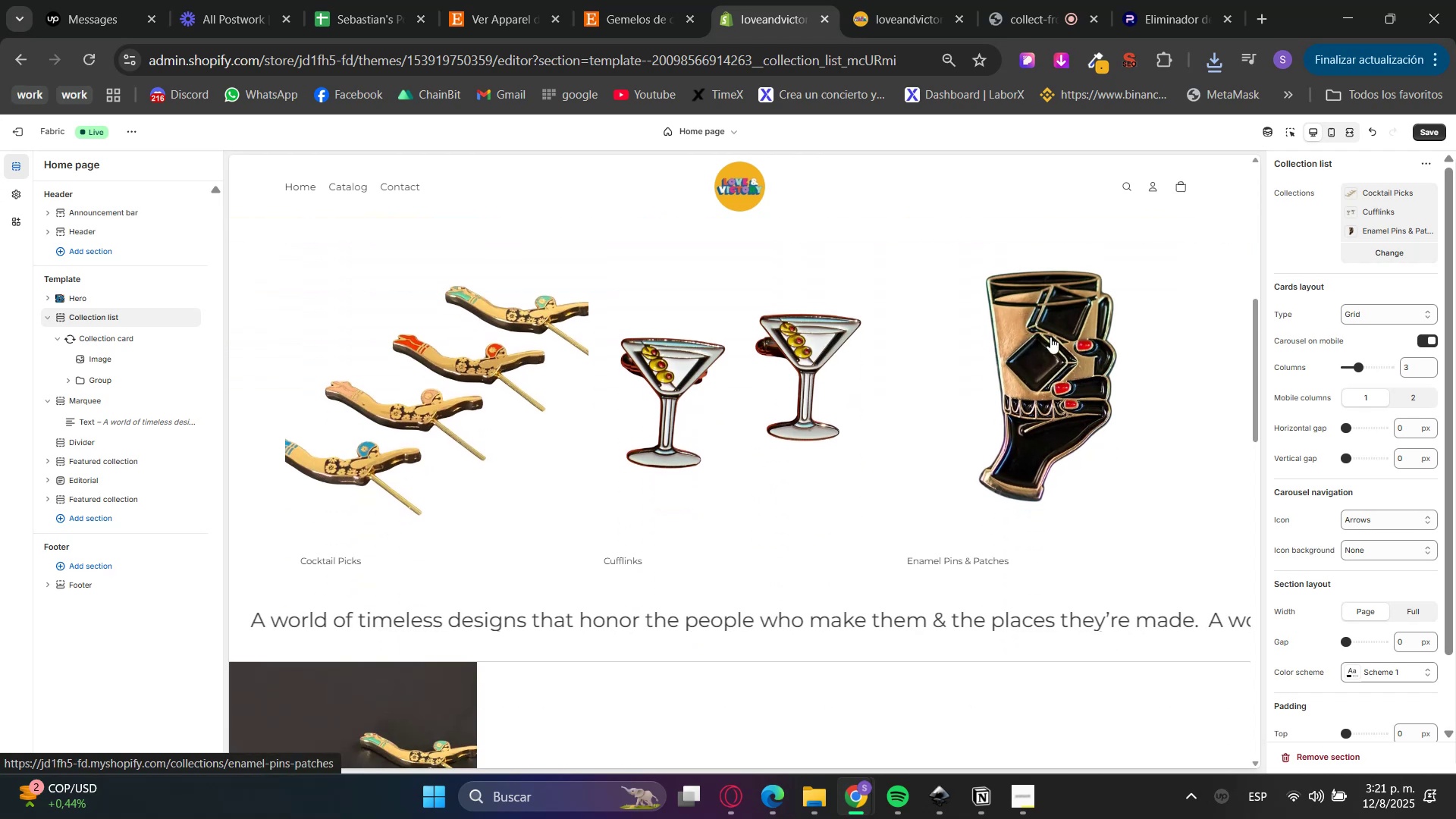 
scroll: coordinate [1087, 507], scroll_direction: up, amount: 2.0
 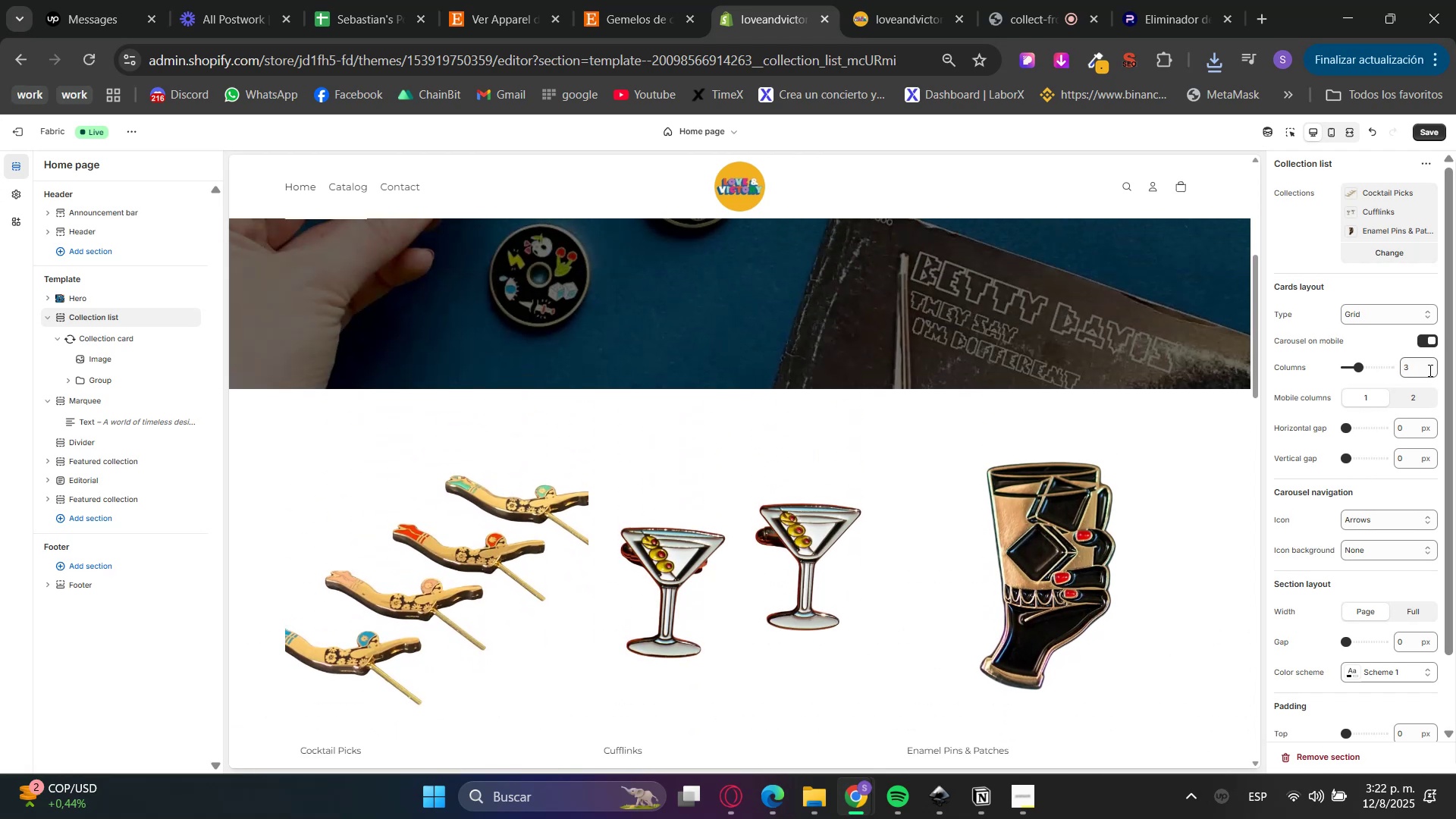 
wait(5.54)
 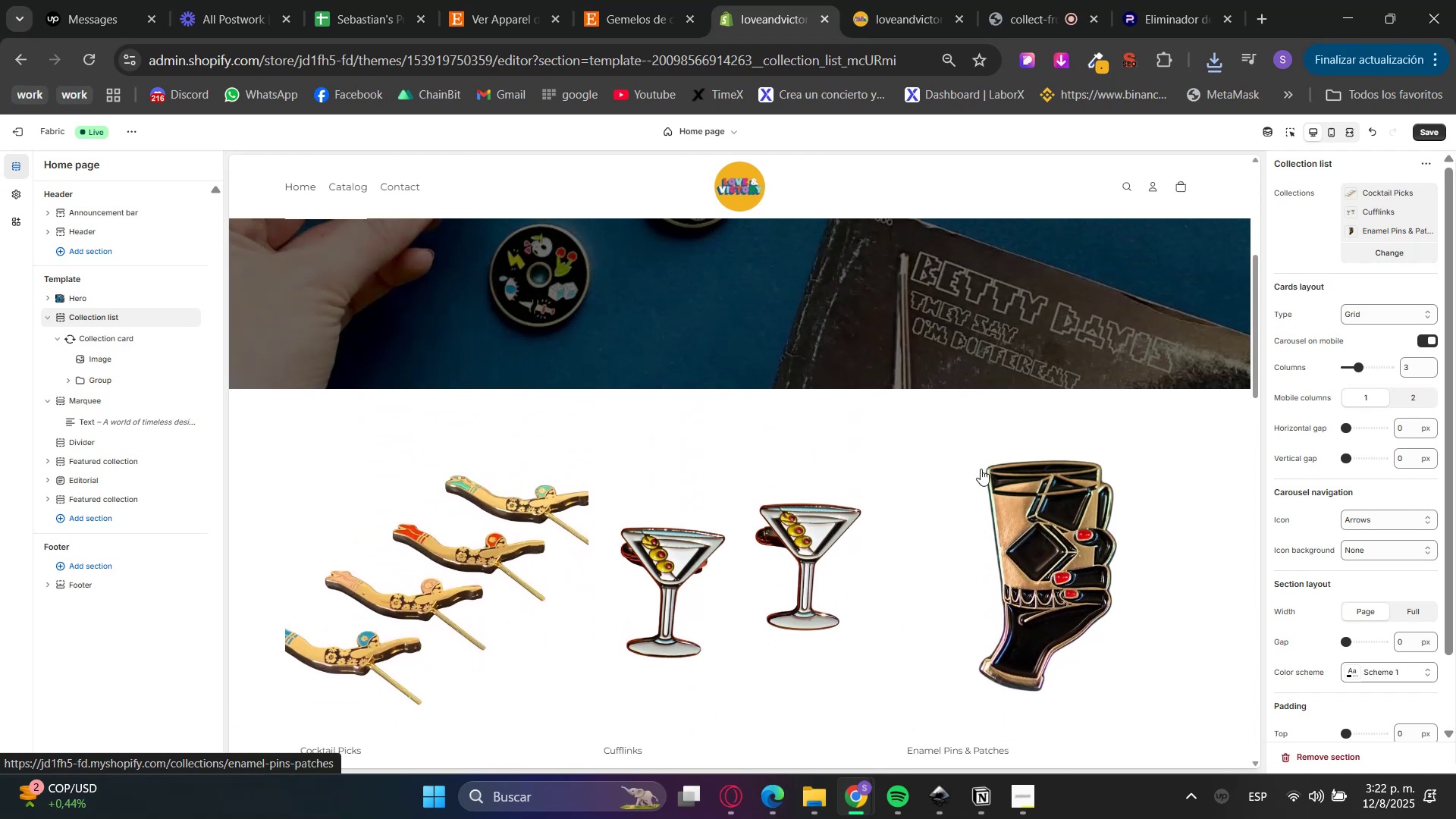 
left_click_drag(start_coordinate=[1411, 428], to_coordinate=[1370, 432])
 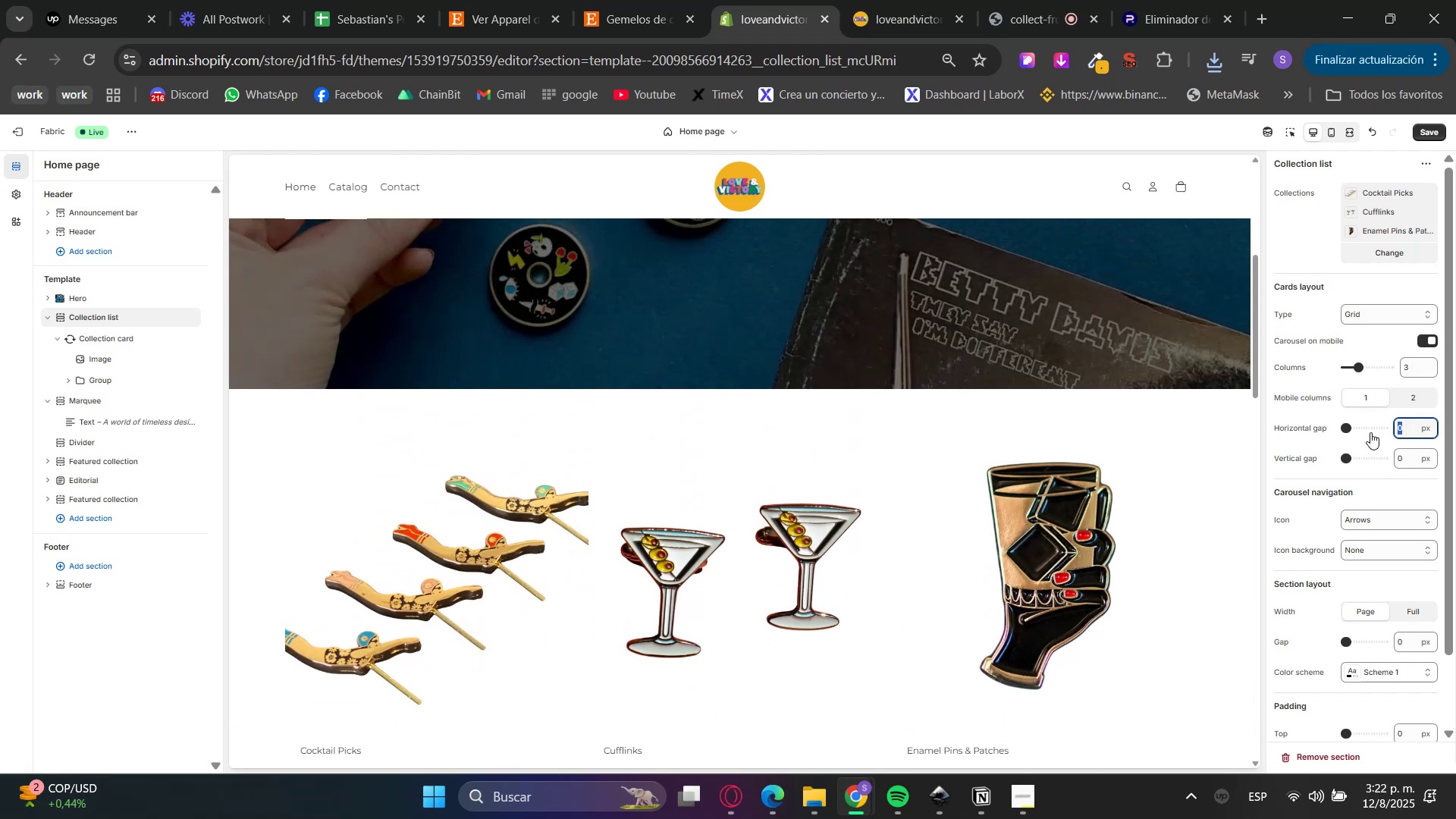 
key(Numpad2)
 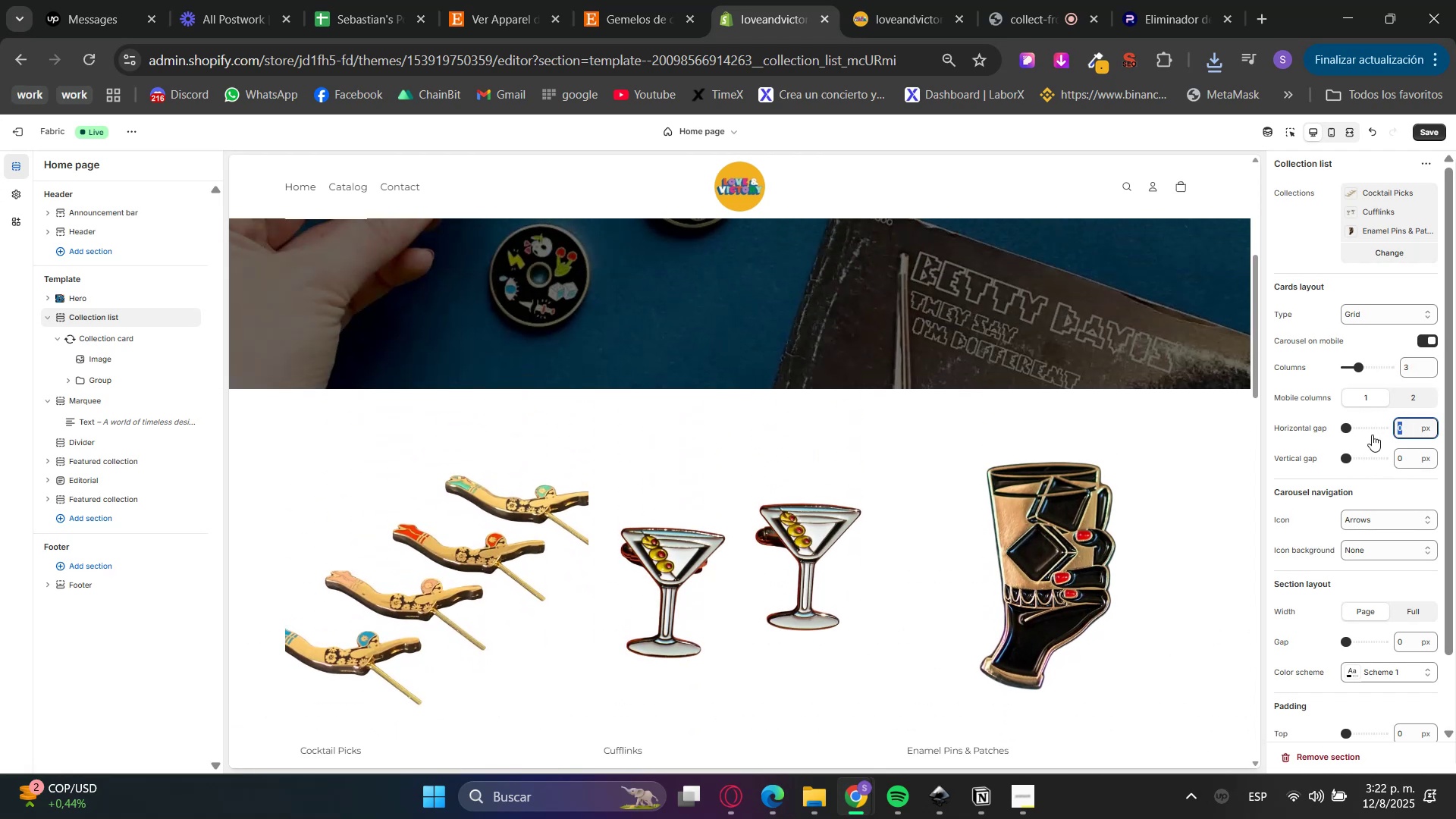 
key(Numpad0)
 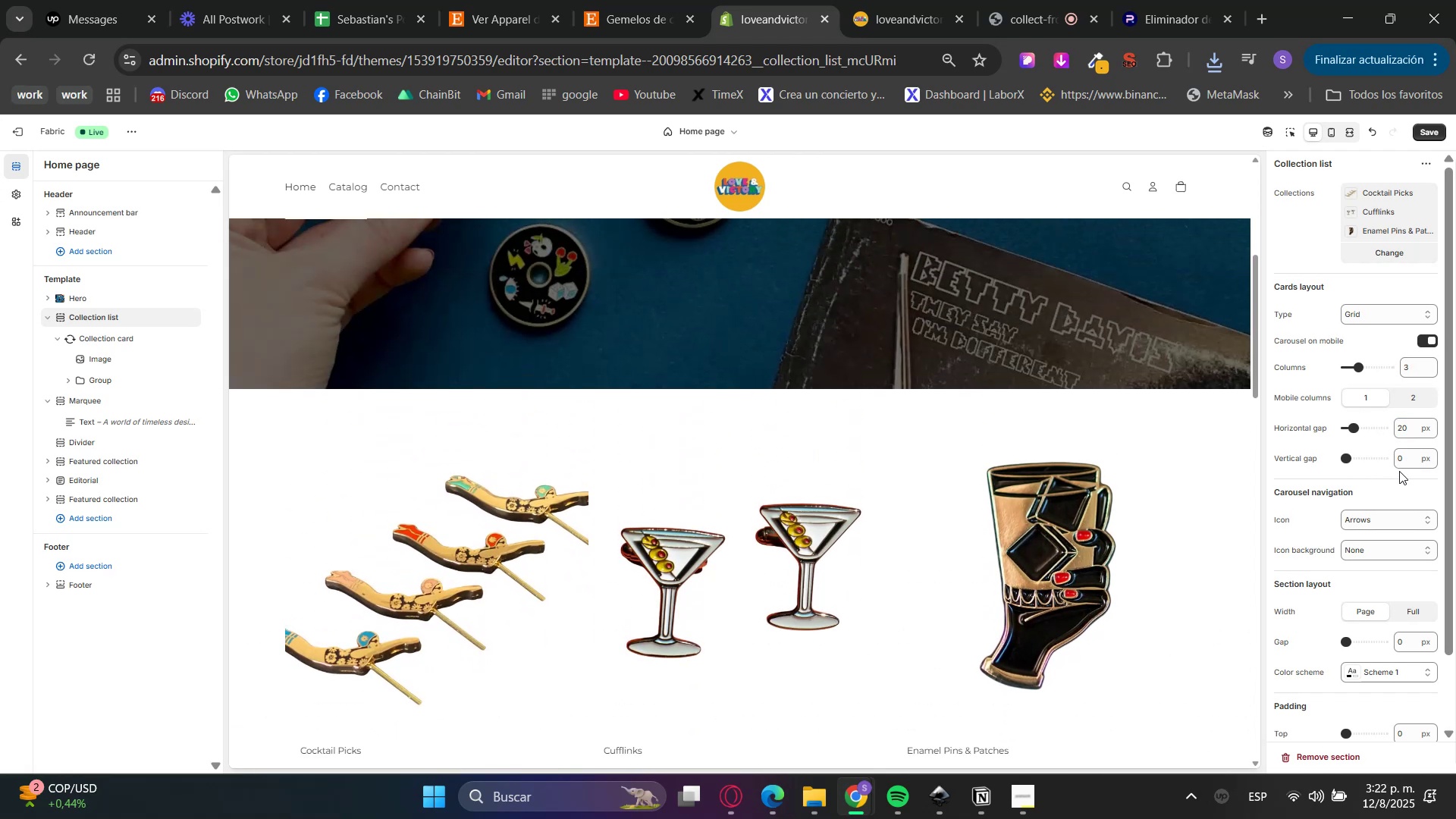 
left_click_drag(start_coordinate=[1409, 460], to_coordinate=[1370, 457])
 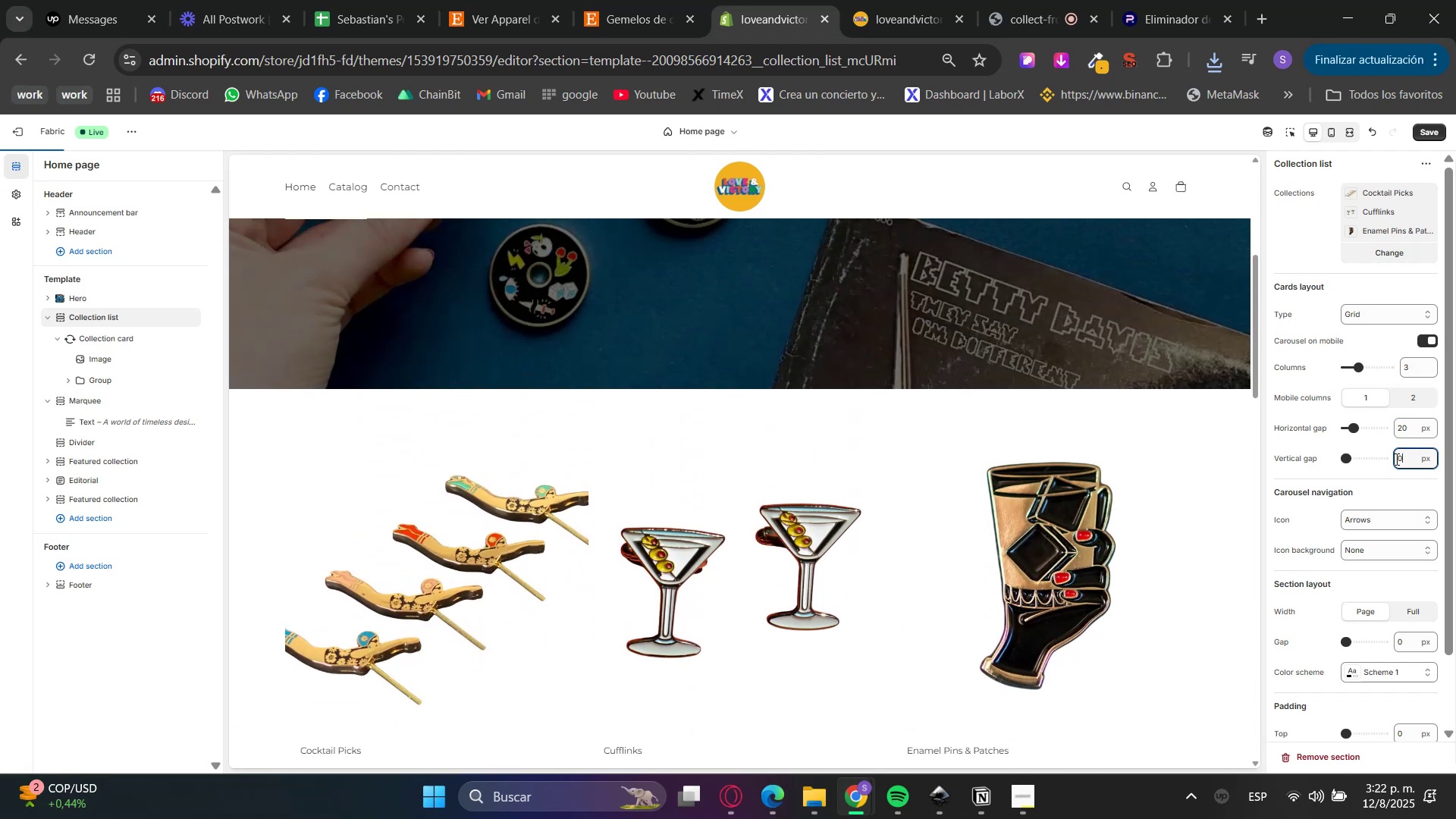 
key(Numpad2)
 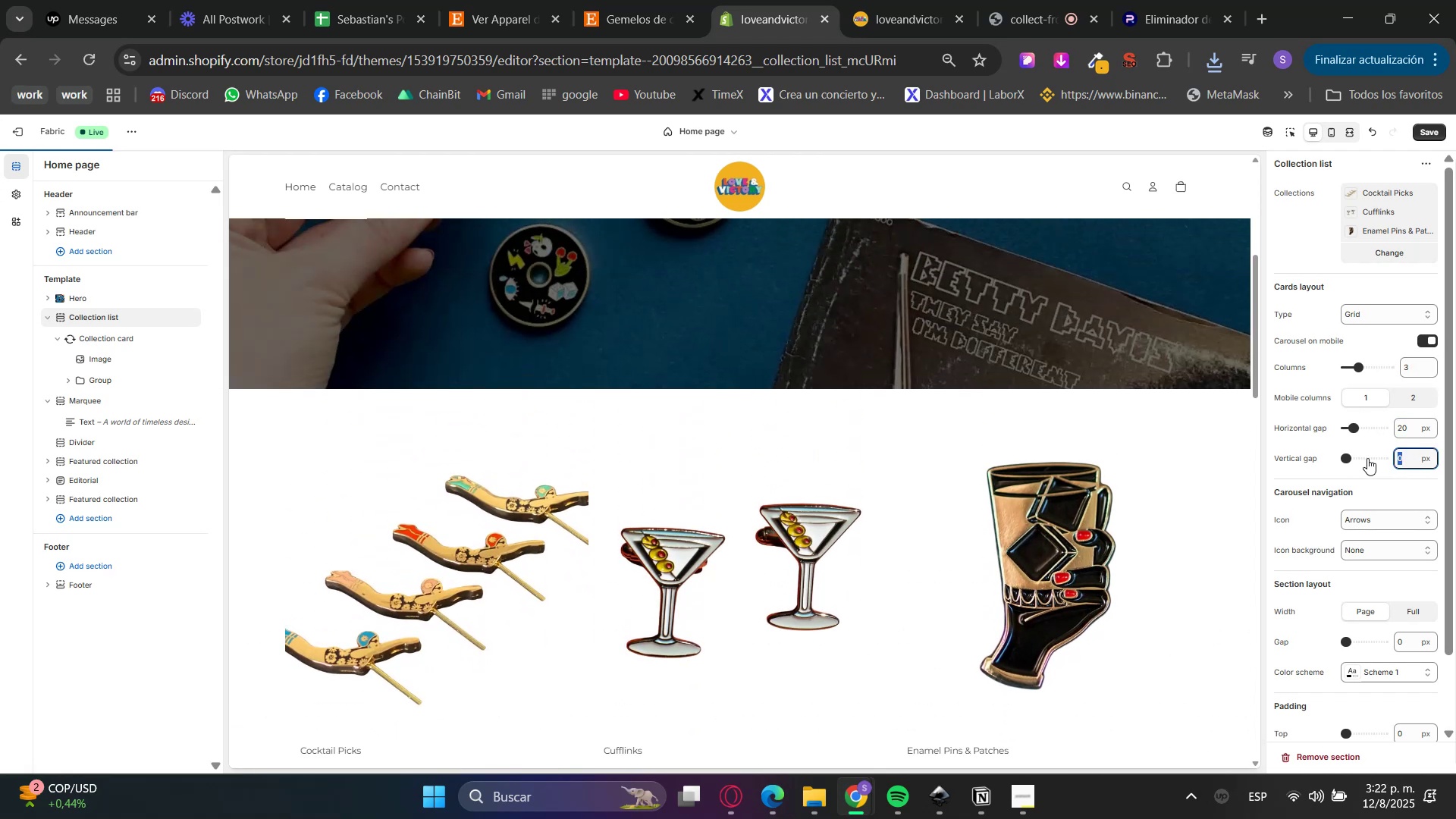 
key(Numpad0)
 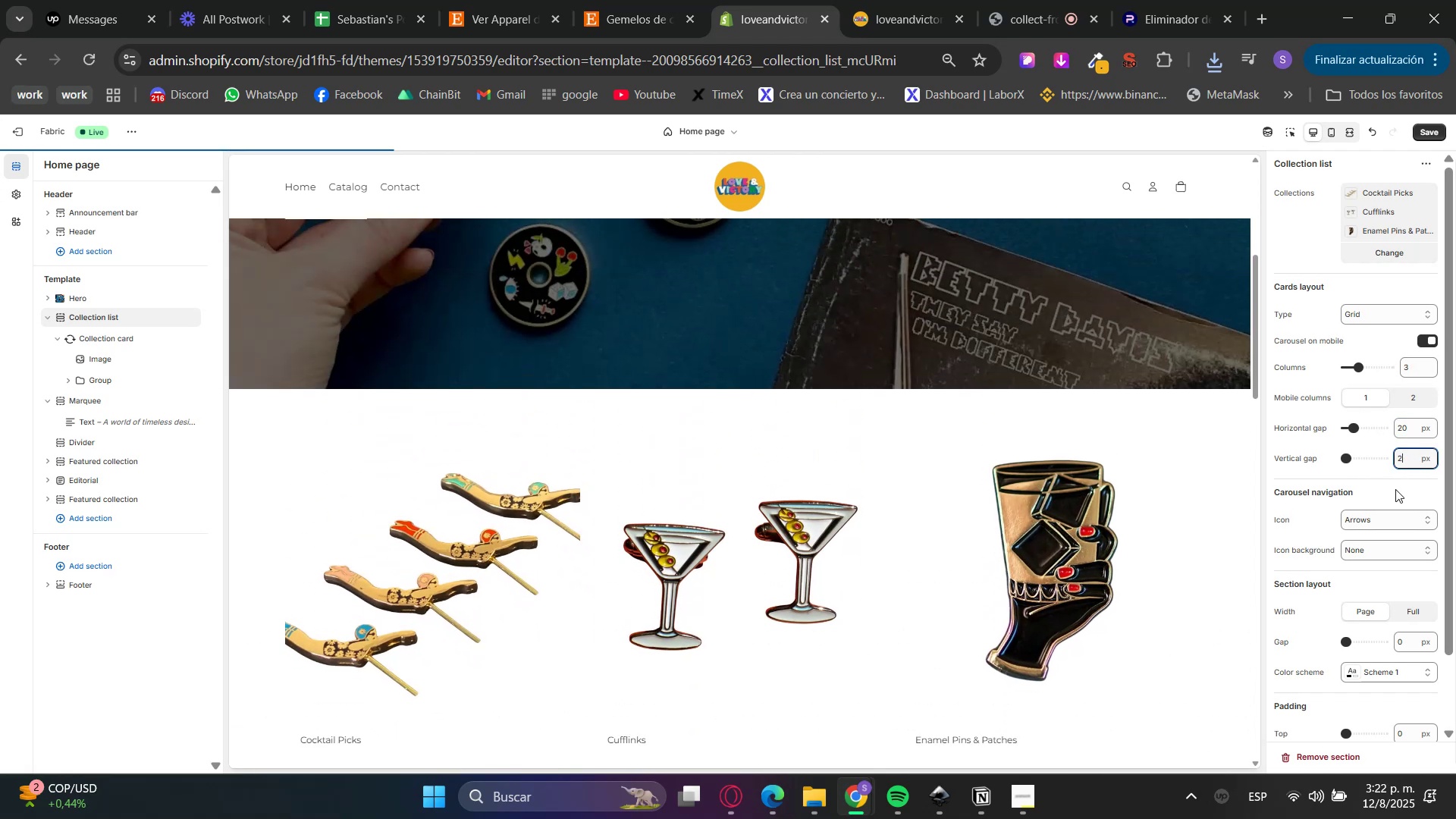 
double_click([1399, 491])
 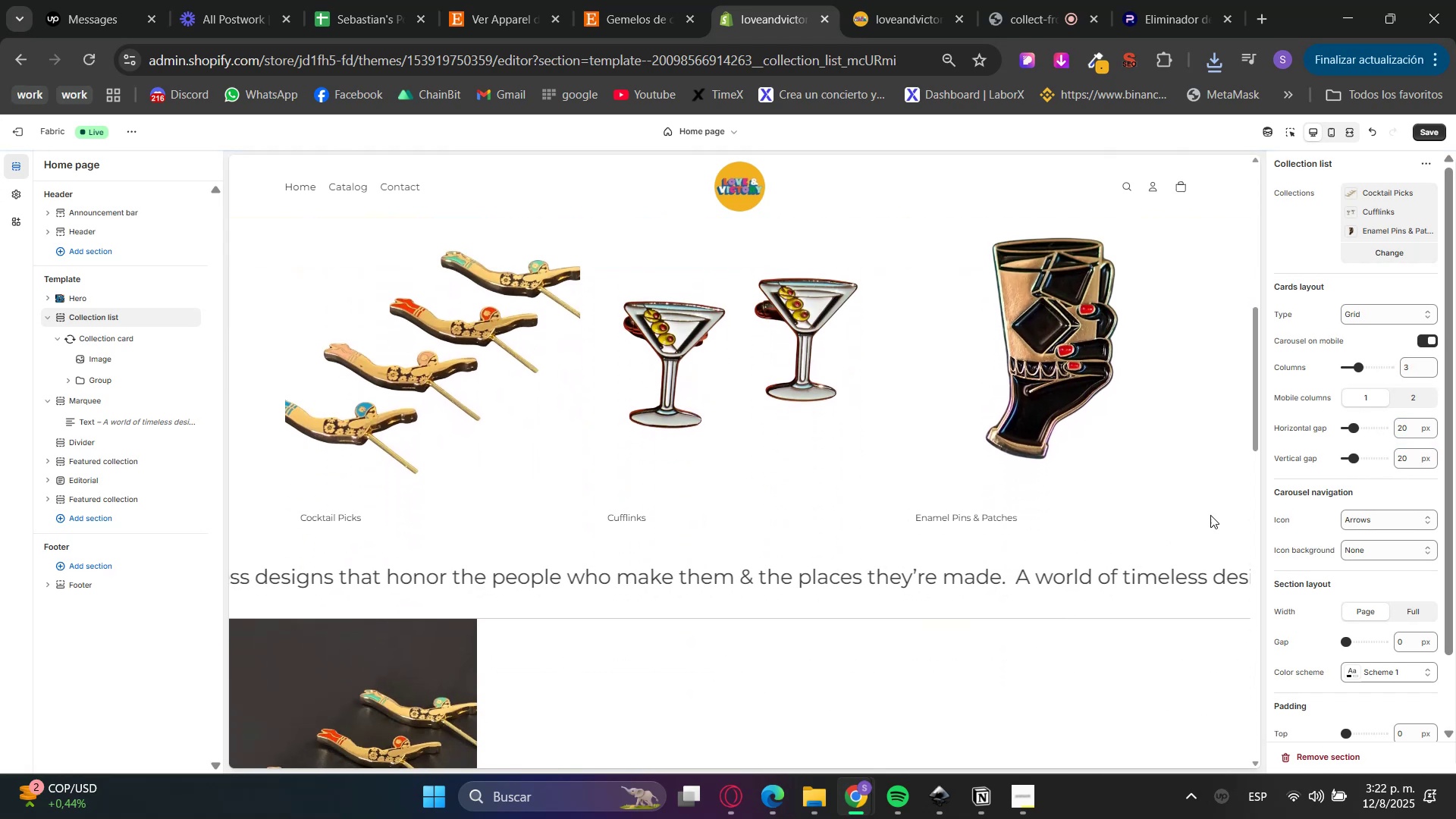 
scroll: coordinate [1122, 582], scroll_direction: up, amount: 1.0
 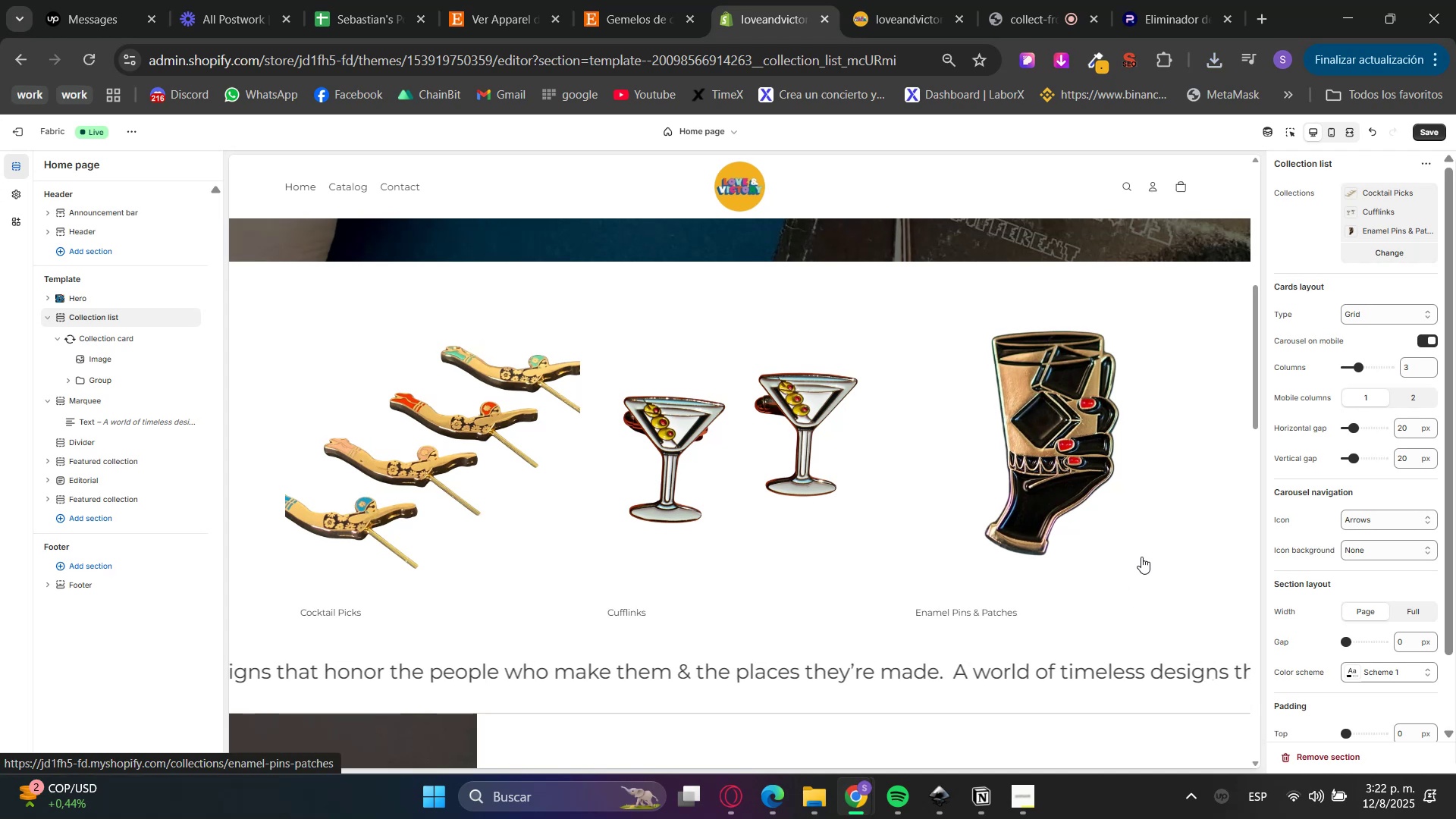 
left_click([674, 0])
 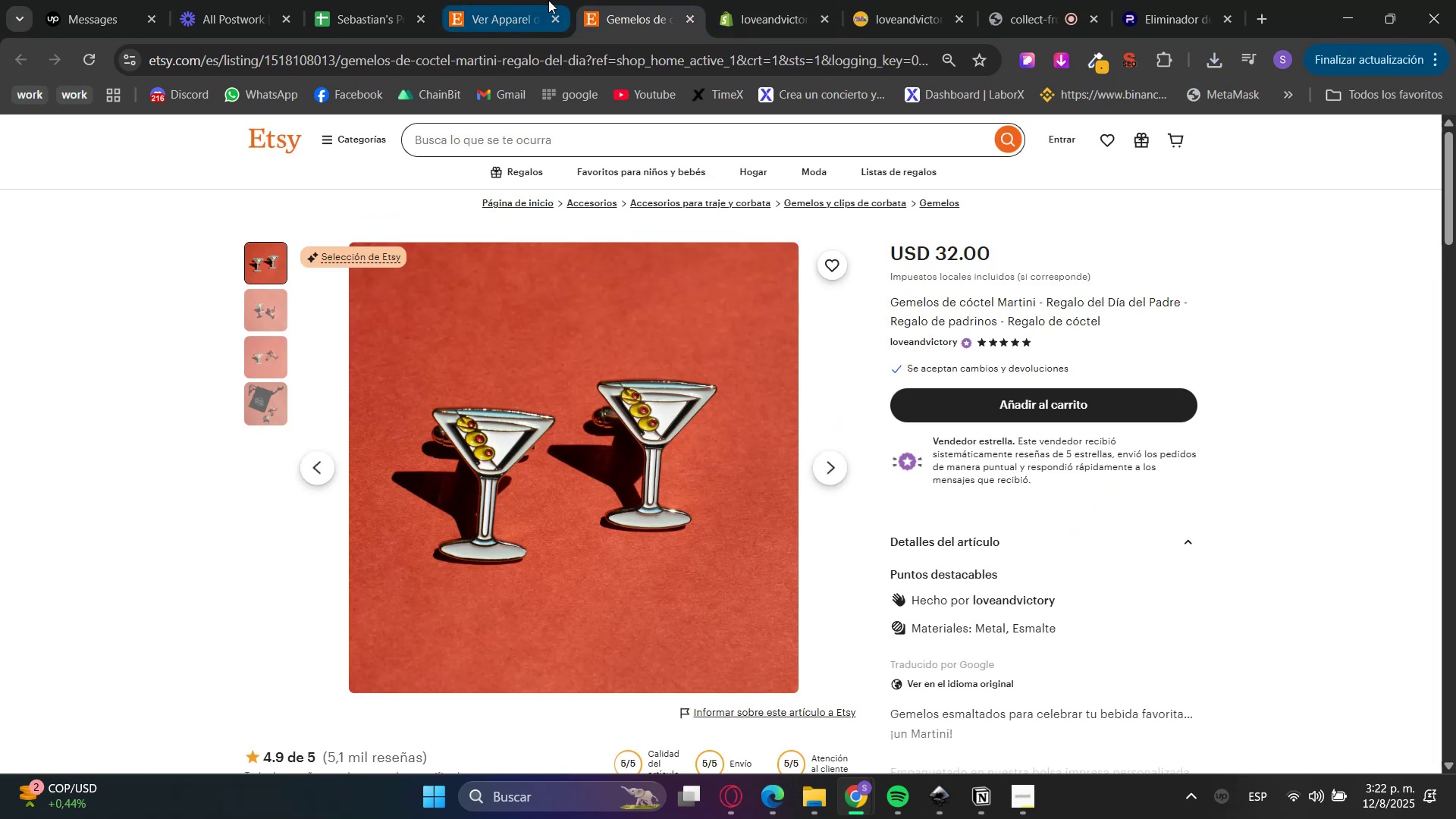 
left_click([548, 0])
 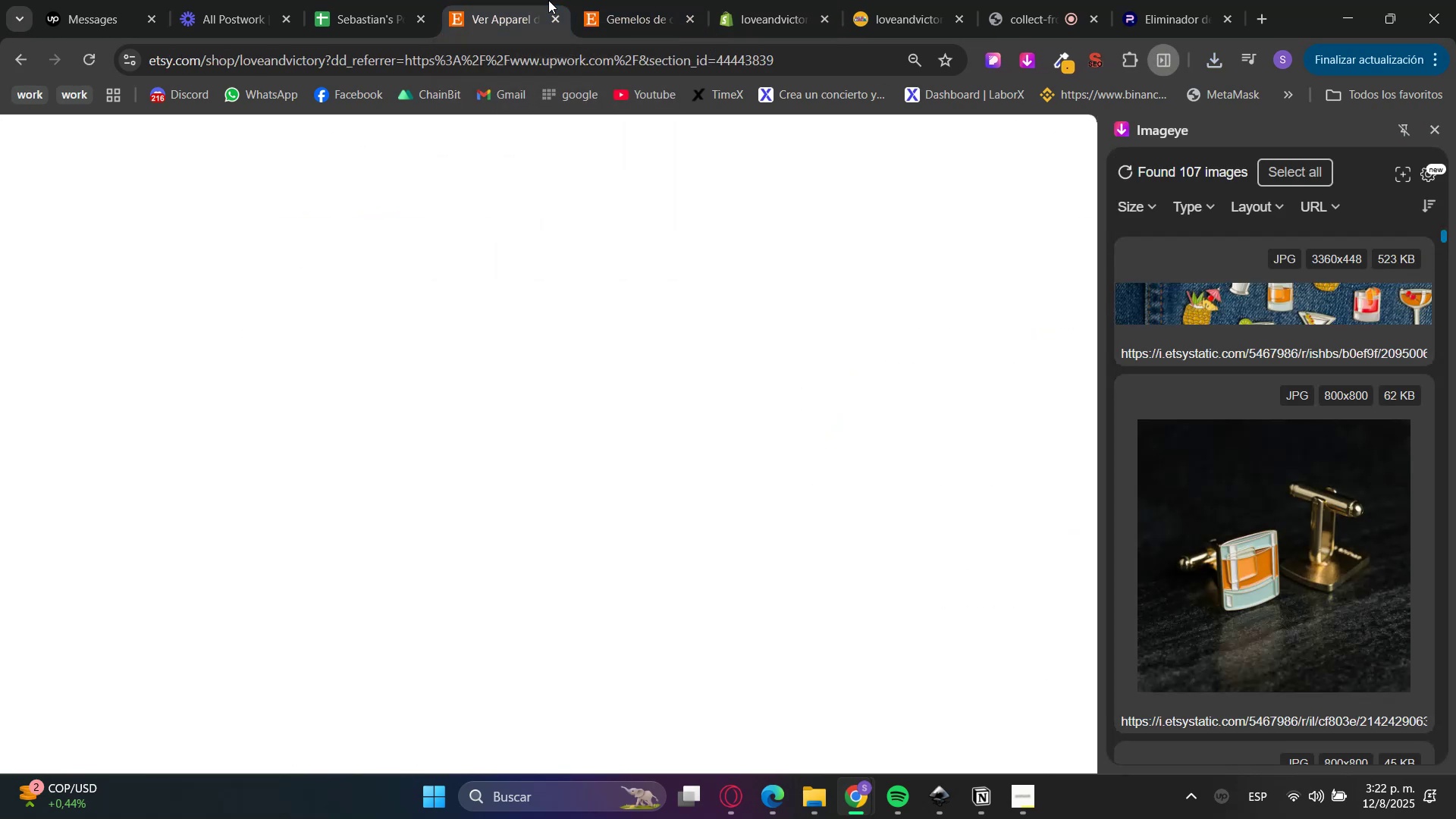 
left_click([610, 0])
 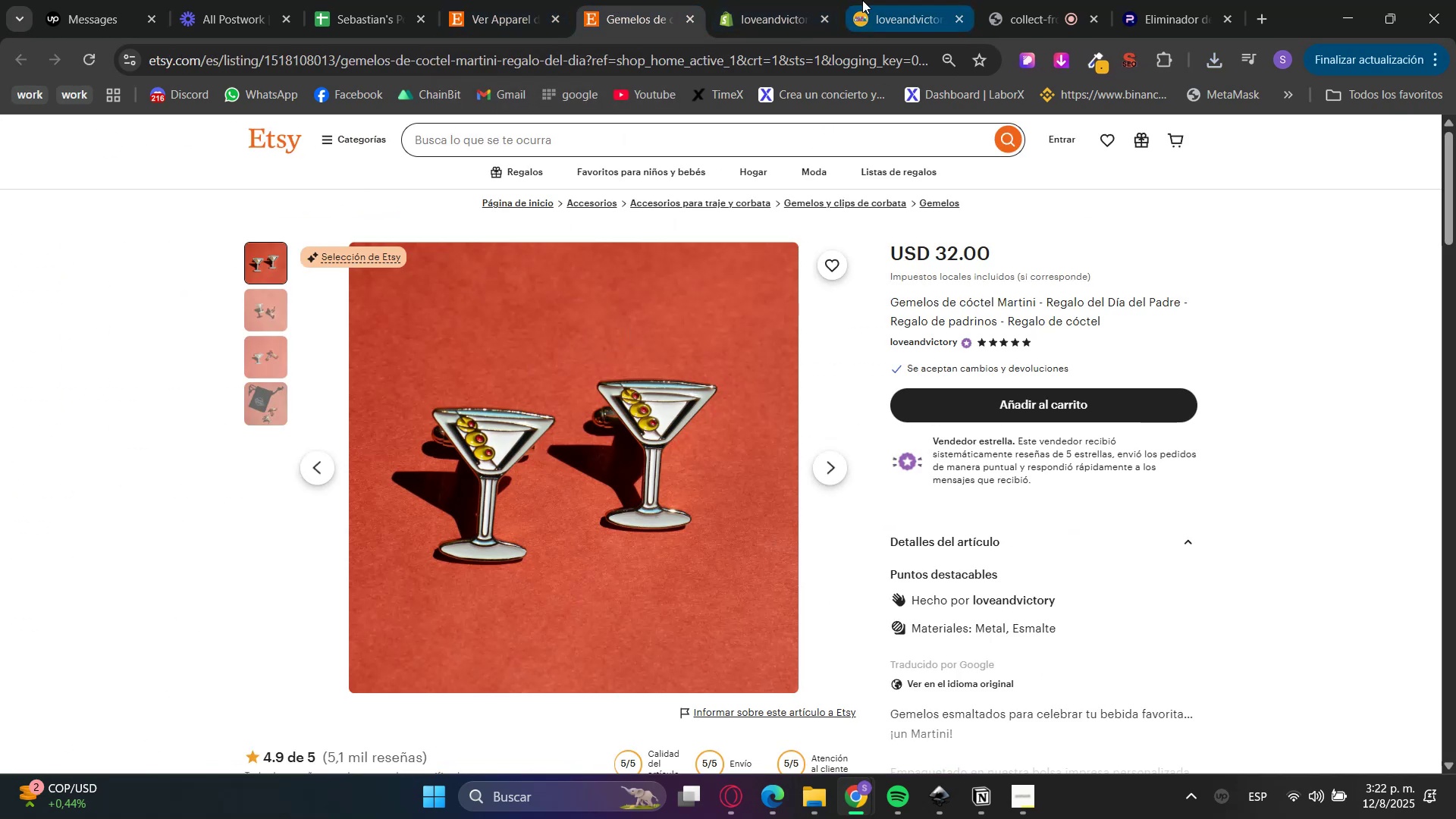 
left_click([862, 0])
 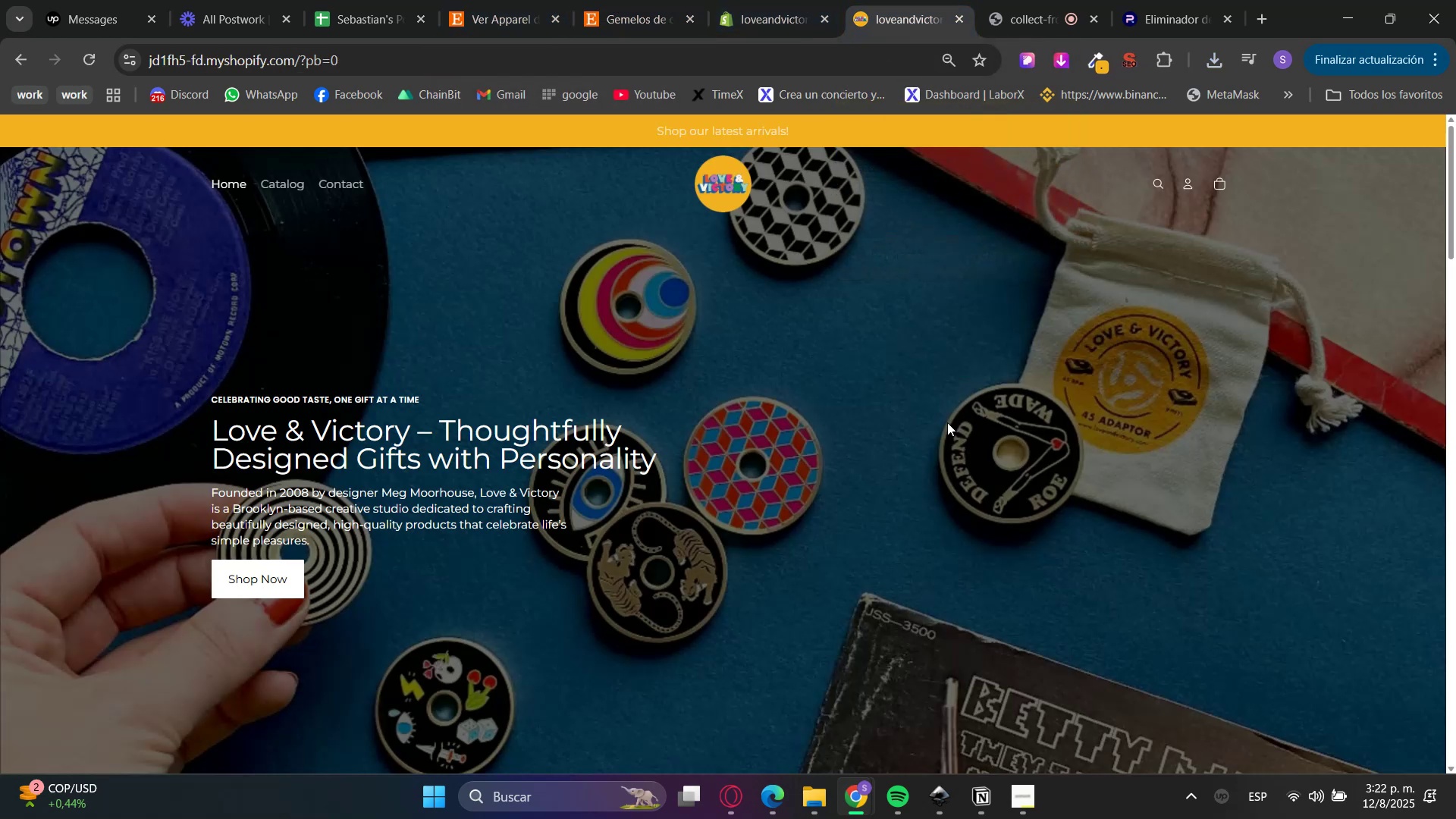 
left_click([760, 0])
 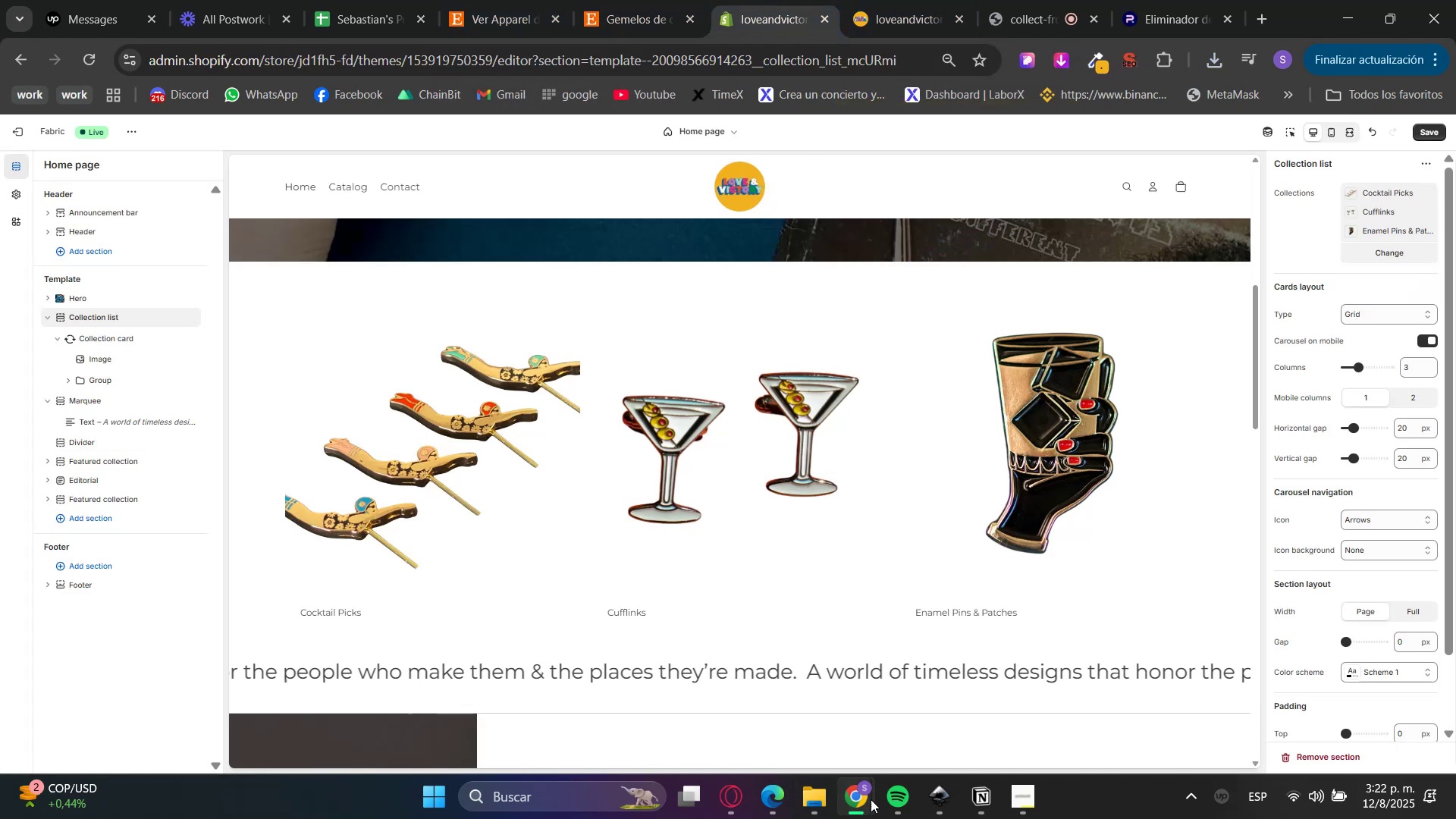 
left_click([814, 805])
 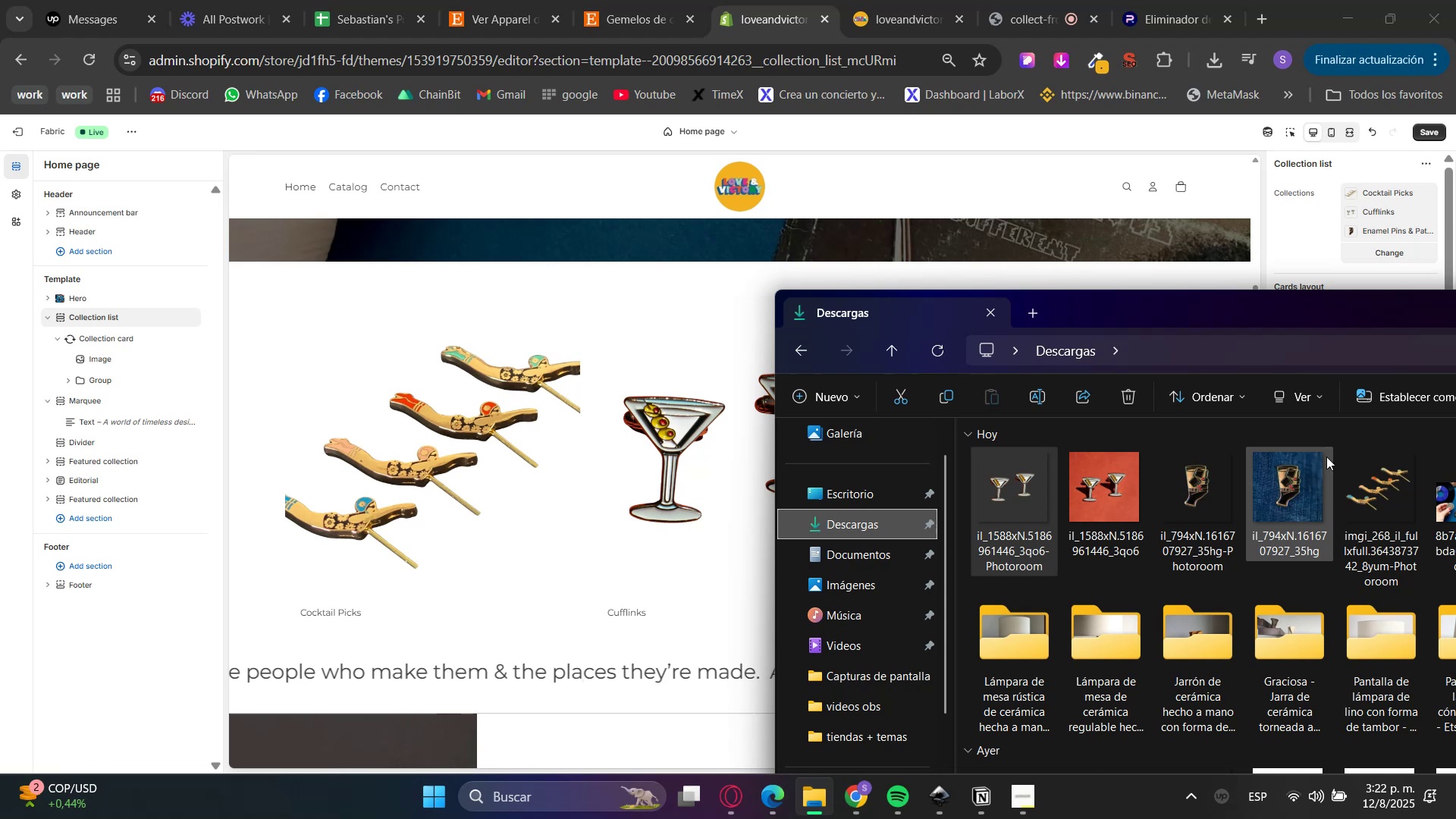 
left_click_drag(start_coordinate=[1313, 317], to_coordinate=[889, 347])
 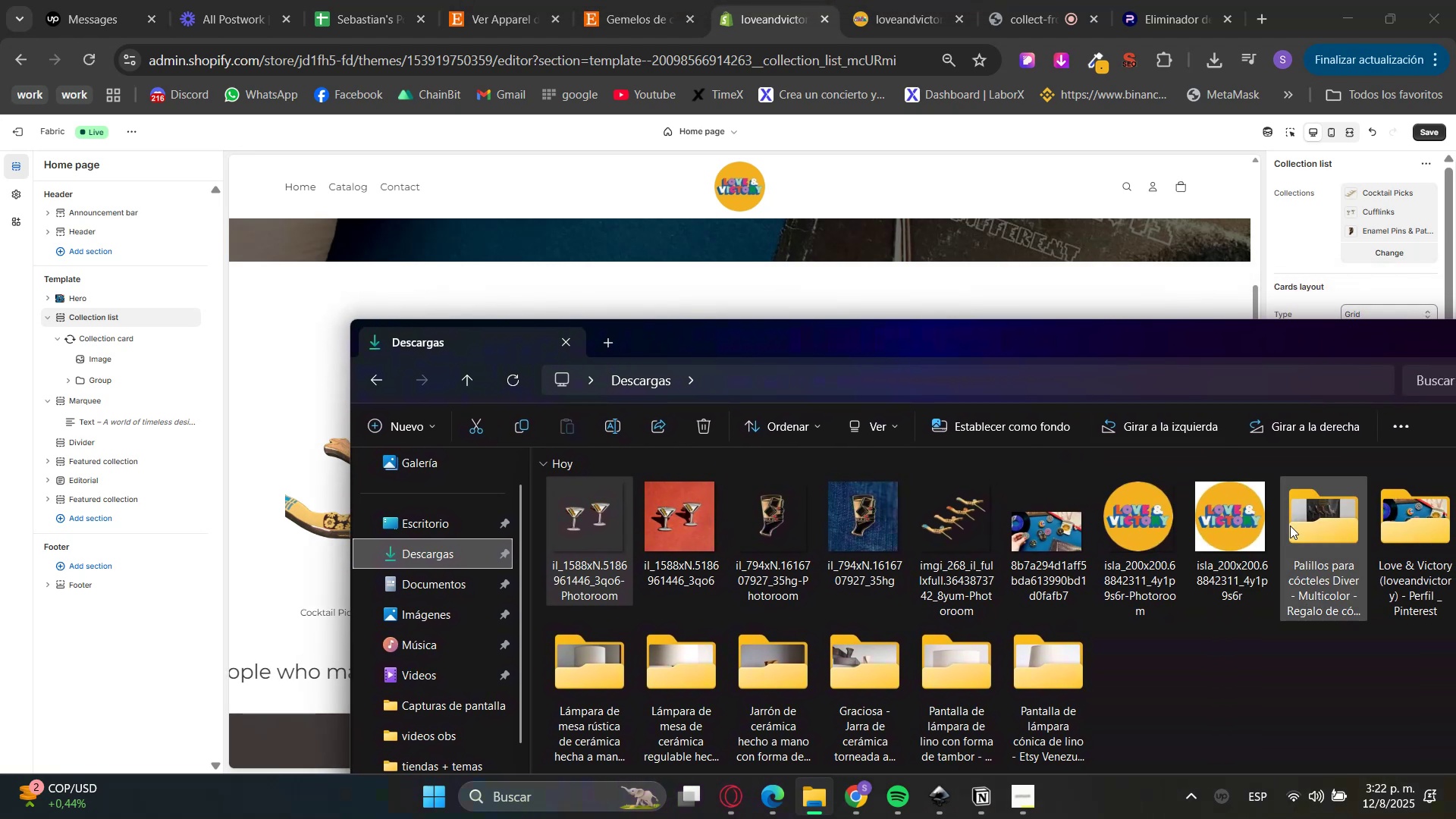 
left_click([1291, 526])
 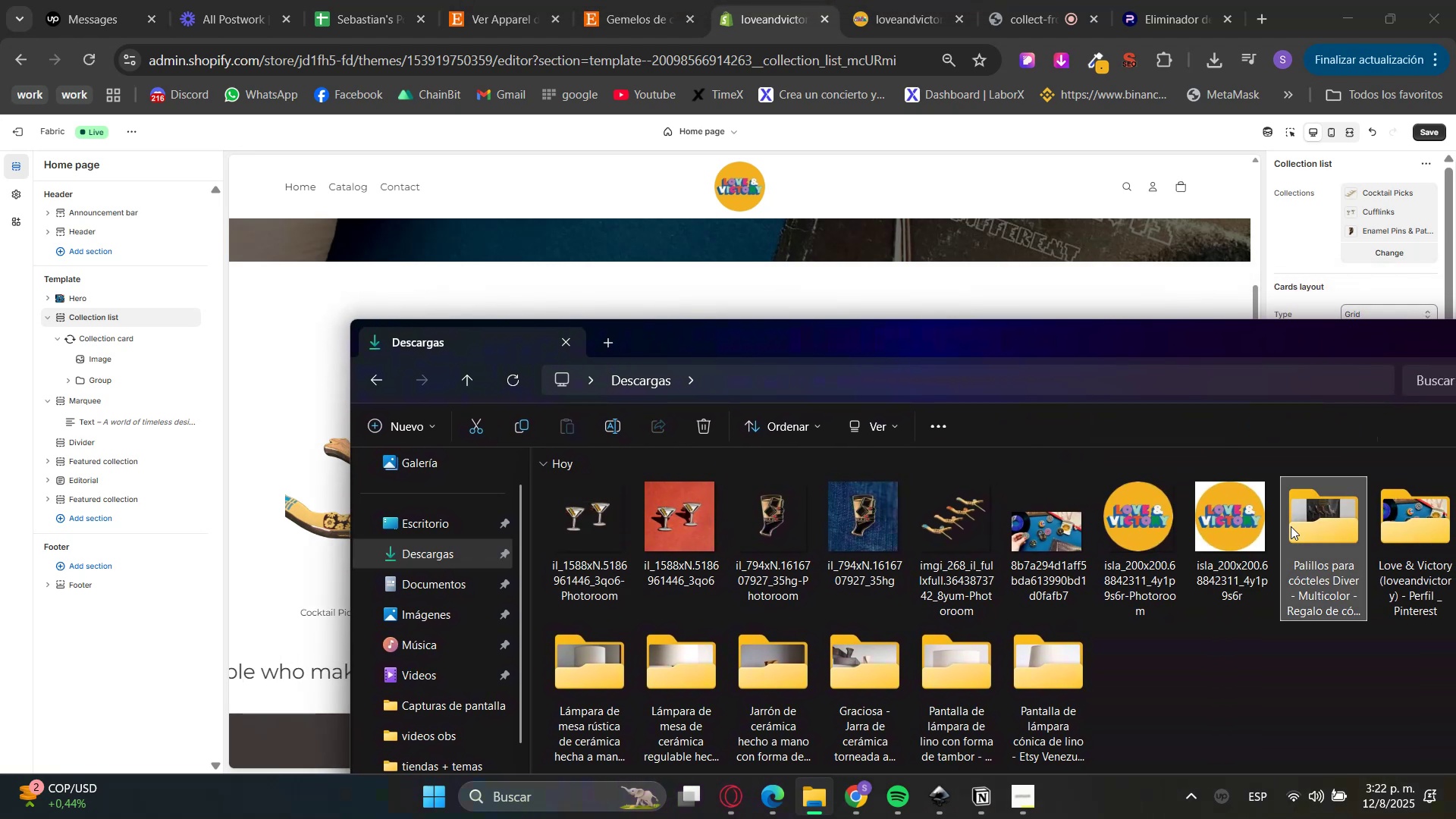 
double_click([1291, 526])
 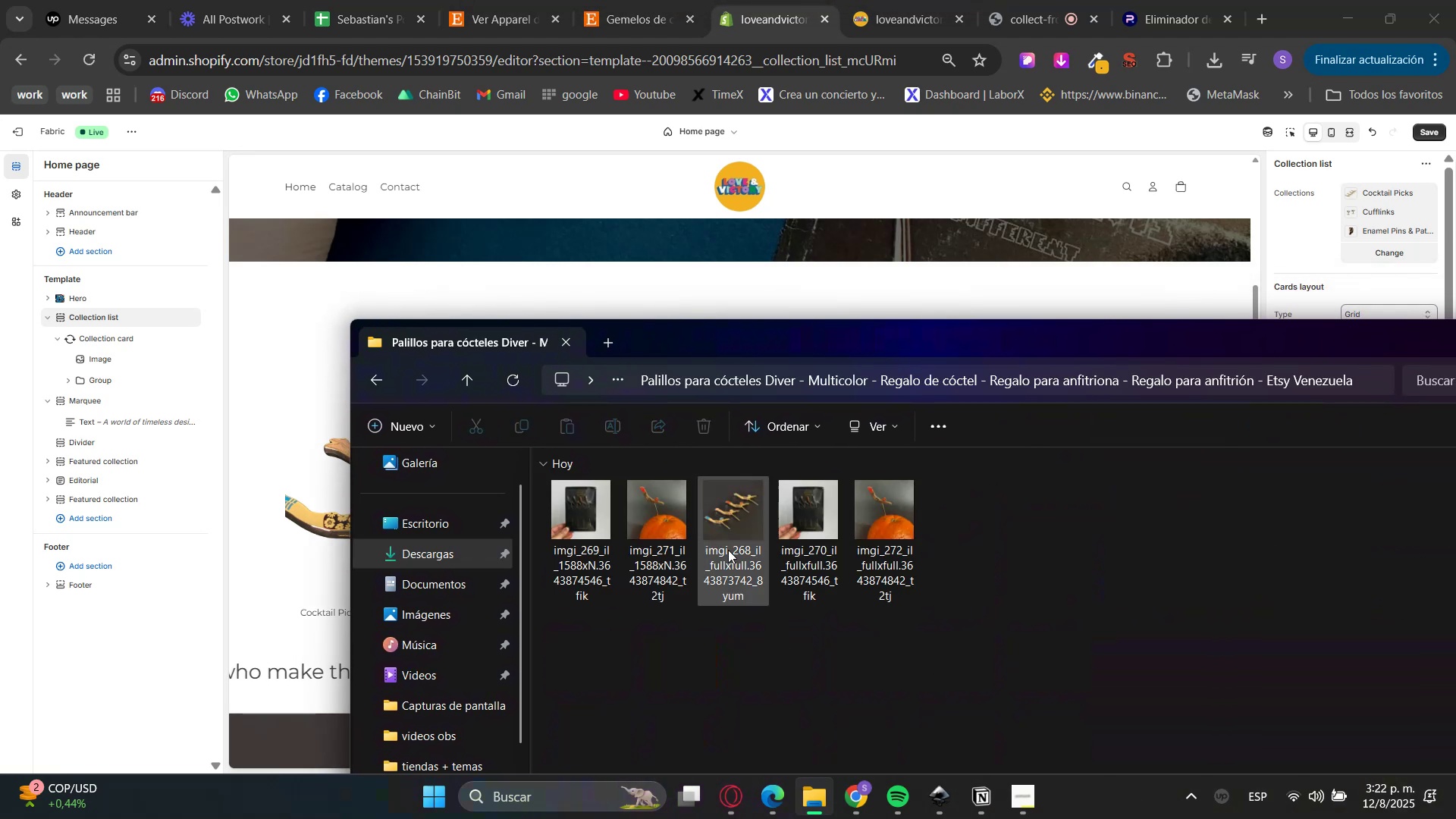 
left_click([724, 539])
 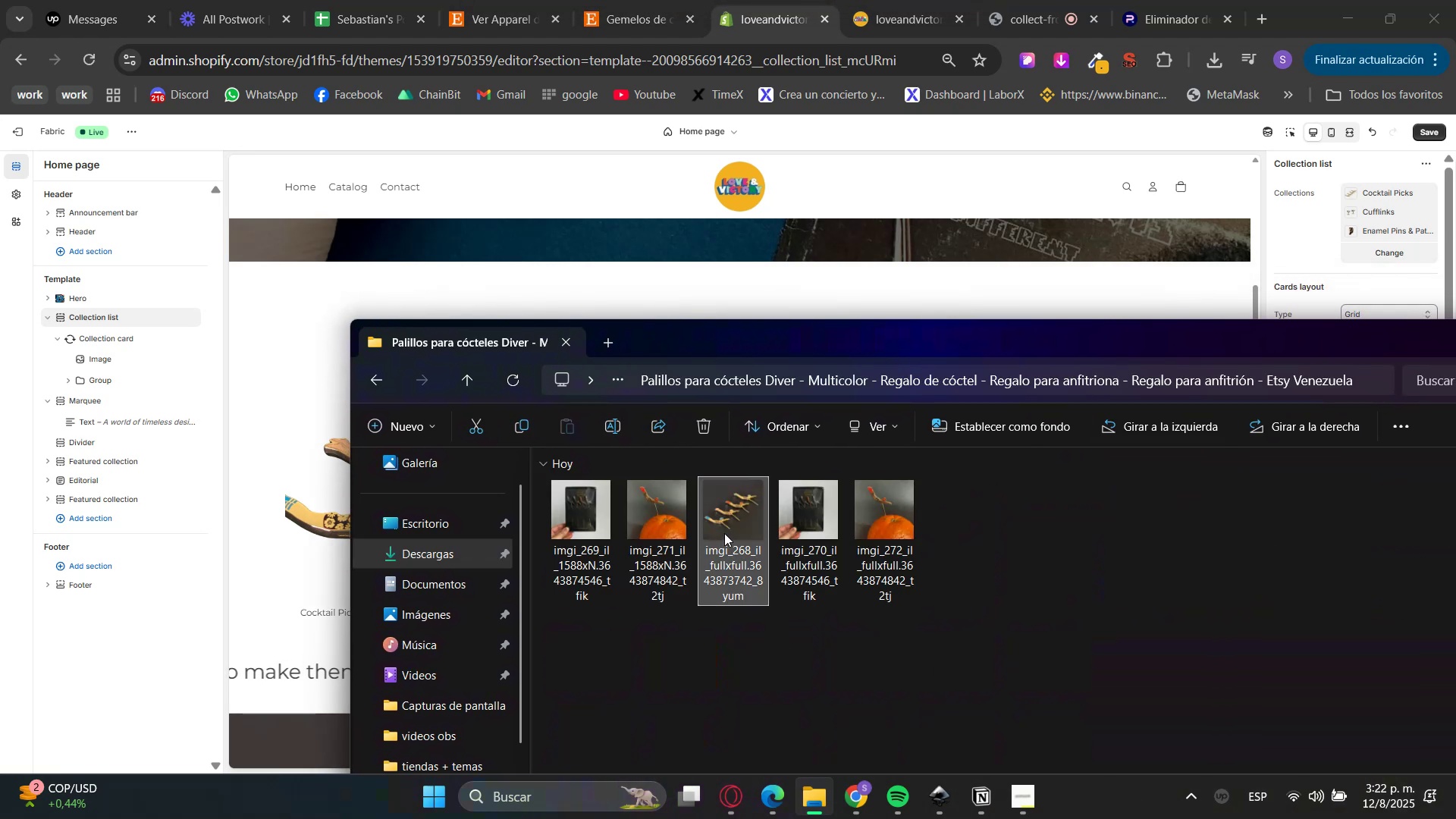 
right_click([728, 521])
 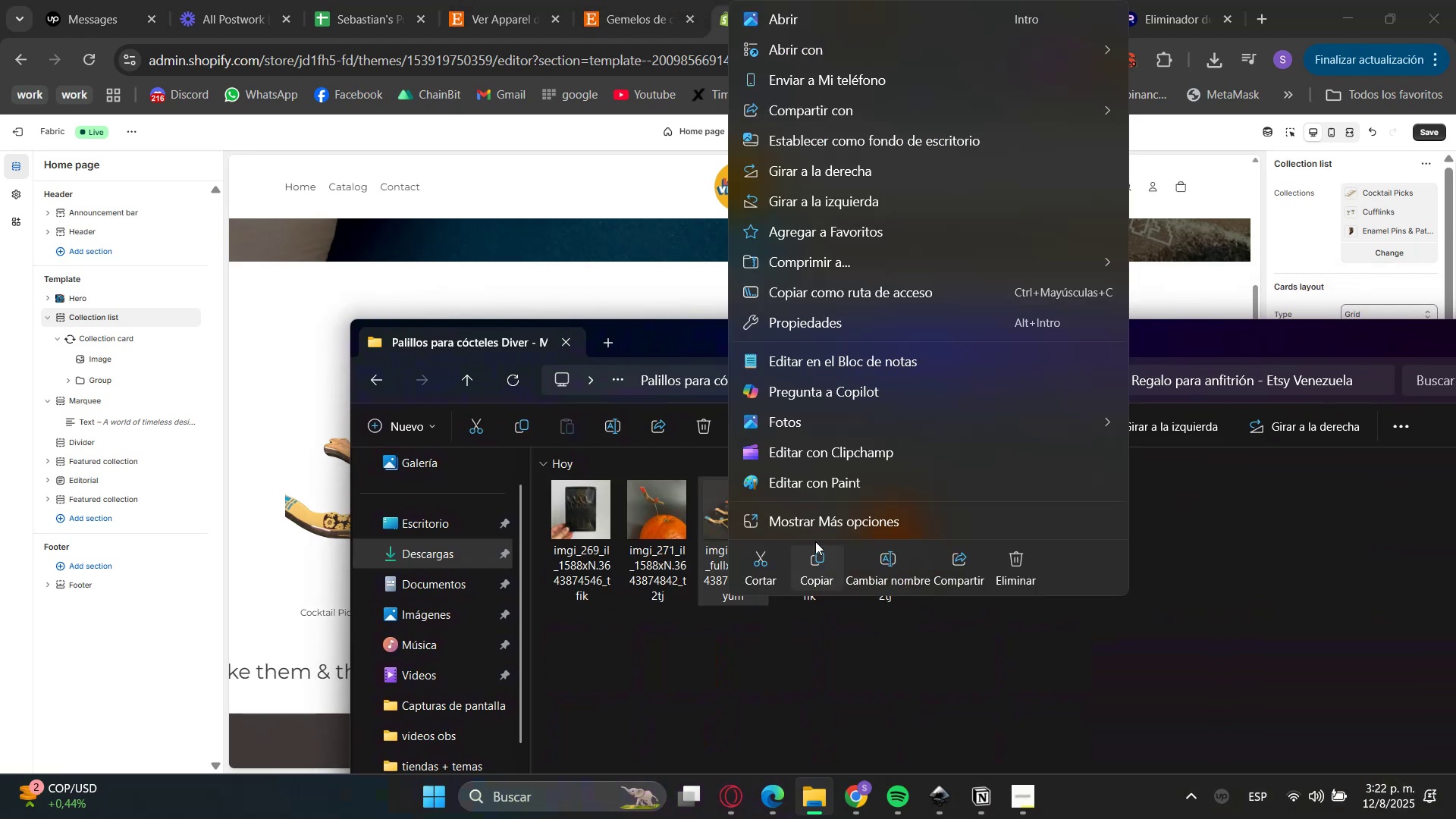 
left_click([757, 568])
 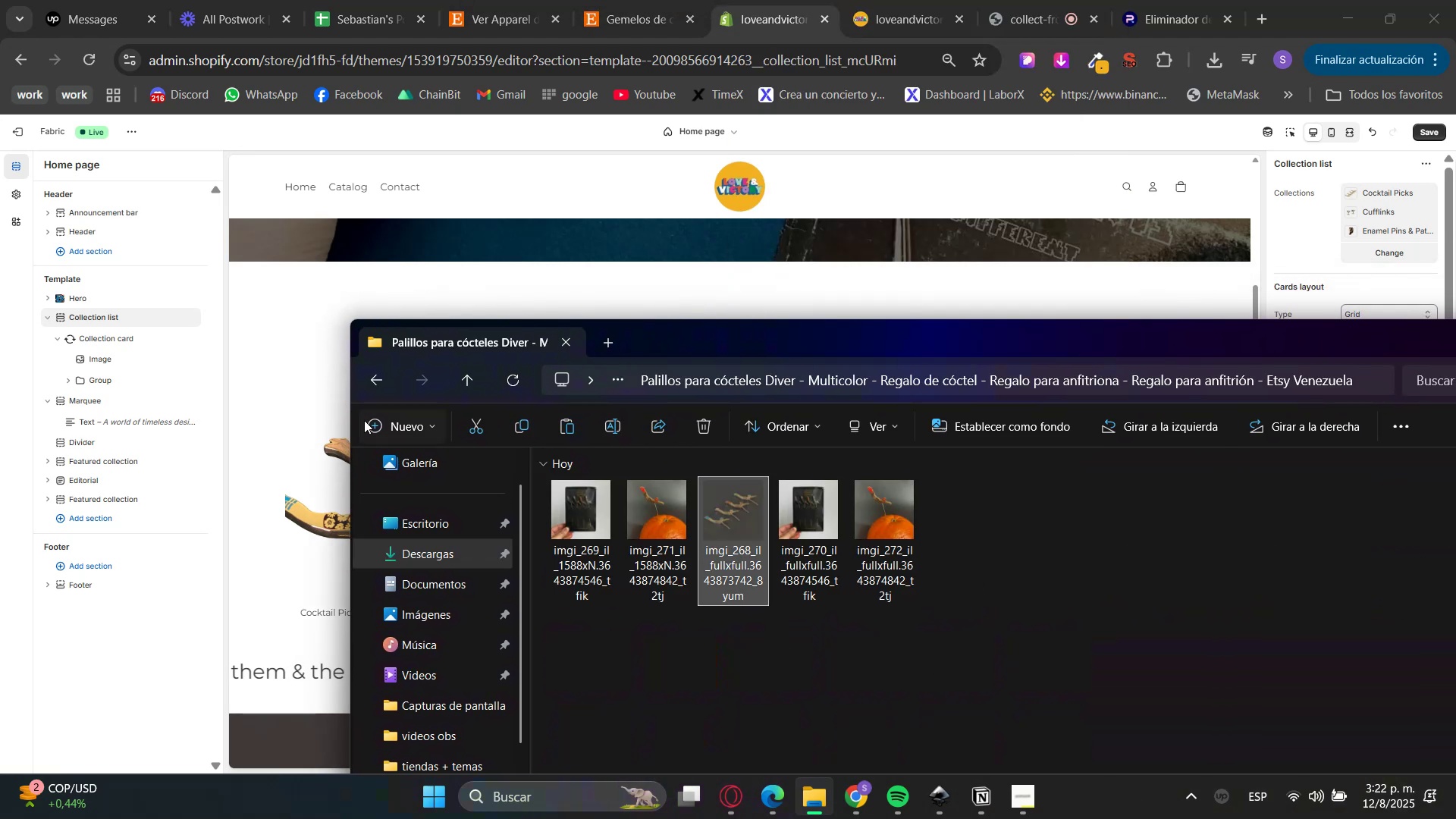 
left_click([384, 379])
 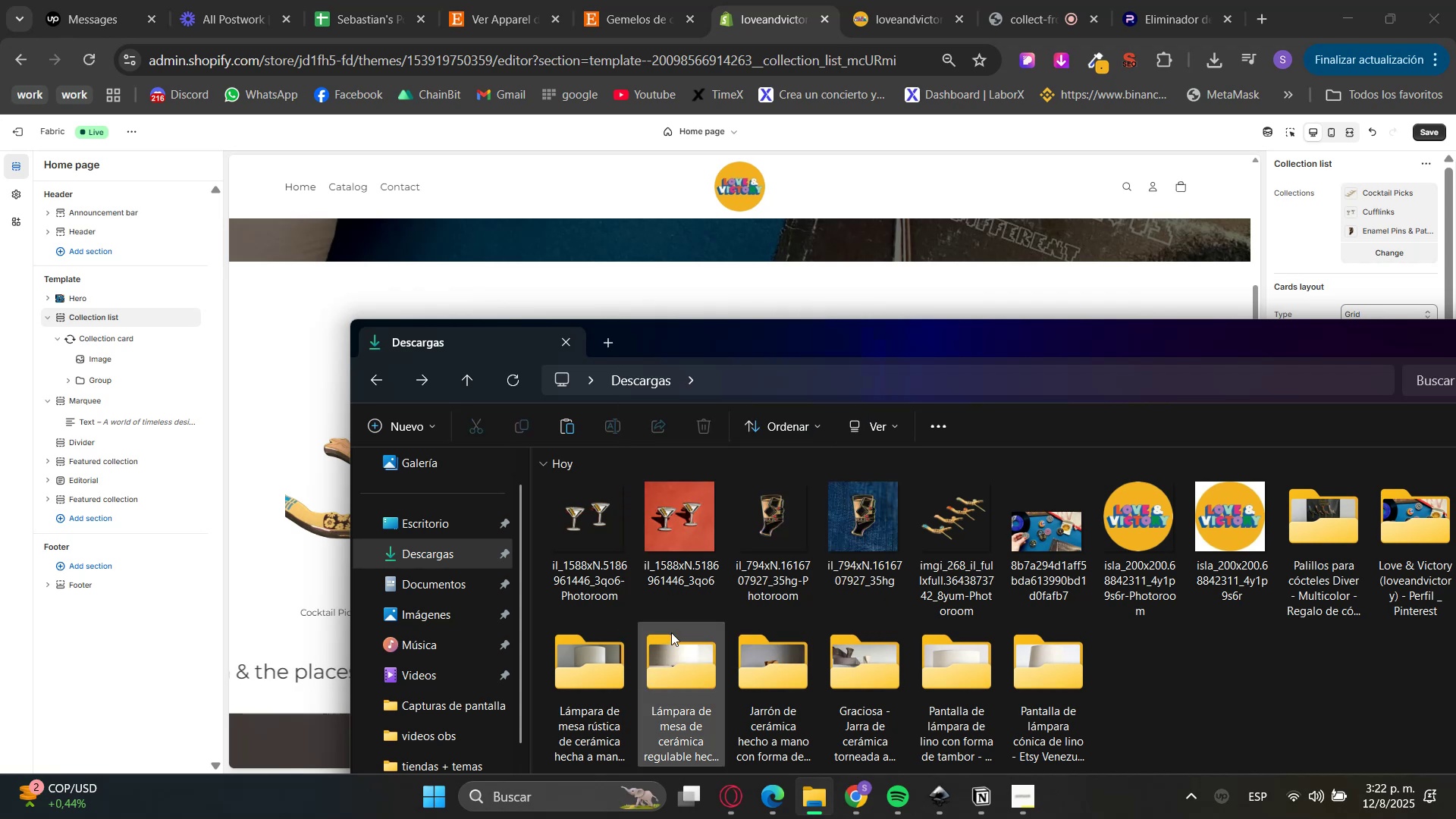 
left_click_drag(start_coordinate=[733, 337], to_coordinate=[810, 328])
 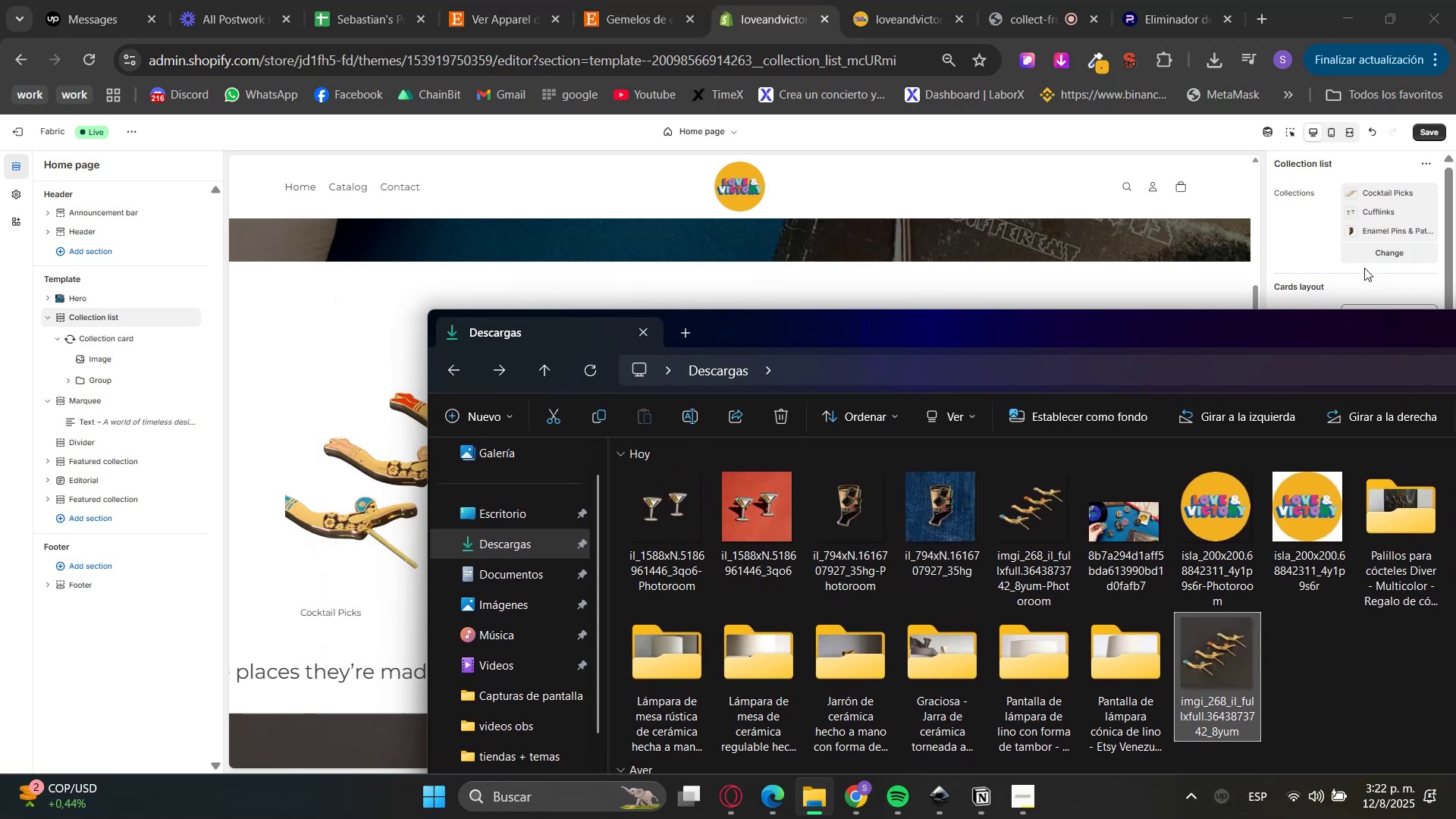 
left_click([1354, 277])
 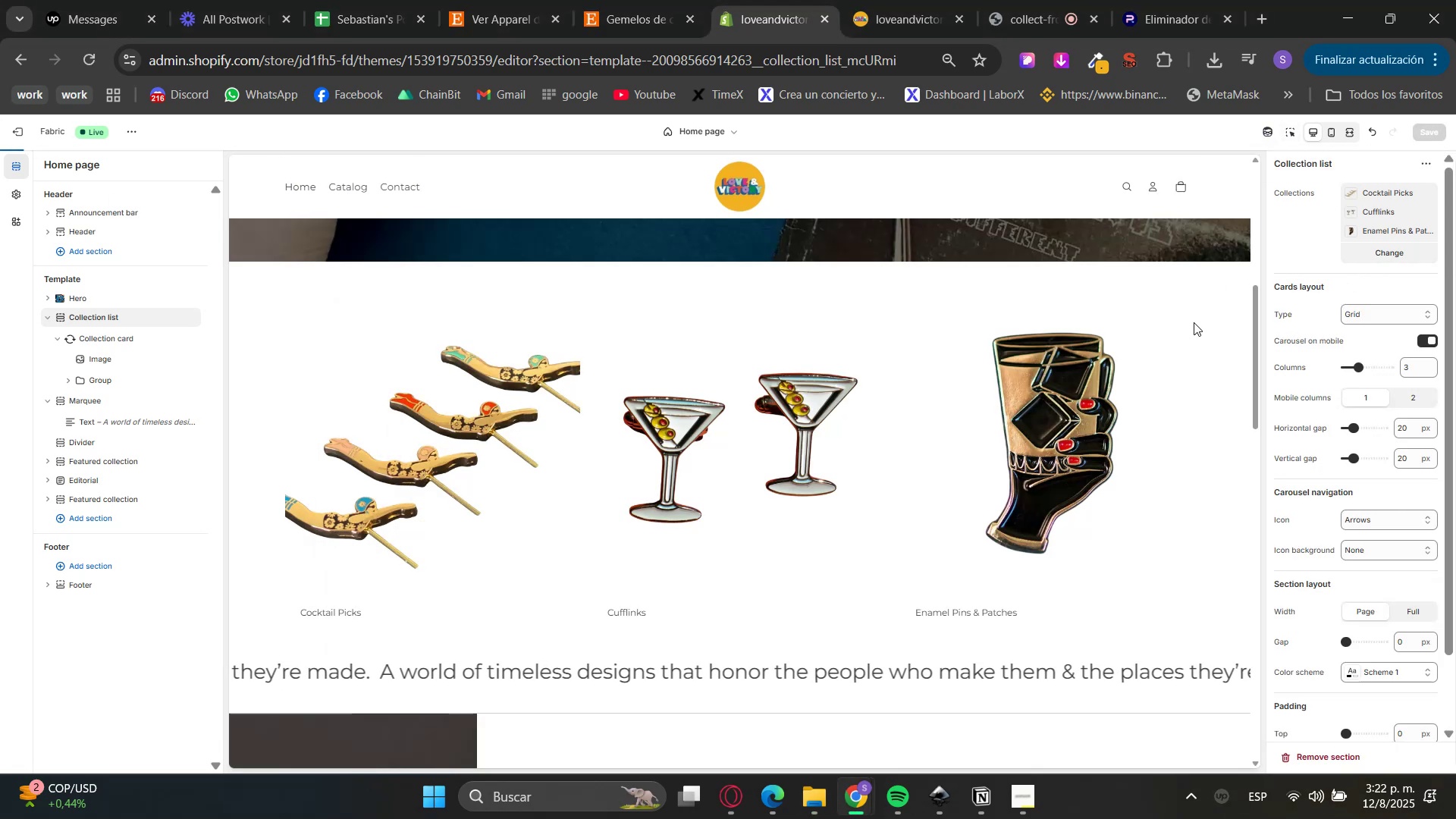 
scroll: coordinate [705, 540], scroll_direction: down, amount: 1.0
 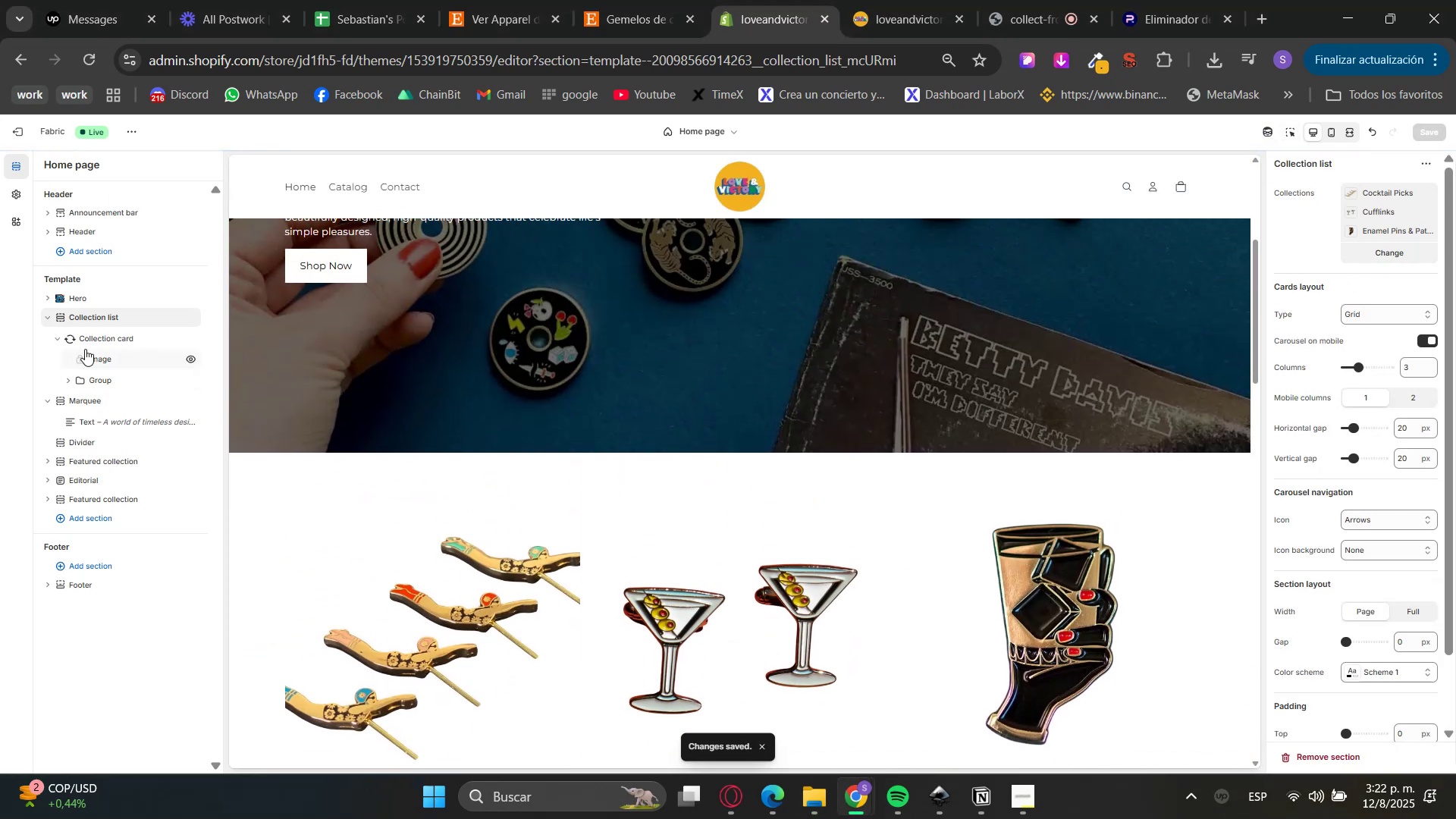 
left_click([49, 318])
 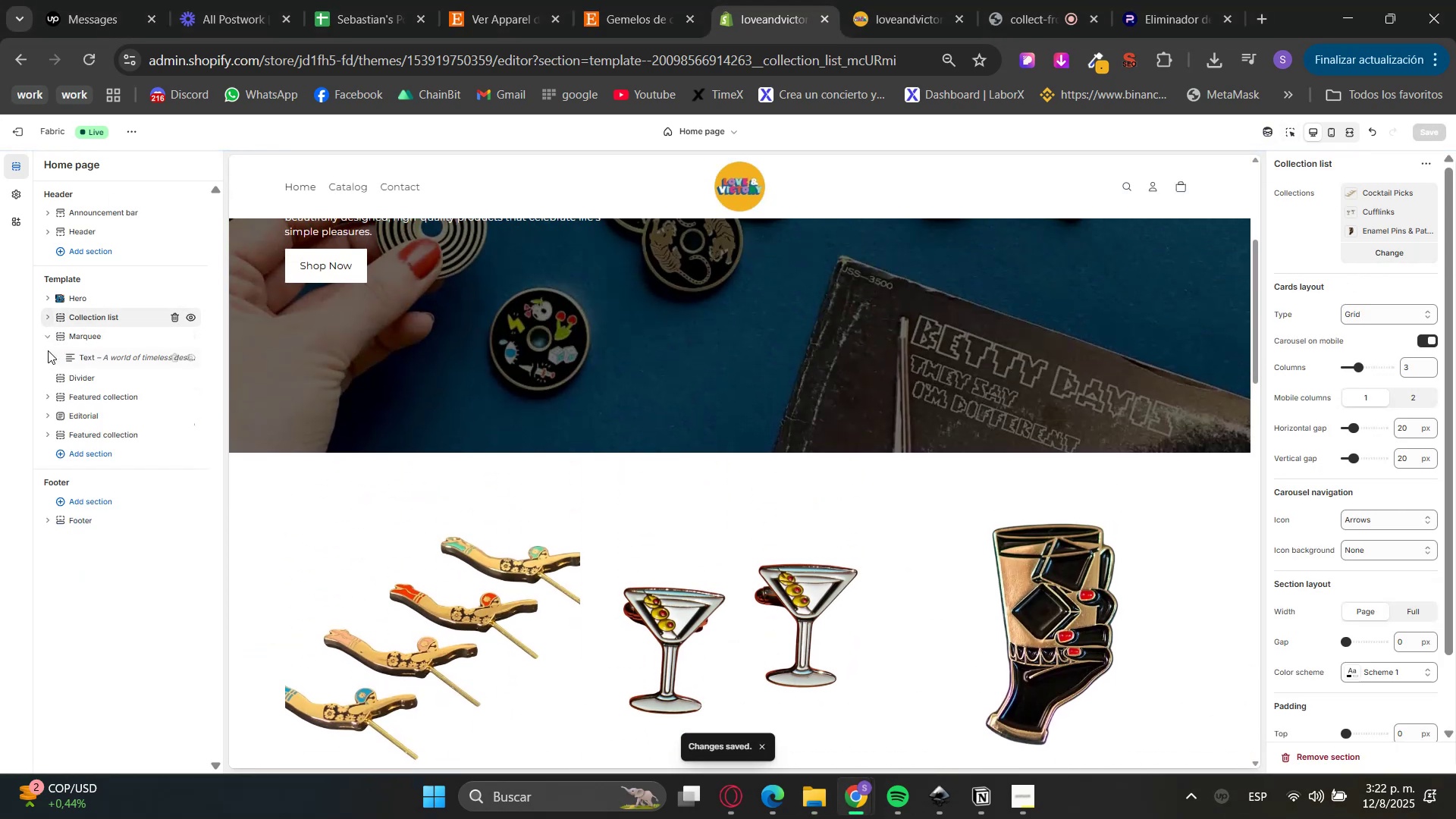 
left_click([48, 338])
 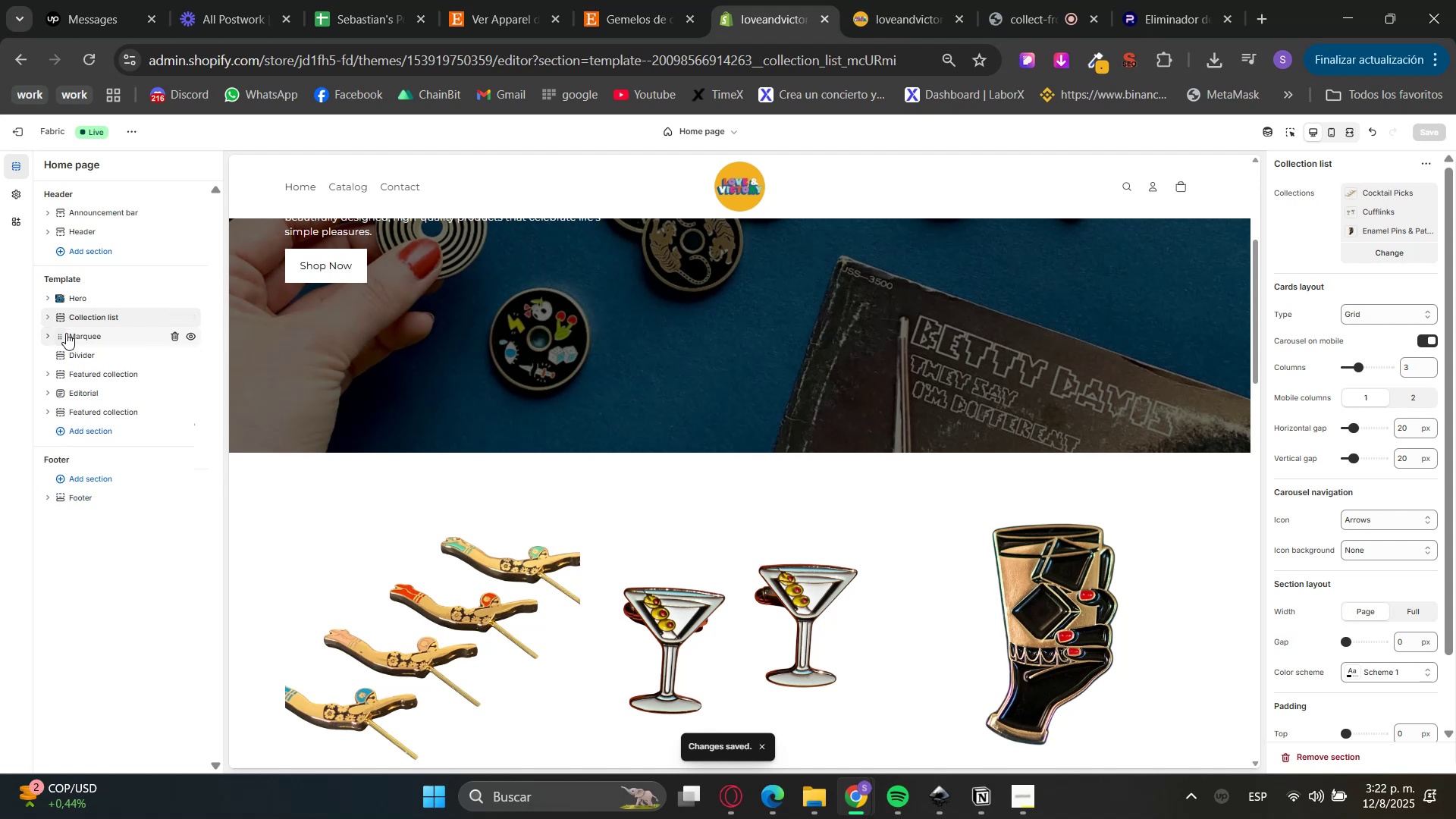 
left_click_drag(start_coordinate=[77, 331], to_coordinate=[86, 311])
 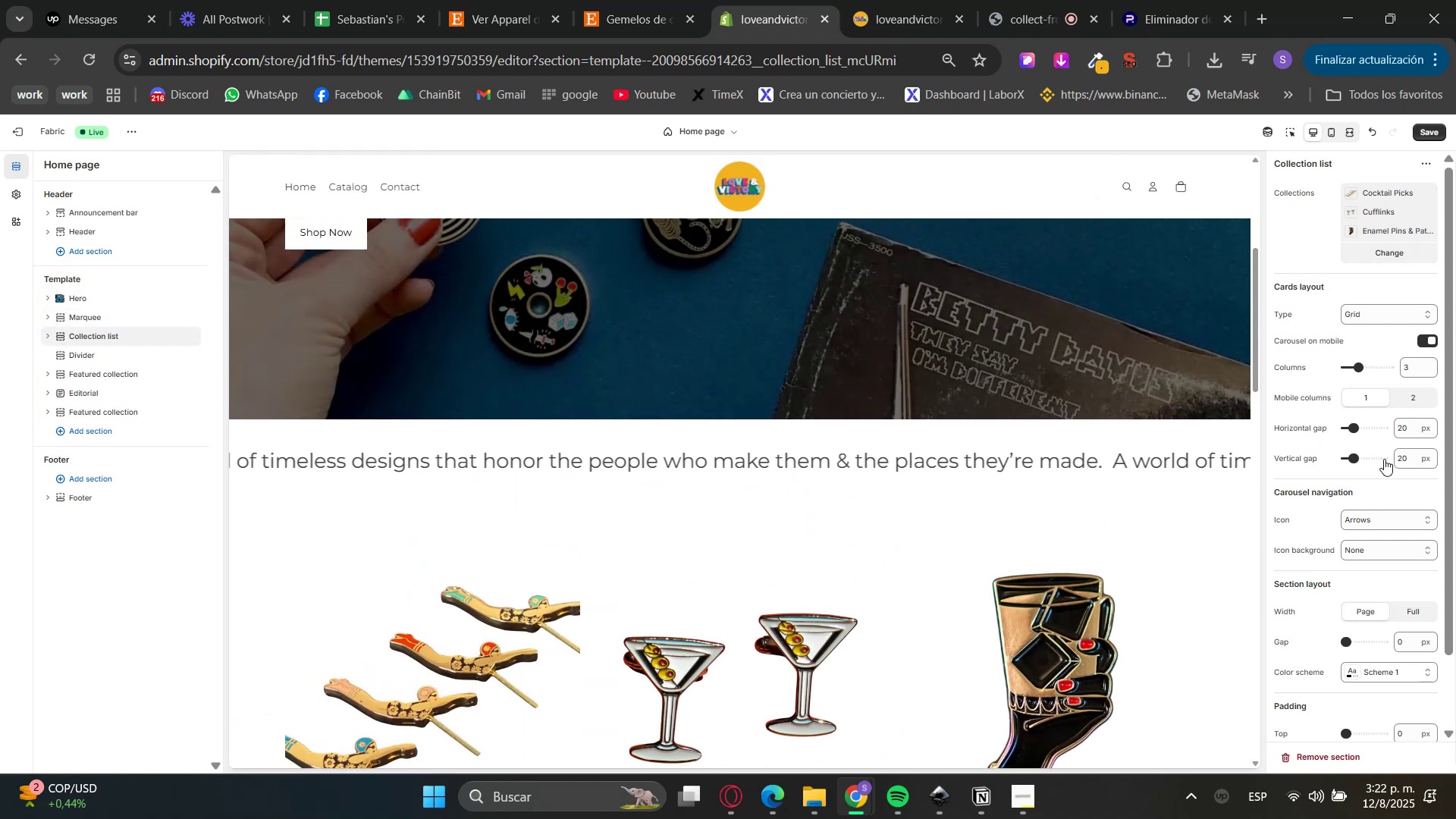 
left_click_drag(start_coordinate=[84, 372], to_coordinate=[81, 331])
 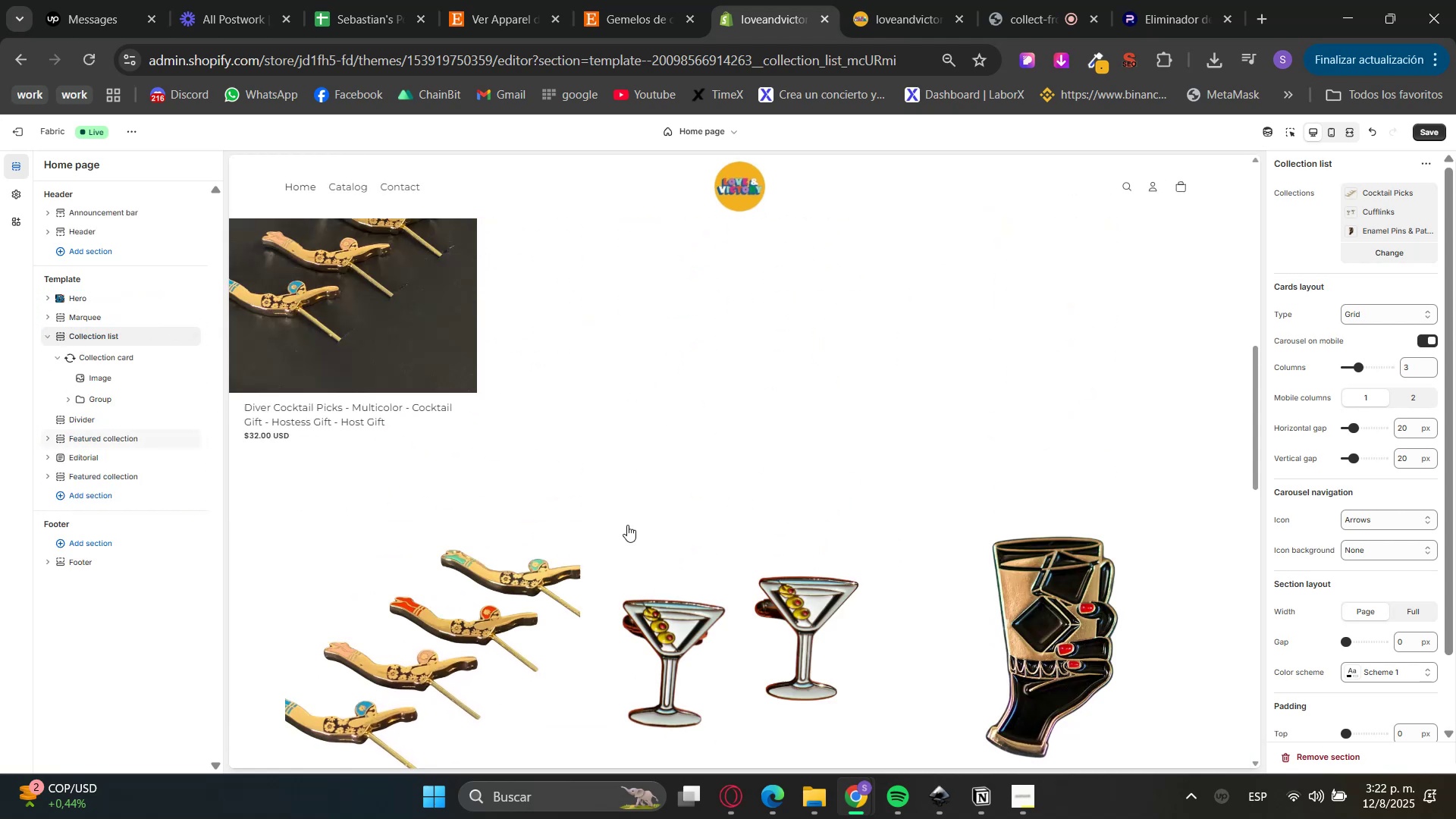 
scroll: coordinate [572, 576], scroll_direction: up, amount: 3.0
 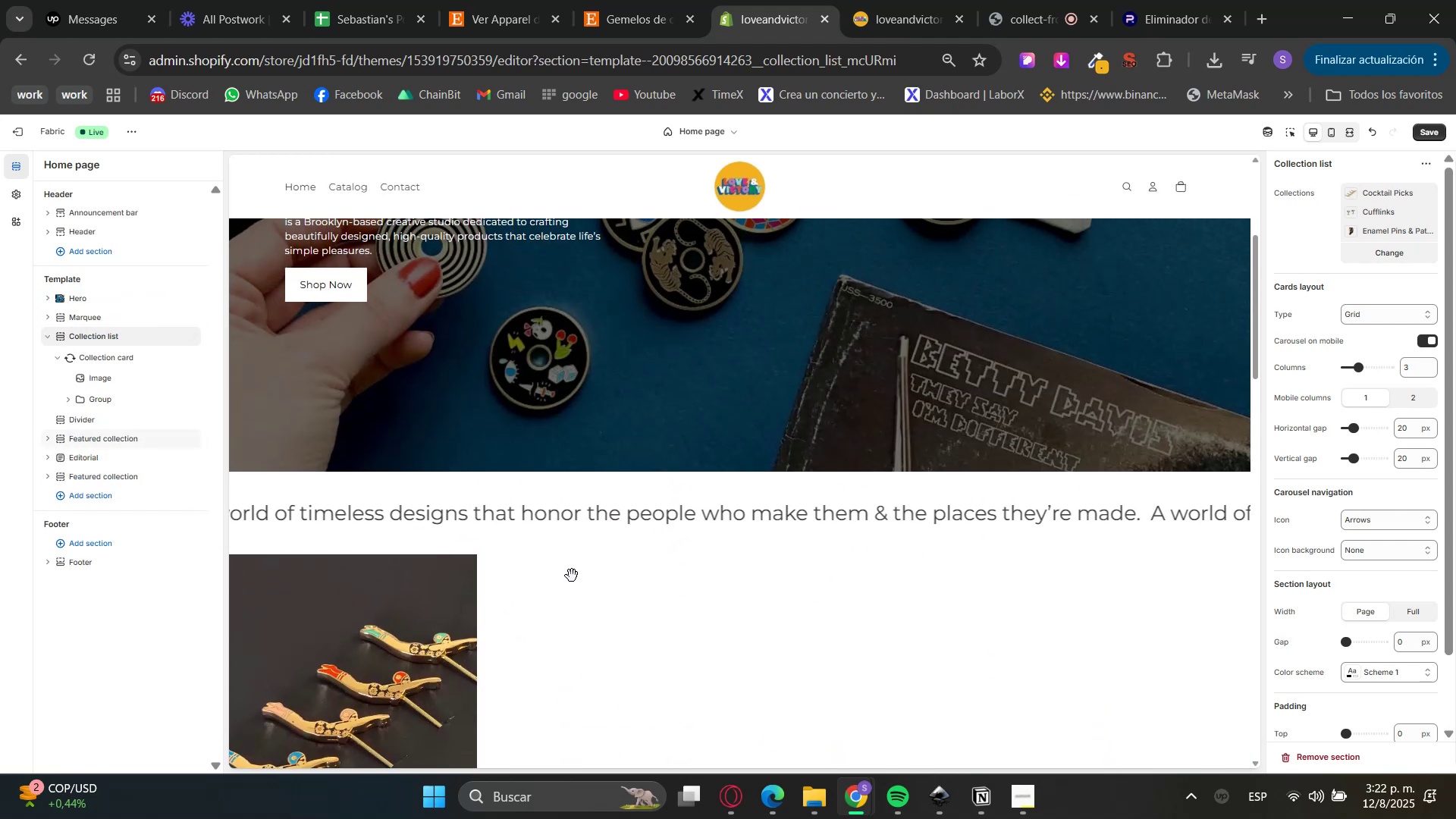 
scroll: coordinate [574, 575], scroll_direction: down, amount: 2.0
 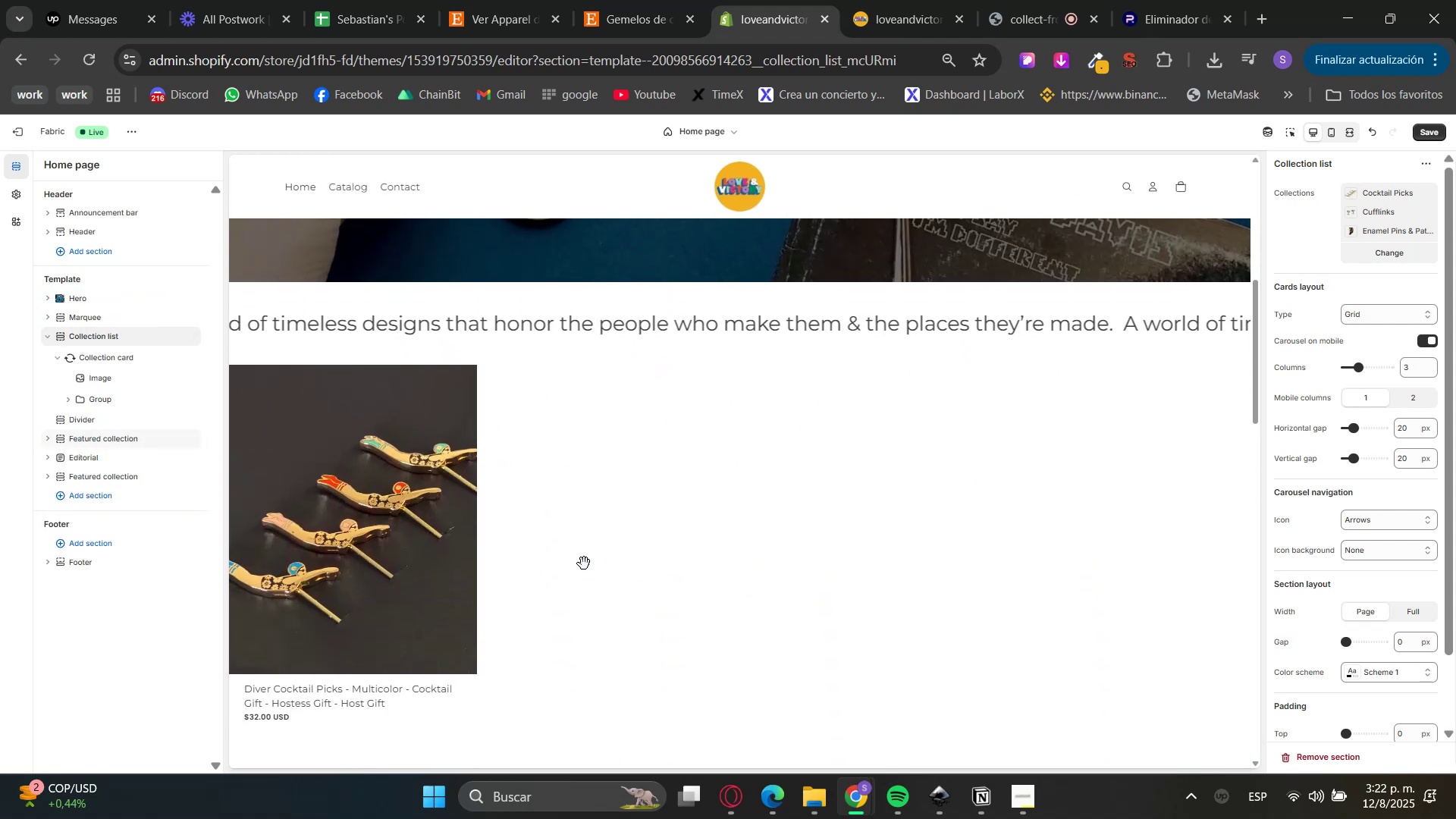 
left_click_drag(start_coordinate=[871, 535], to_coordinate=[715, 535])
 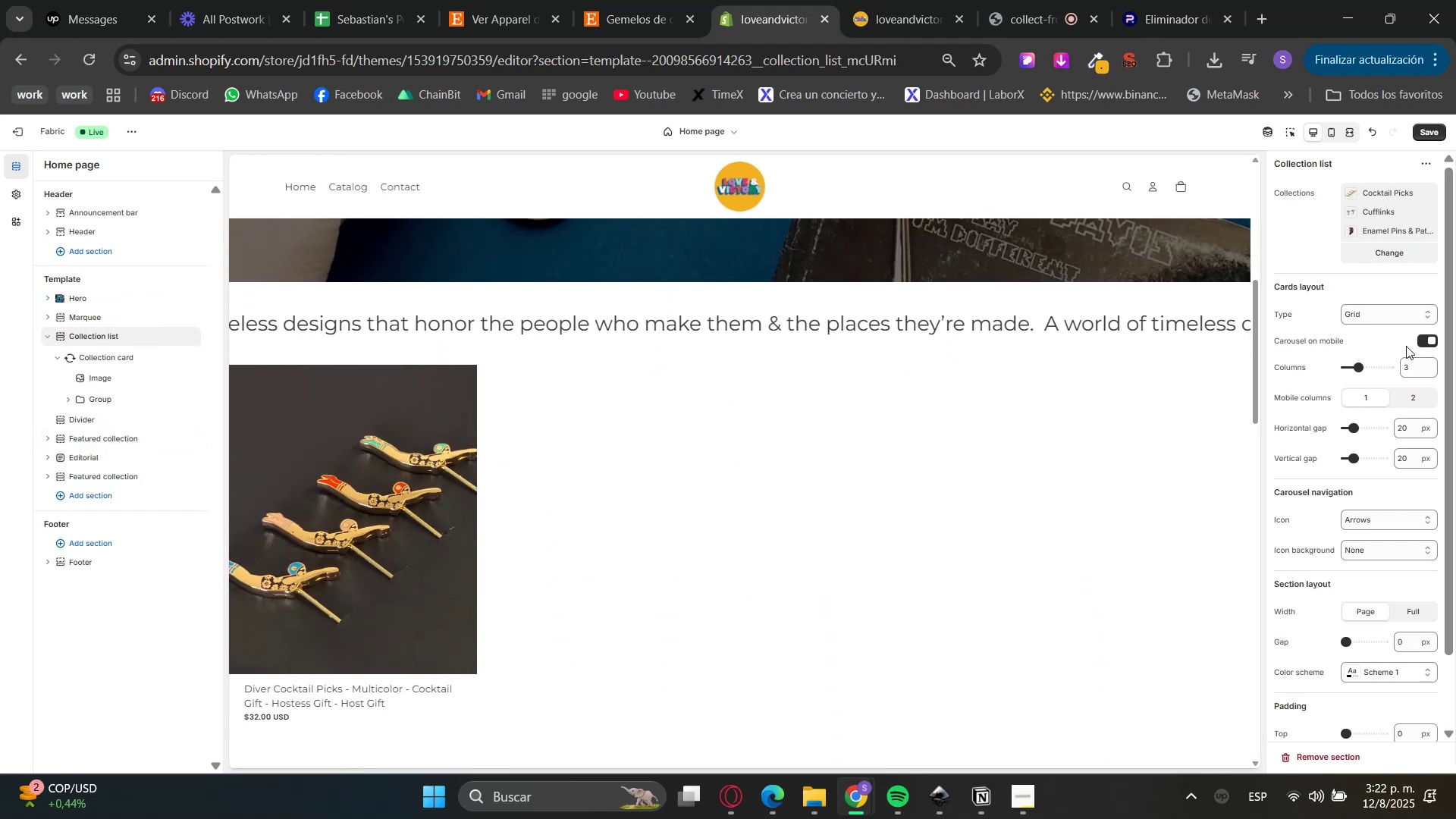 
left_click_drag(start_coordinate=[1414, 369], to_coordinate=[1393, 371])
 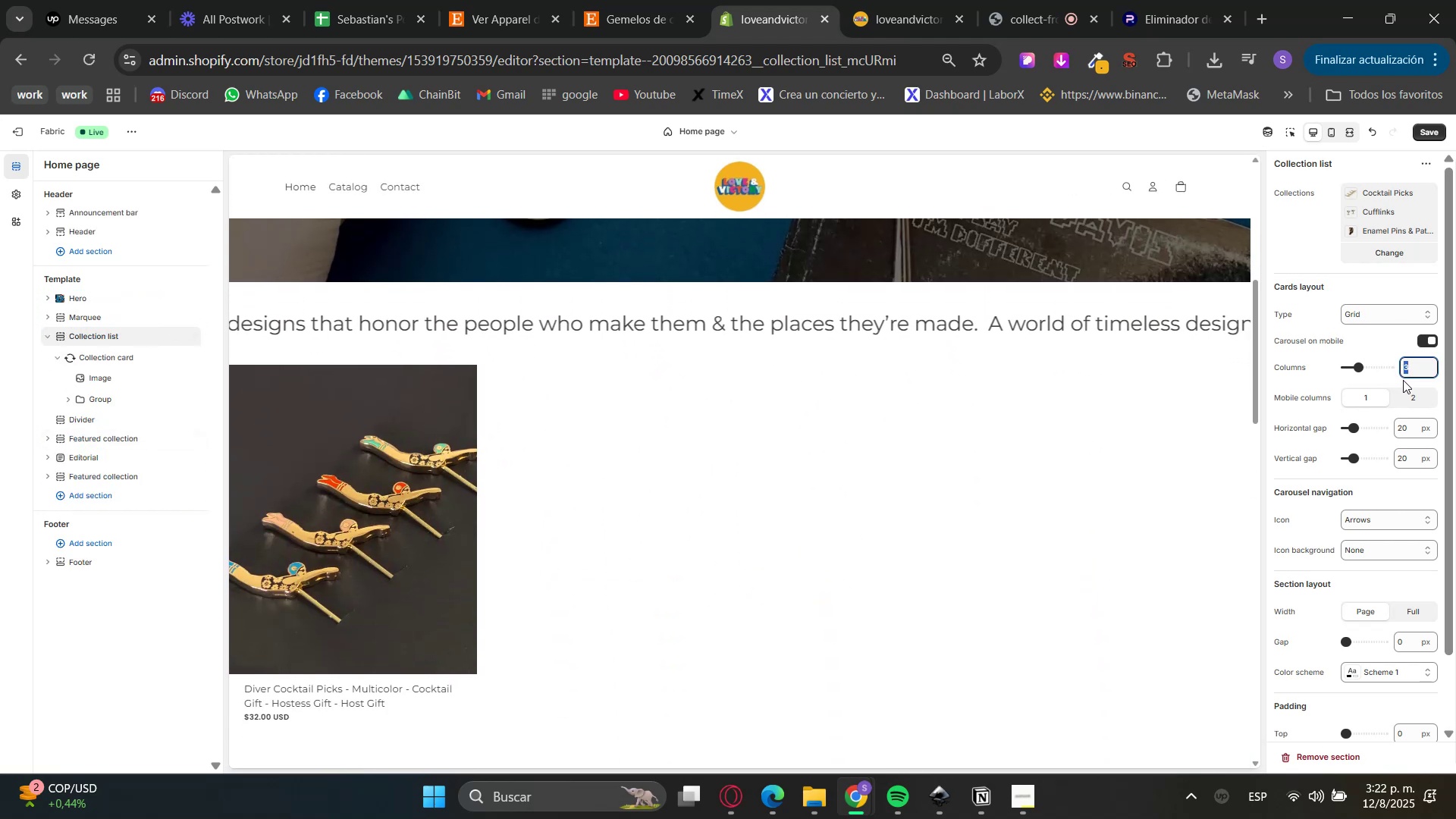 
key(Numpad4)
 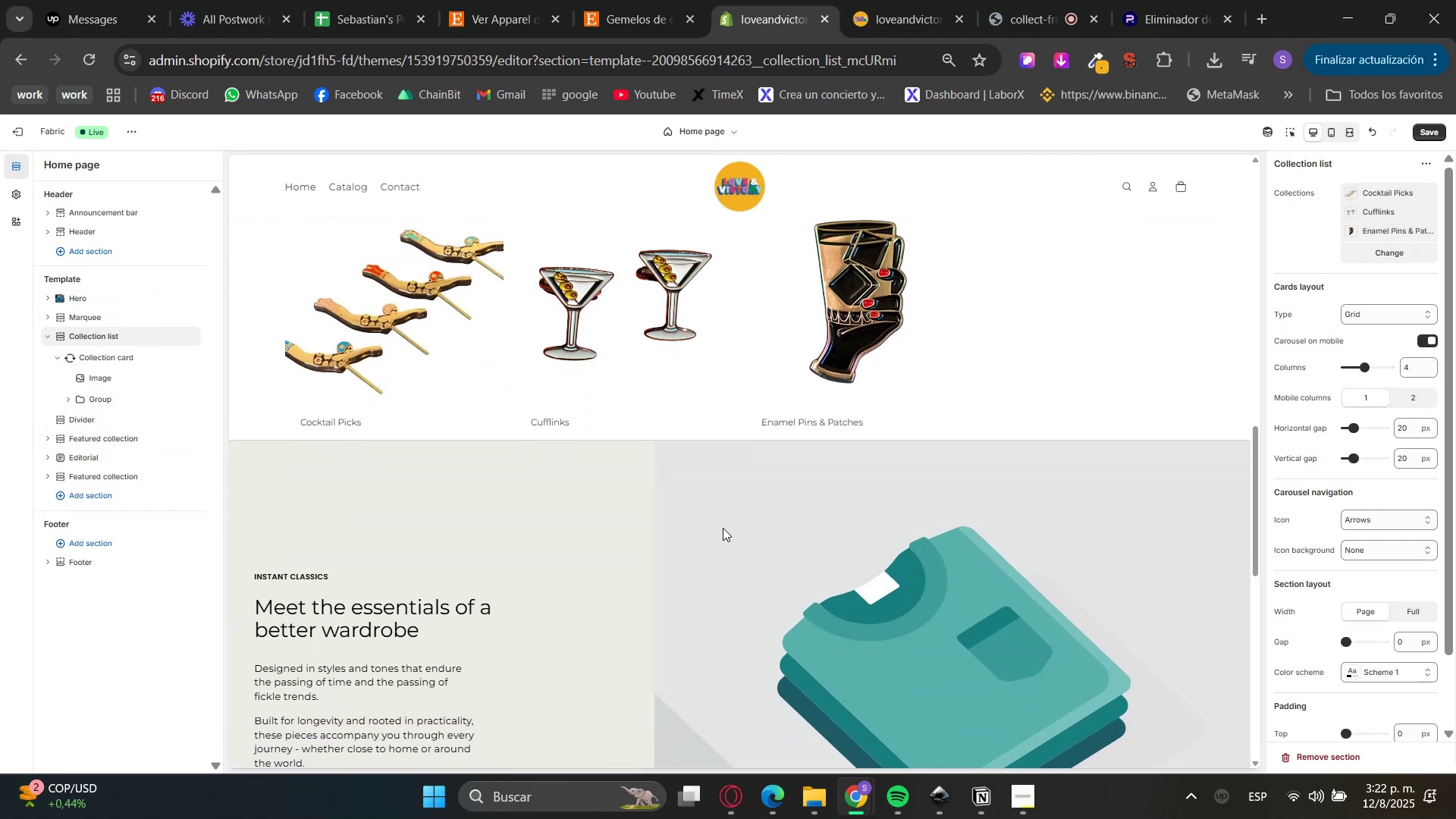 
key(Control+Z)
 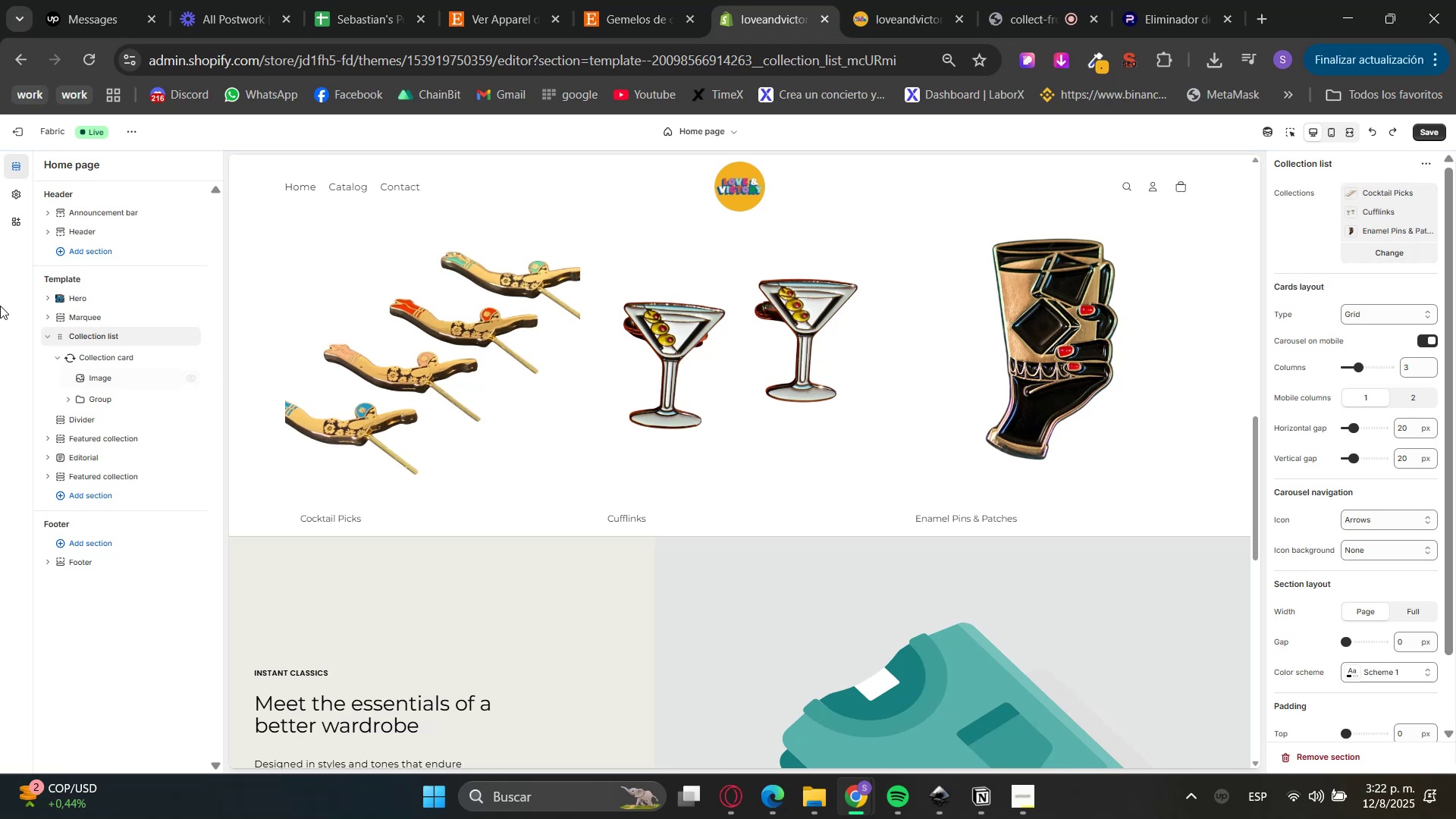 
left_click([95, 319])
 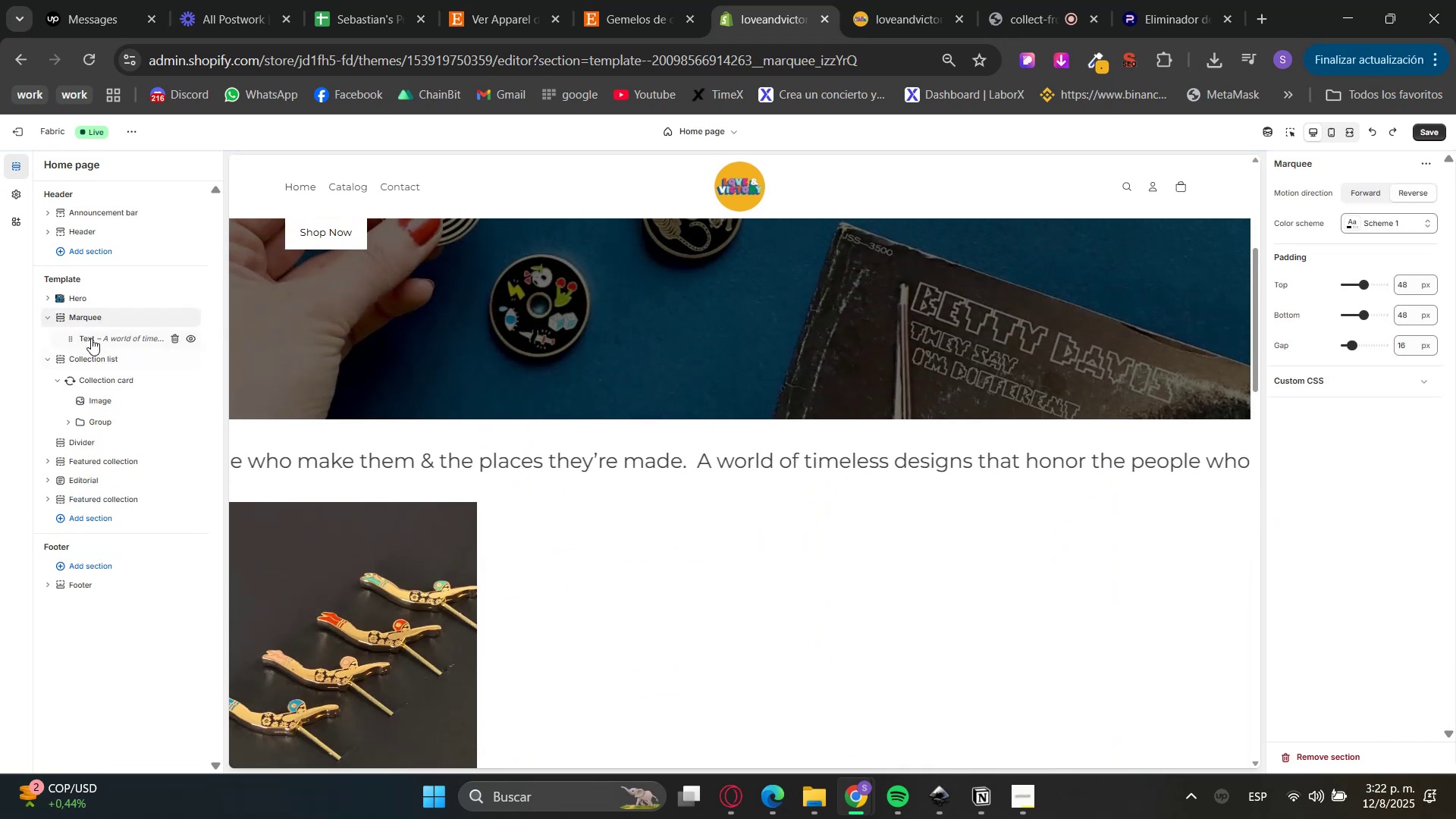 
left_click([93, 356])
 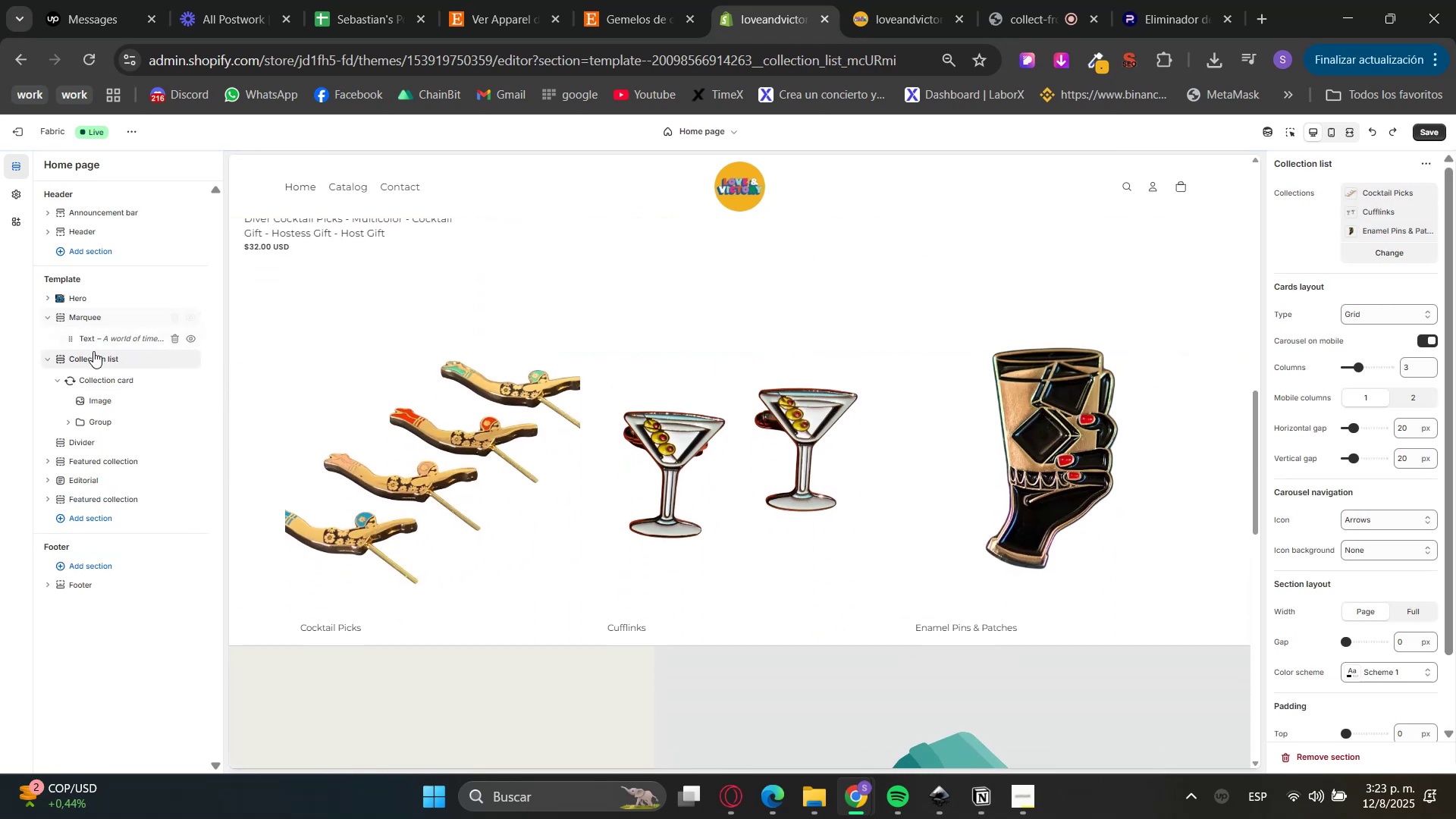 
scroll: coordinate [631, 463], scroll_direction: up, amount: 5.0
 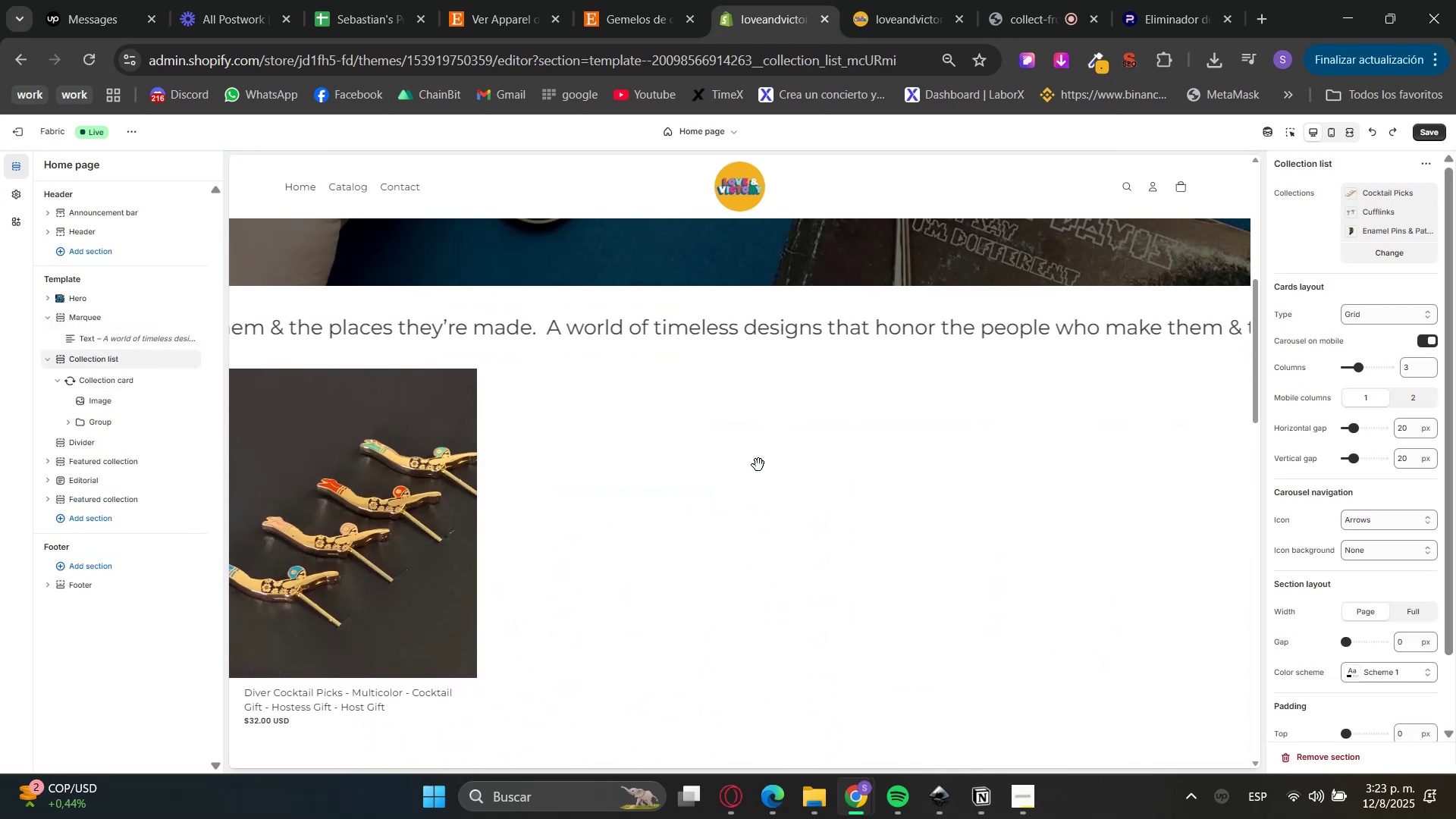 
left_click_drag(start_coordinate=[805, 459], to_coordinate=[597, 474])
 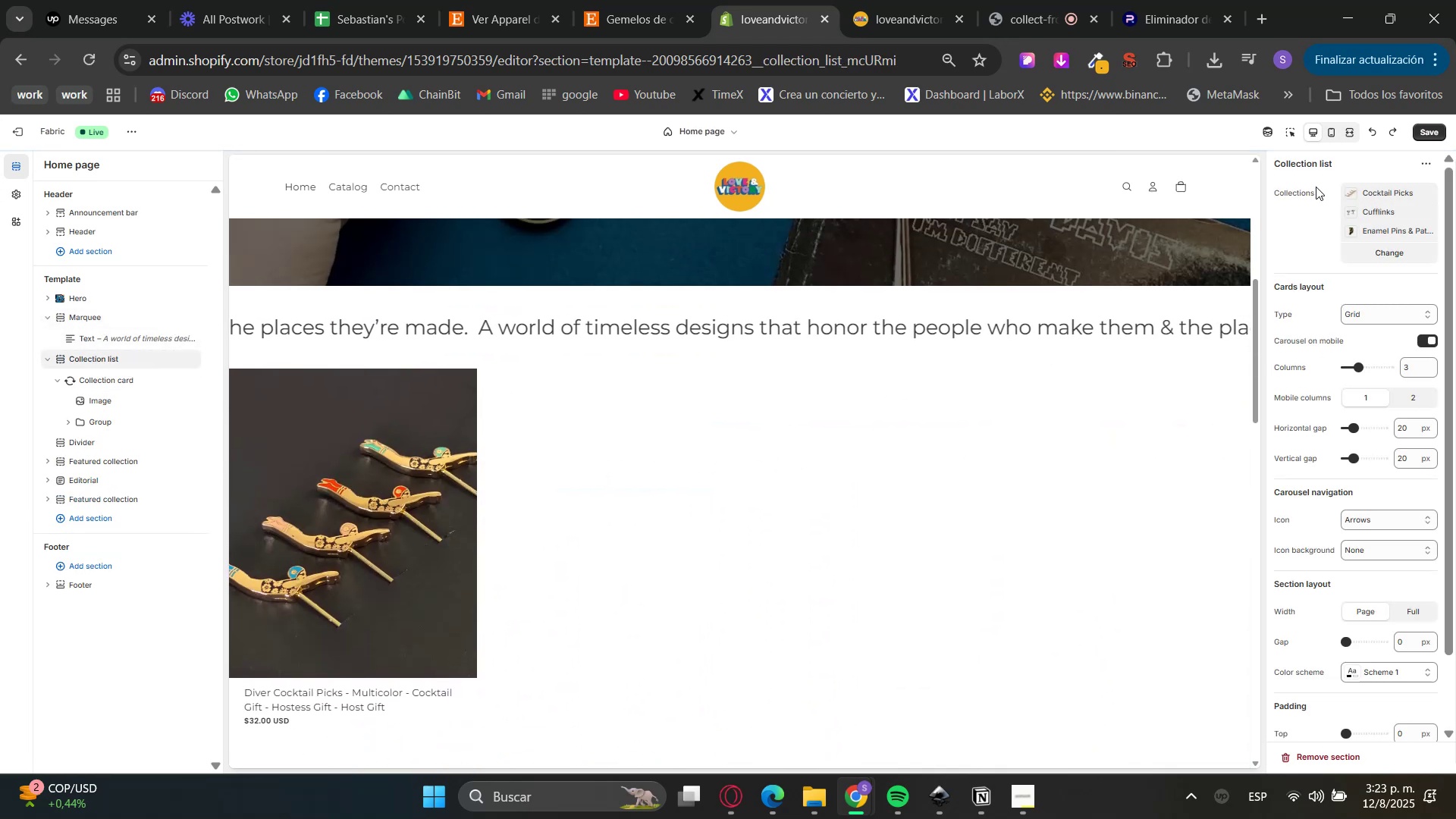 
left_click([1288, 138])
 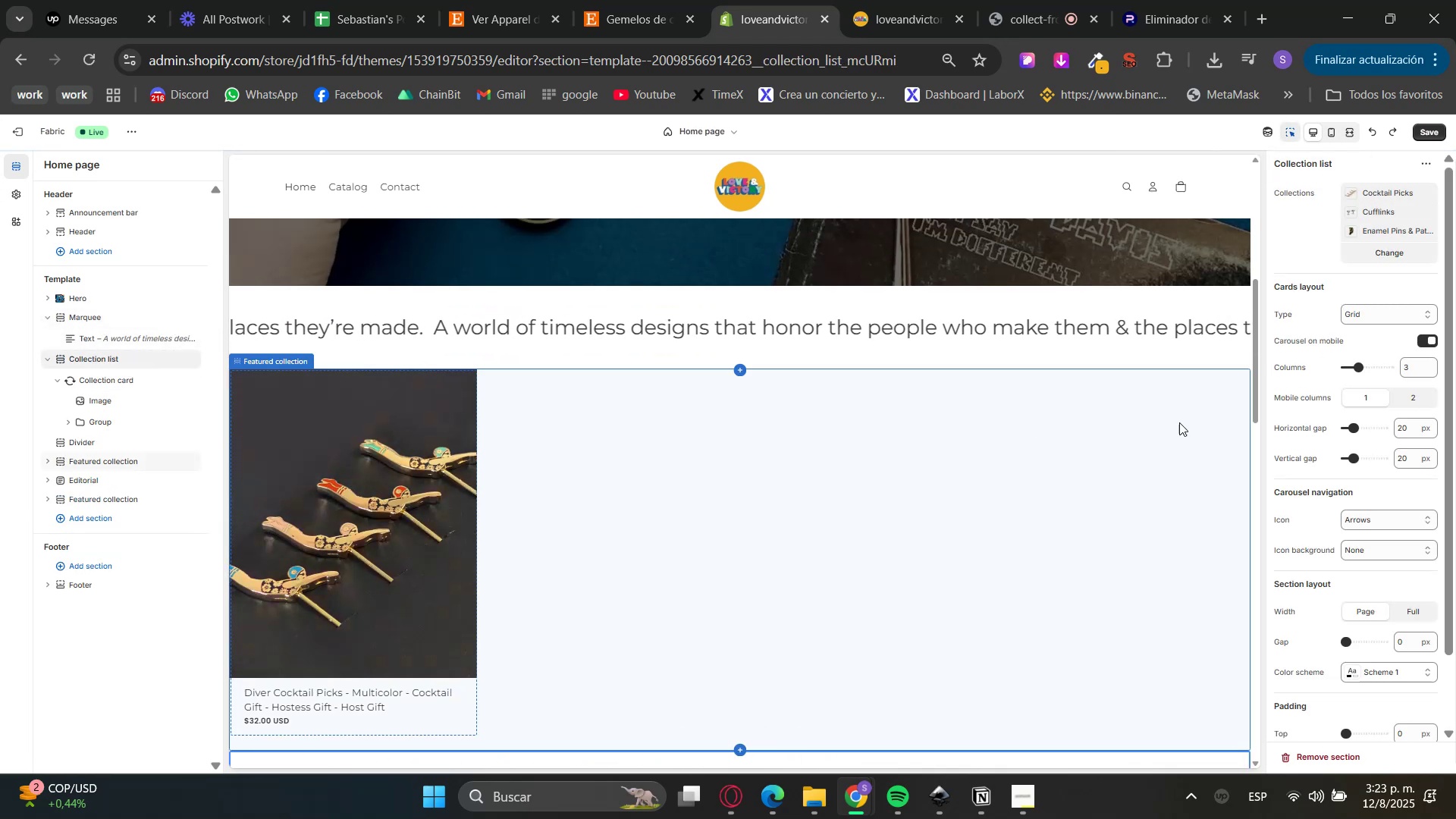 
left_click([1211, 418])
 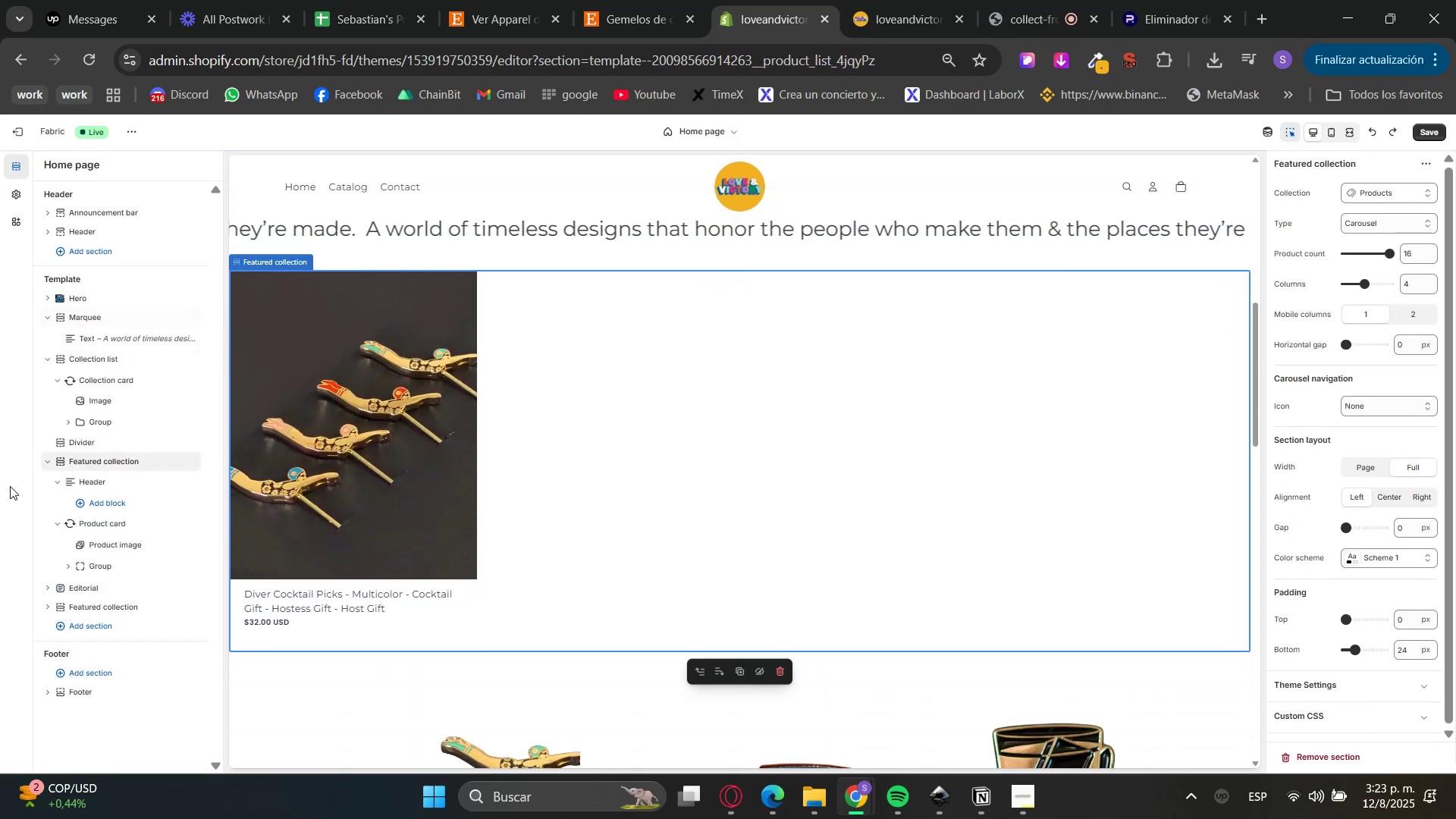 
left_click_drag(start_coordinate=[52, 461], to_coordinate=[48, 461])
 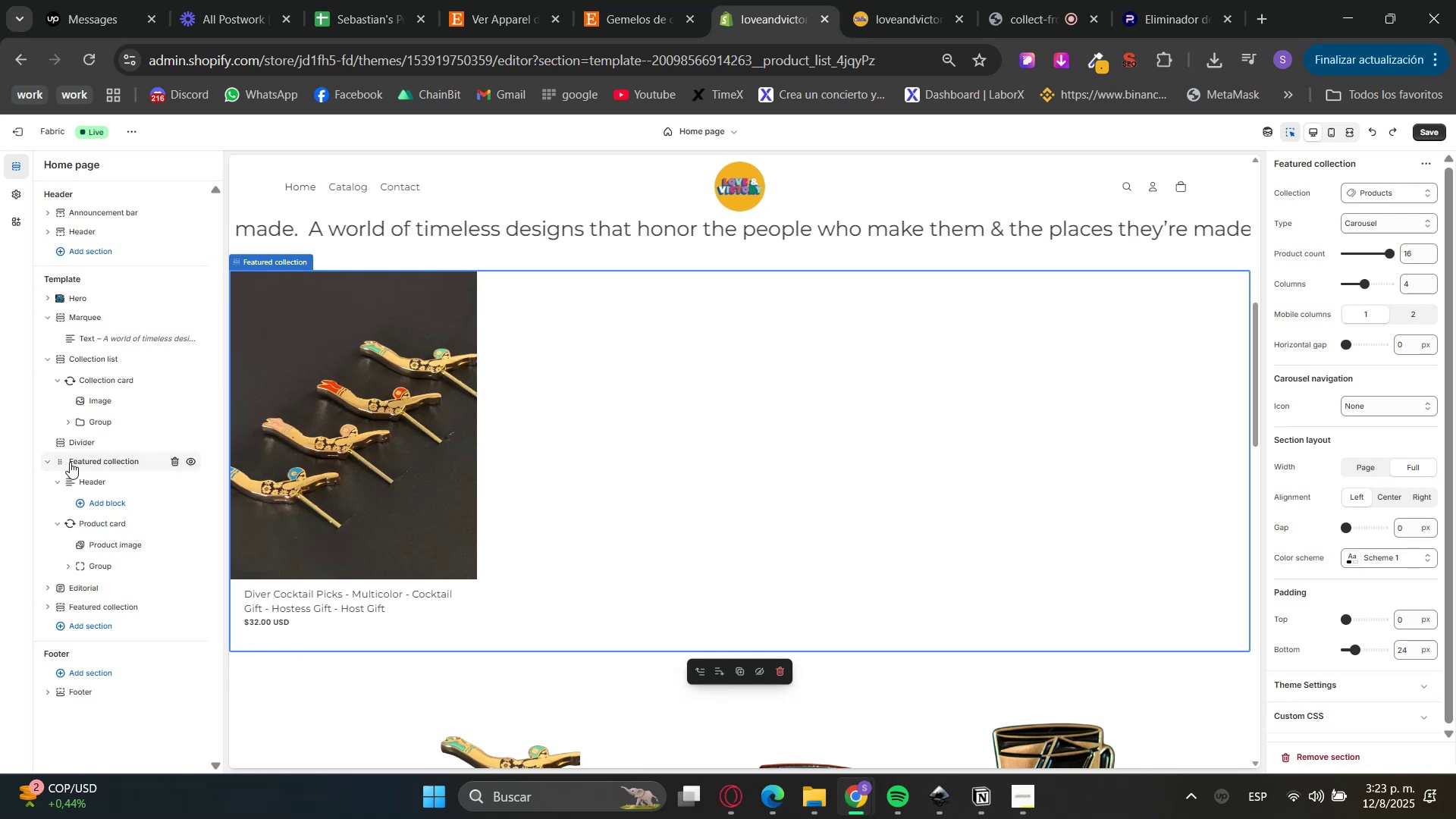 
left_click([41, 460])
 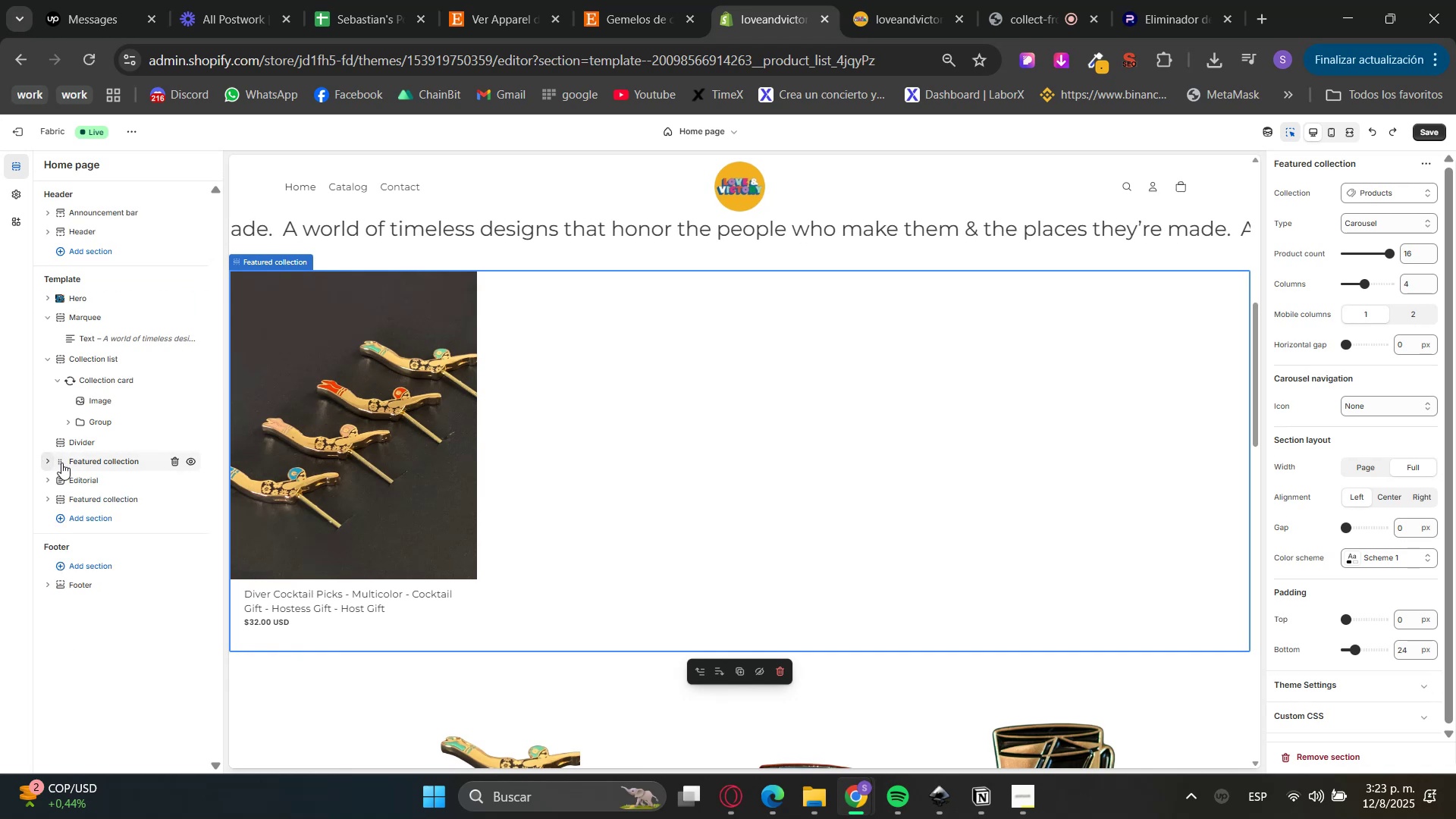 
left_click_drag(start_coordinate=[74, 463], to_coordinate=[89, 357])
 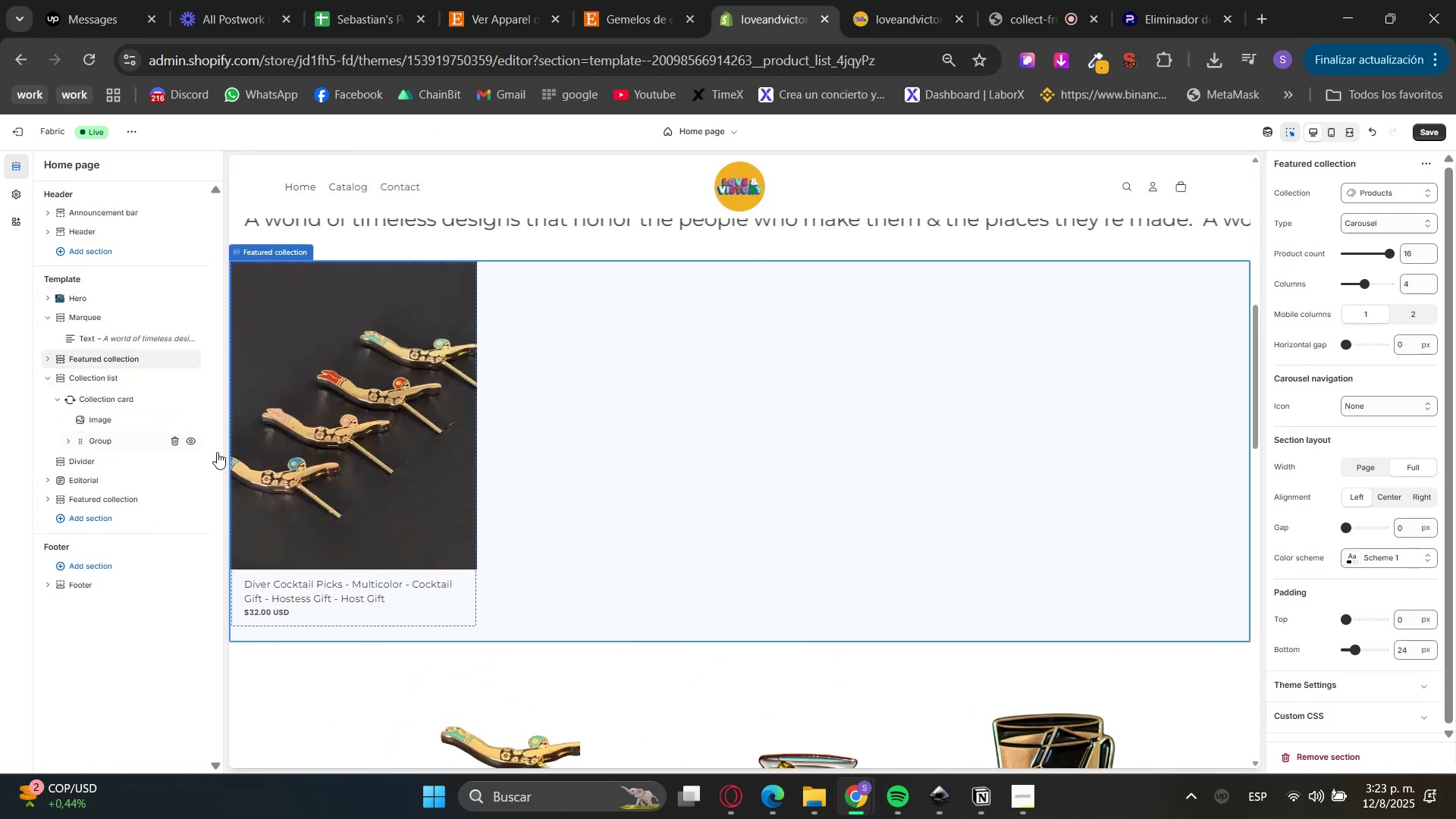 
scroll: coordinate [1080, 496], scroll_direction: up, amount: 1.0
 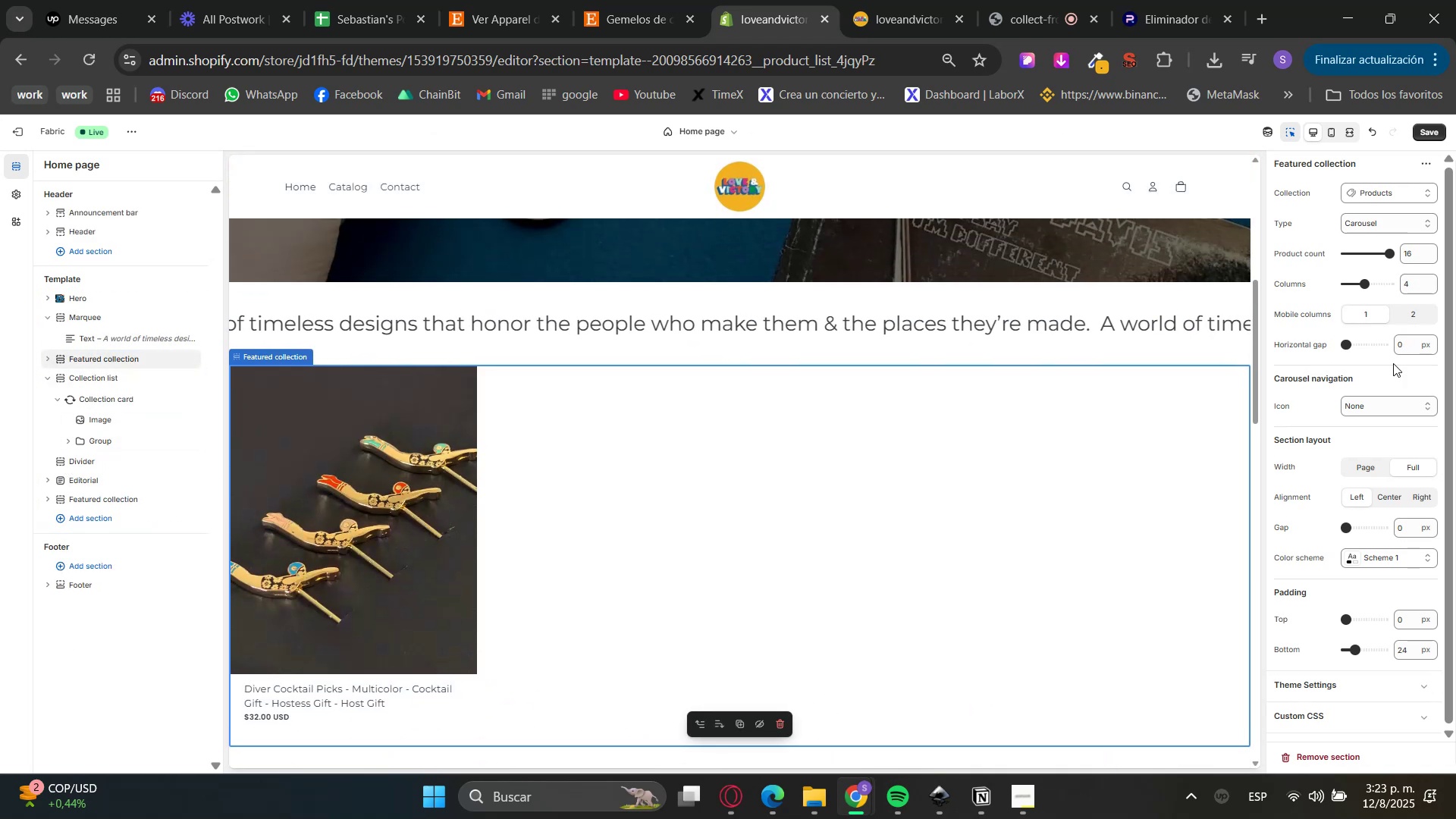 
double_click([1383, 407])
 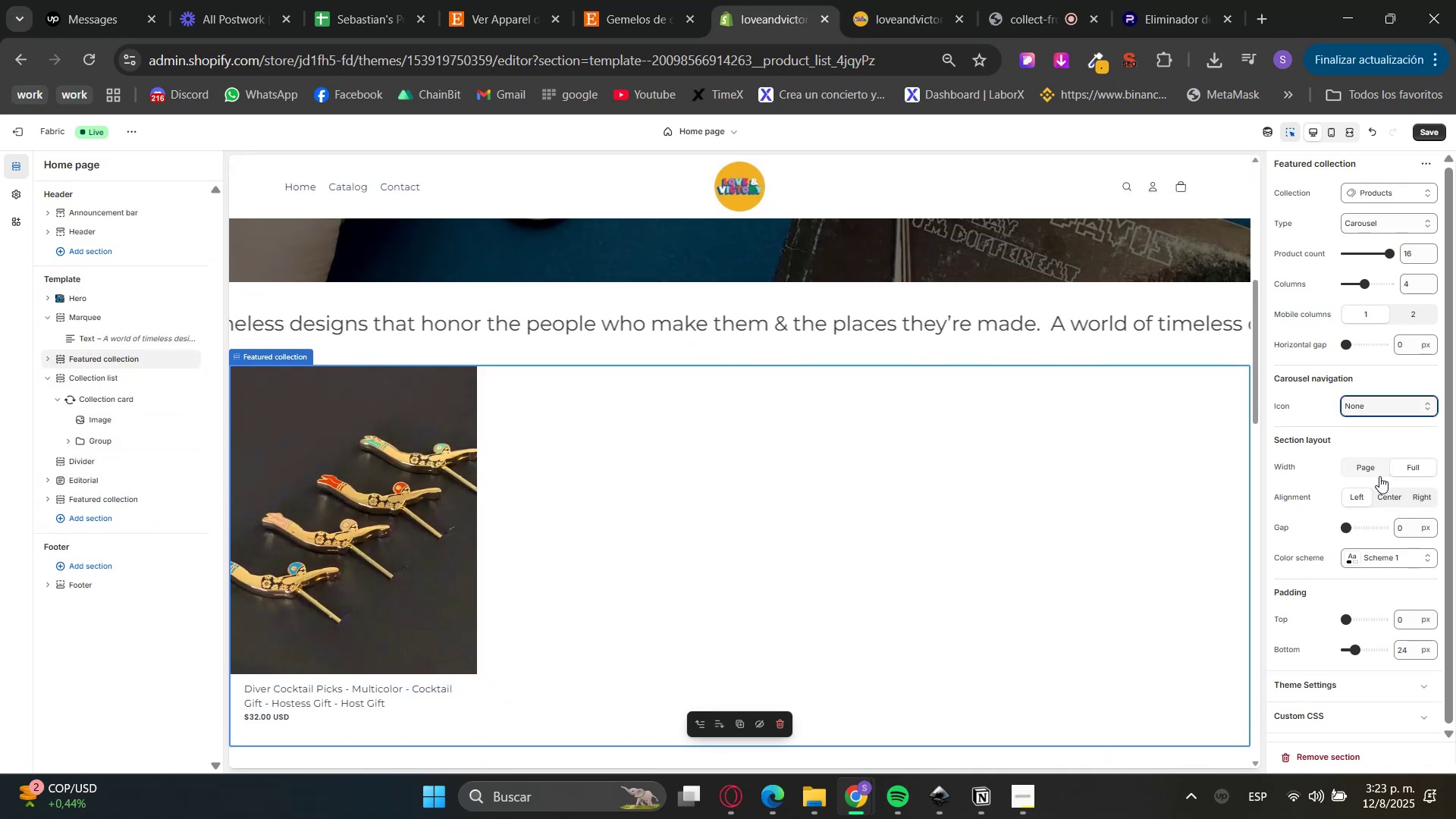 
left_click([1370, 469])
 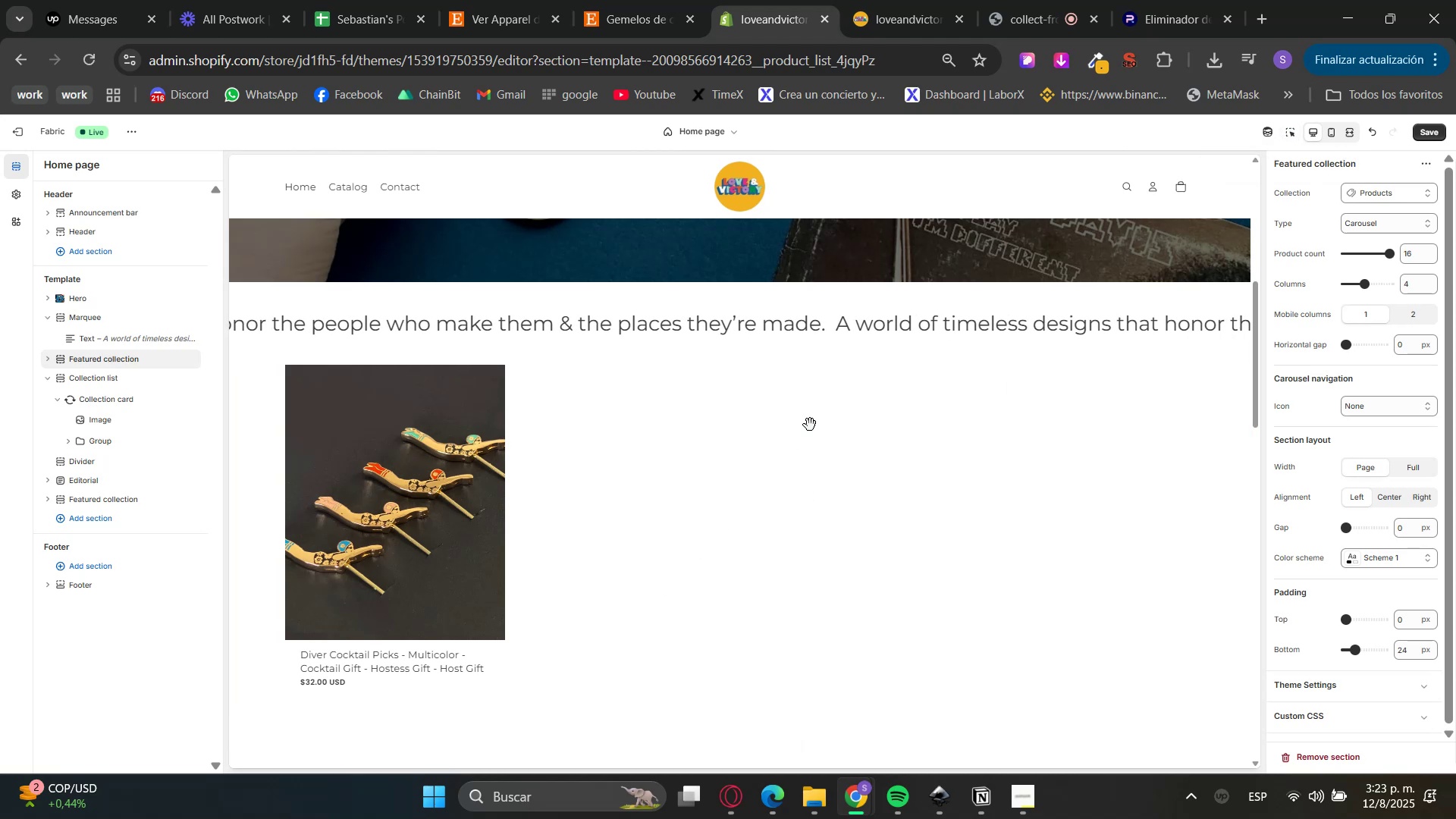 
wait(6.02)
 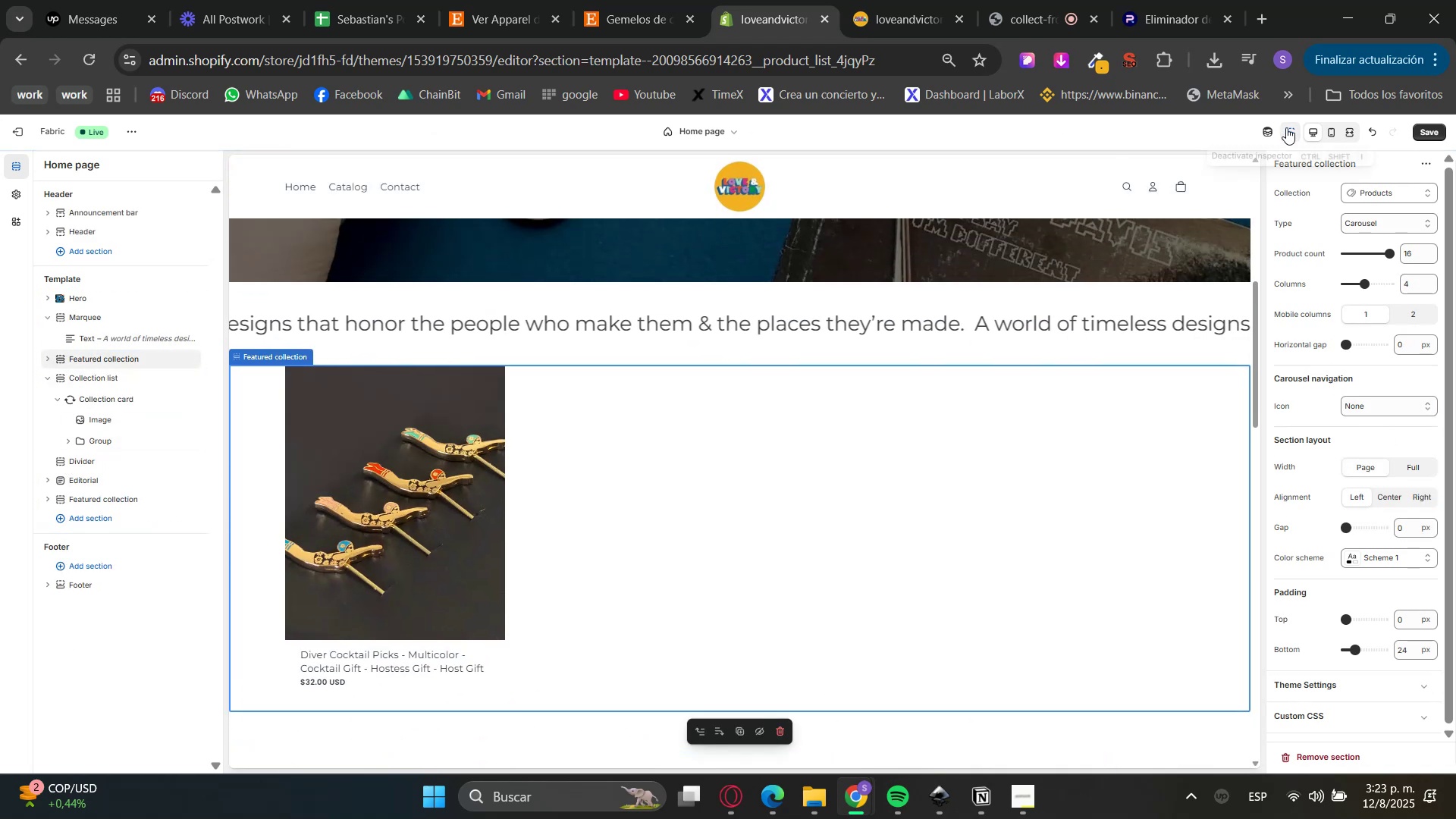 
left_click([1398, 233])
 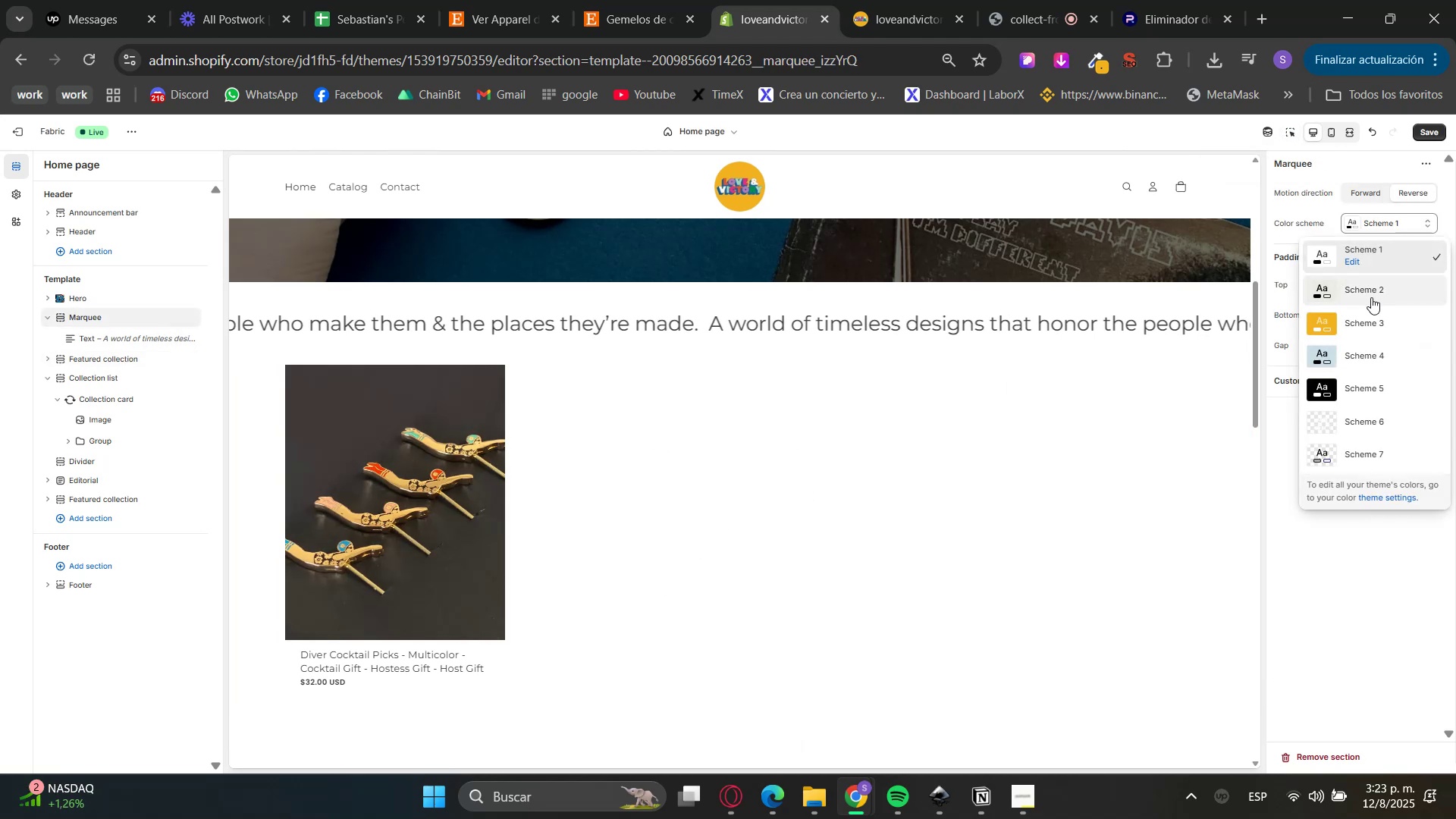 
scroll: coordinate [1017, 513], scroll_direction: up, amount: 5.0
 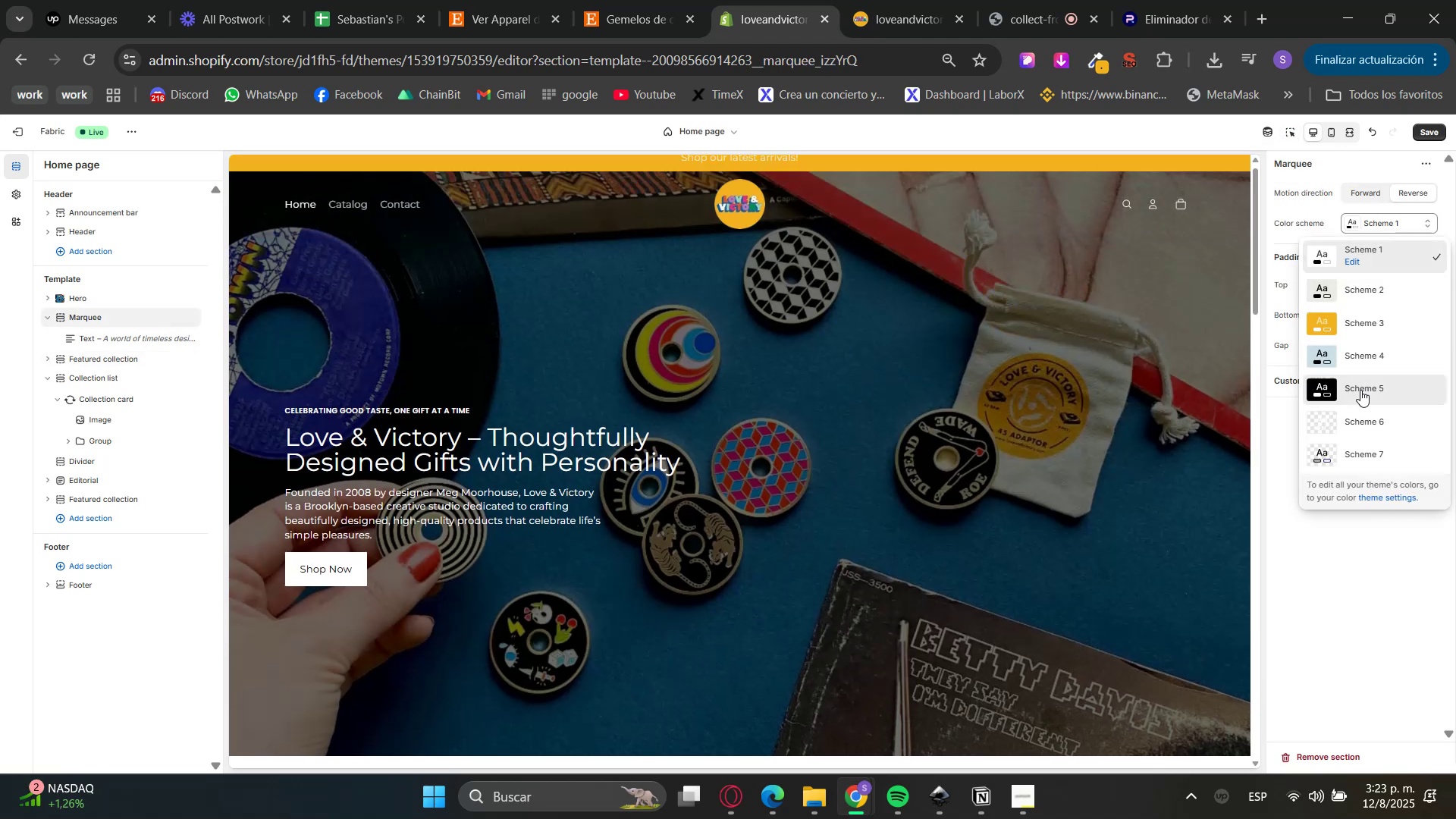 
scroll: coordinate [962, 538], scroll_direction: down, amount: 3.0
 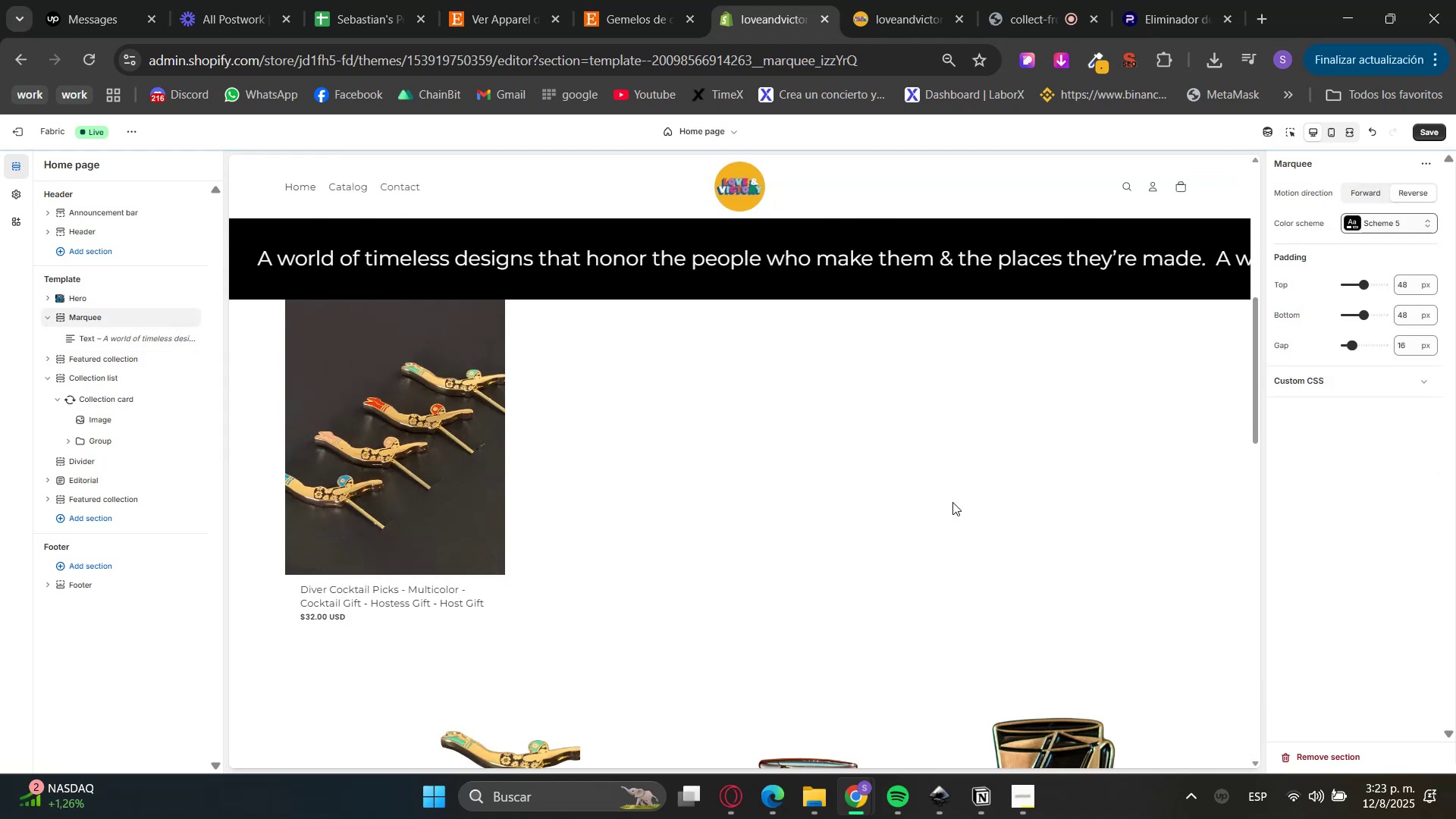 
scroll: coordinate [861, 538], scroll_direction: up, amount: 4.0
 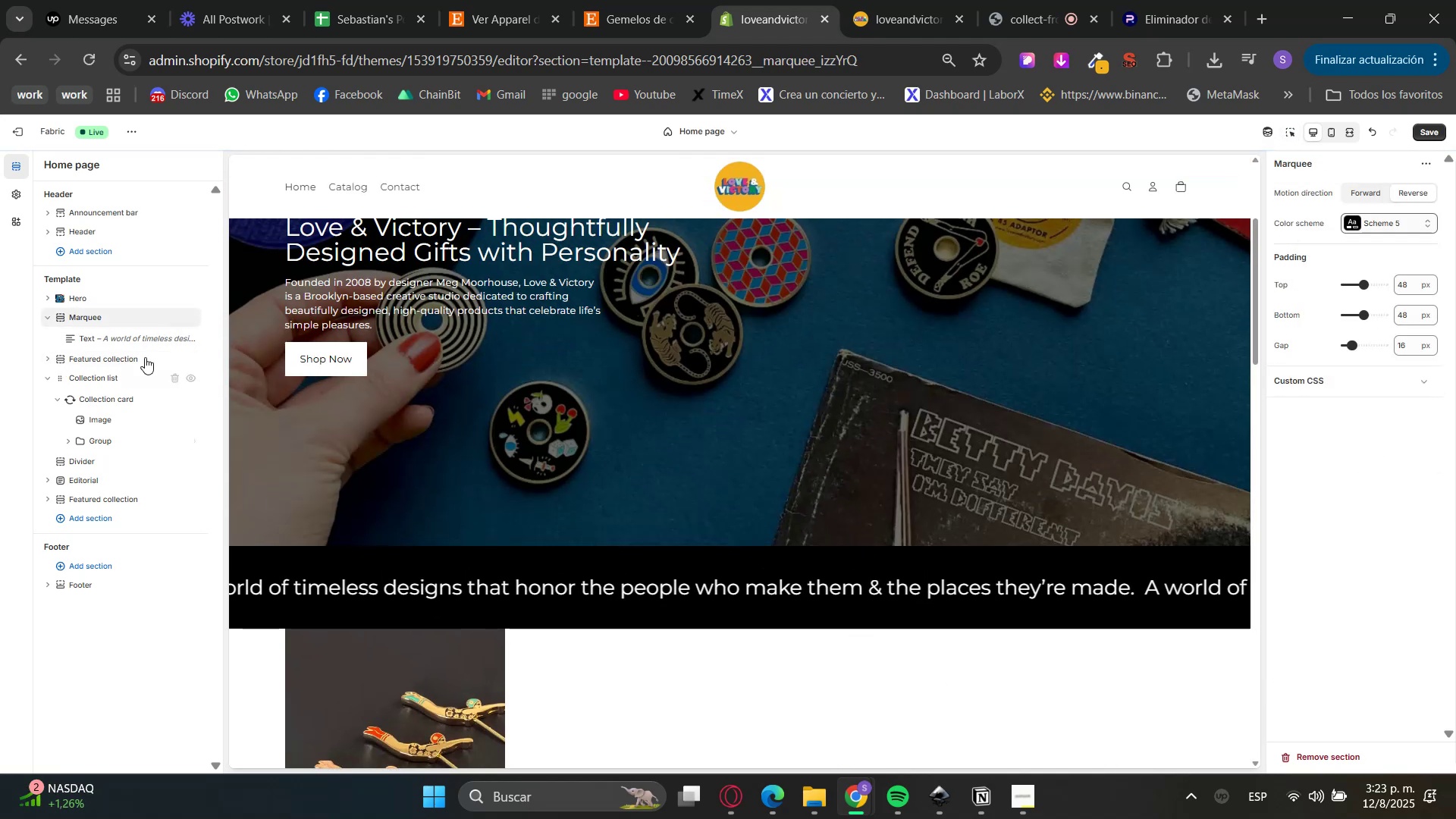 
left_click([102, 362])
 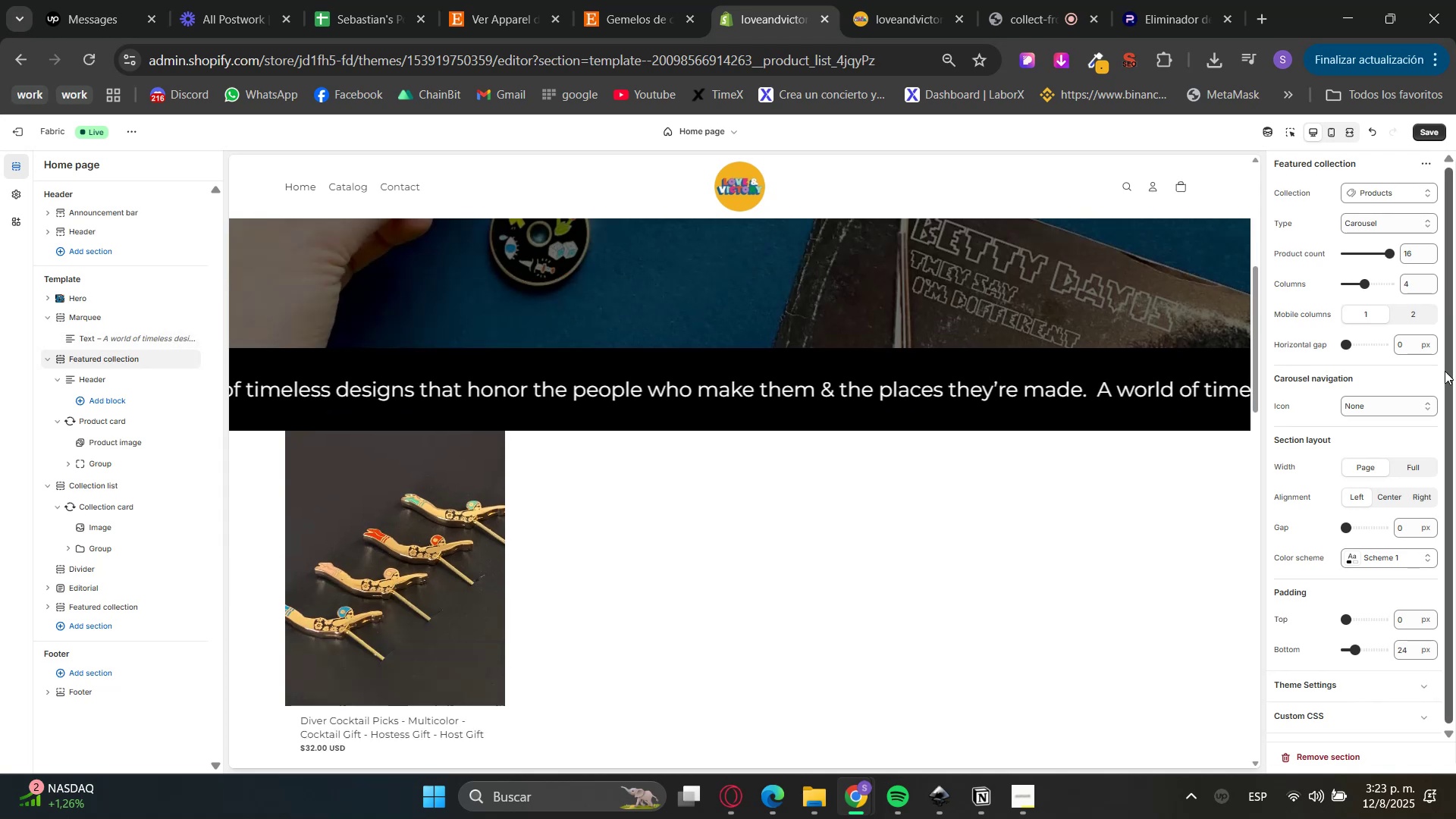 
scroll: coordinate [1397, 598], scroll_direction: down, amount: 2.0
 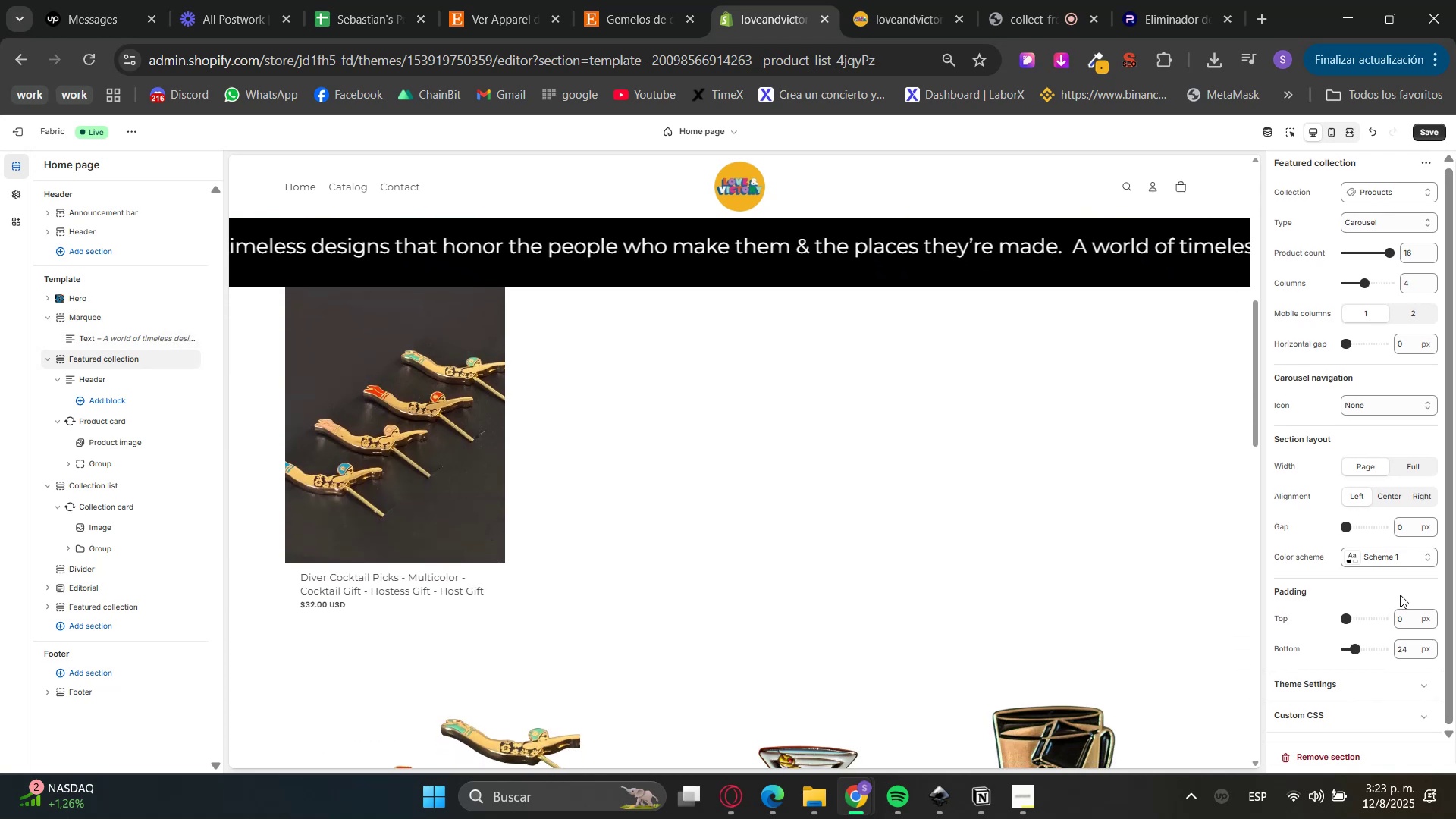 
left_click_drag(start_coordinate=[1411, 616], to_coordinate=[1374, 612])
 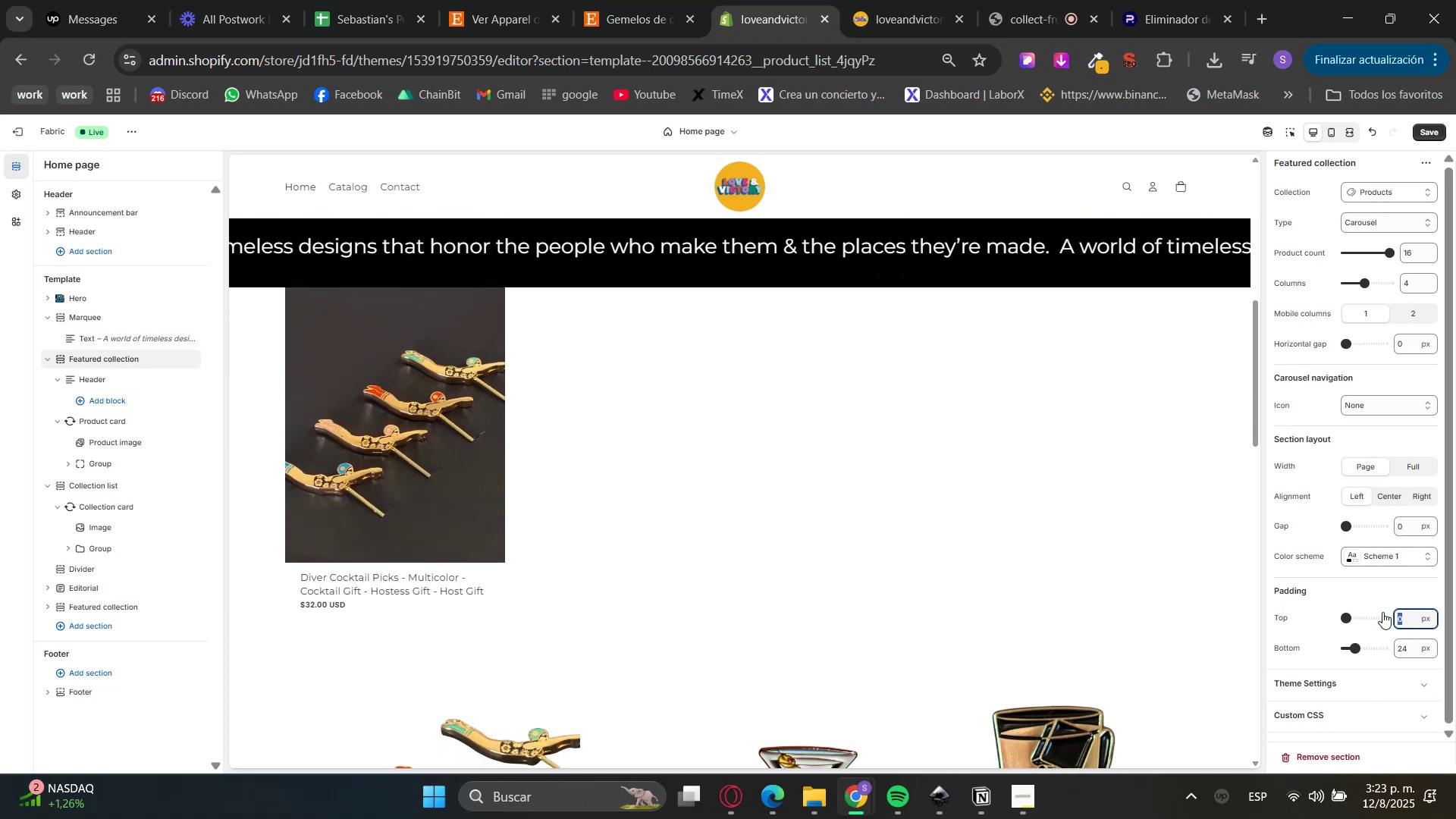 
key(Numpad5)
 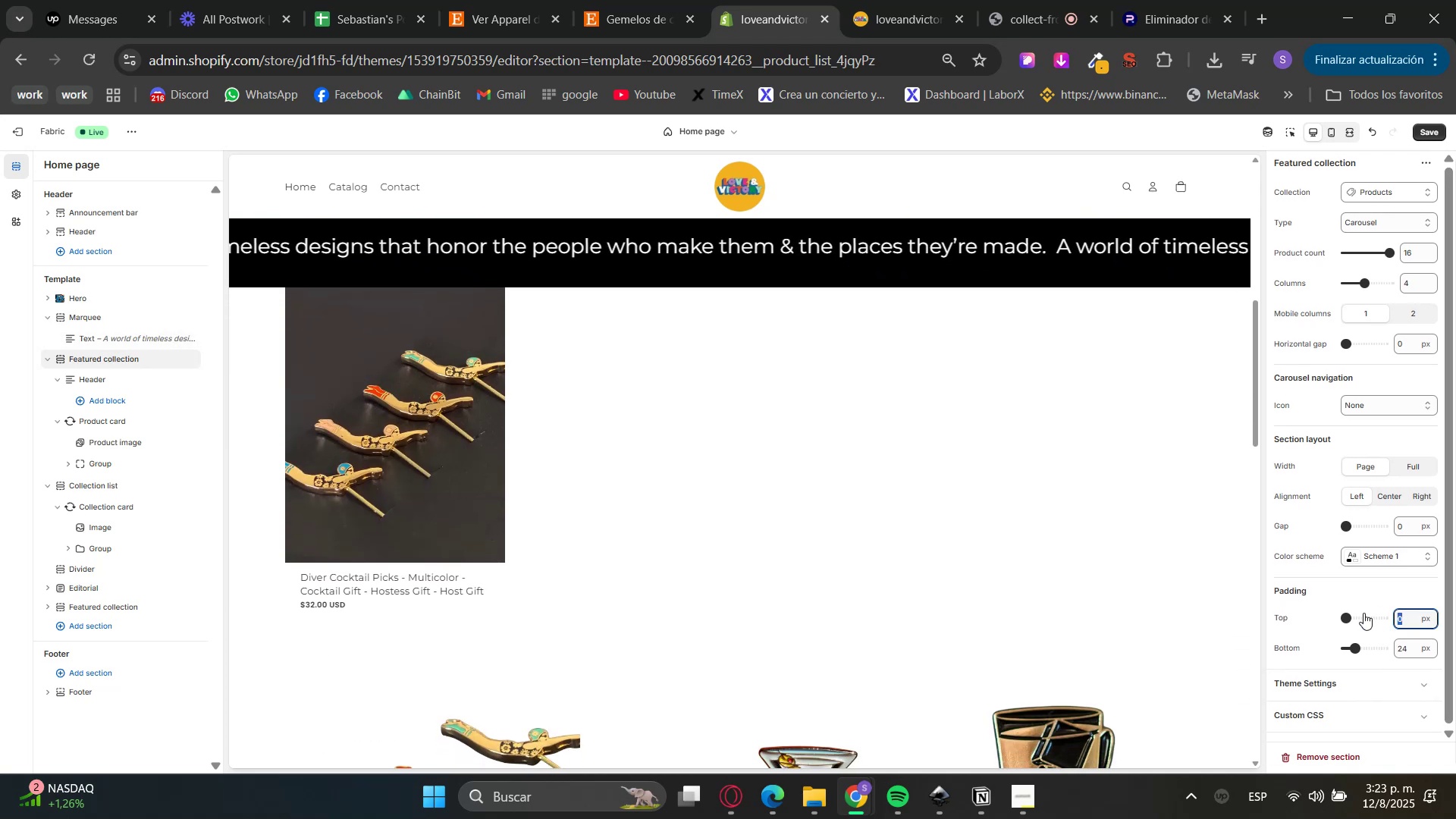 
key(Numpad9)
 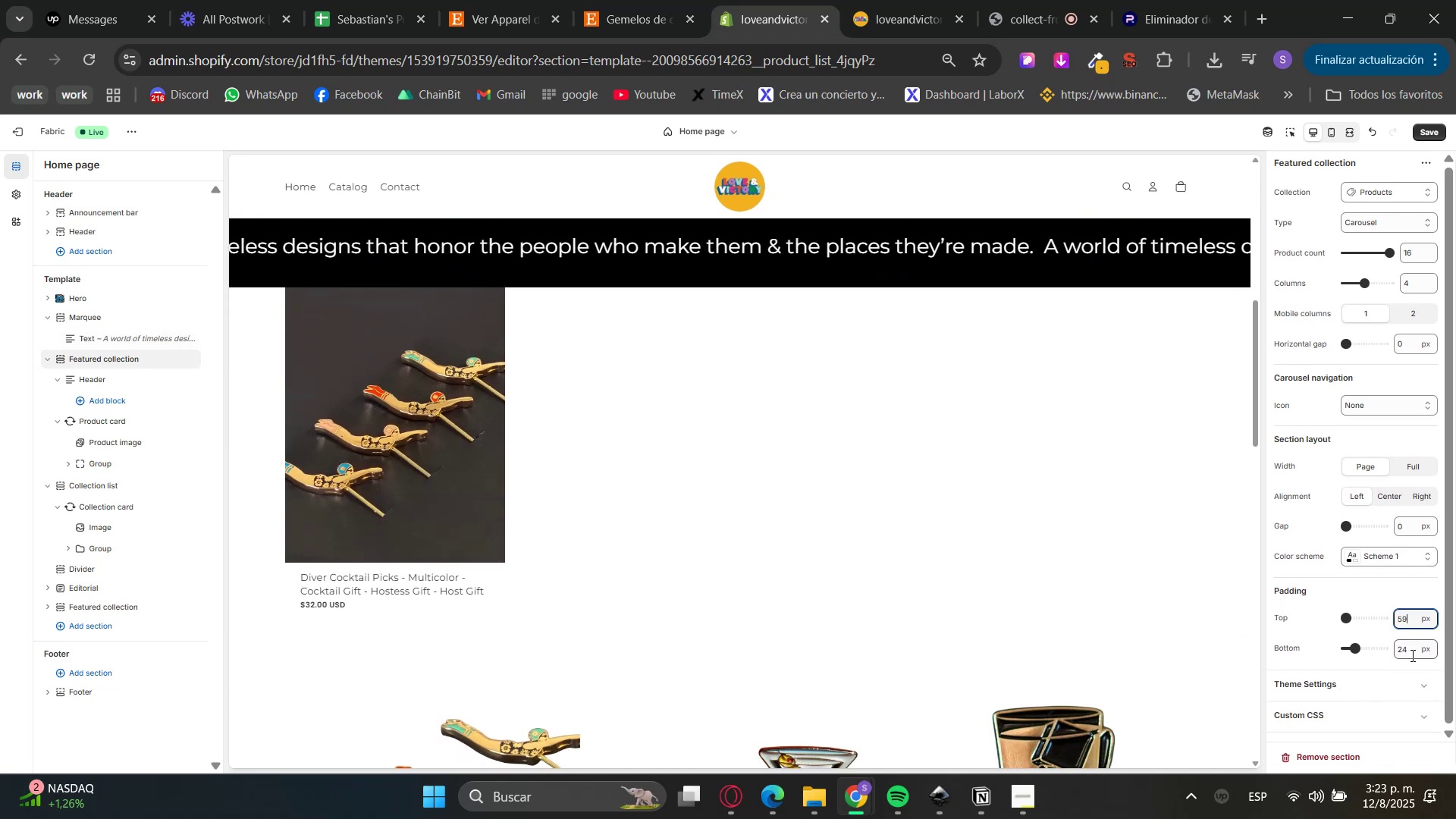 
triple_click([1408, 655])
 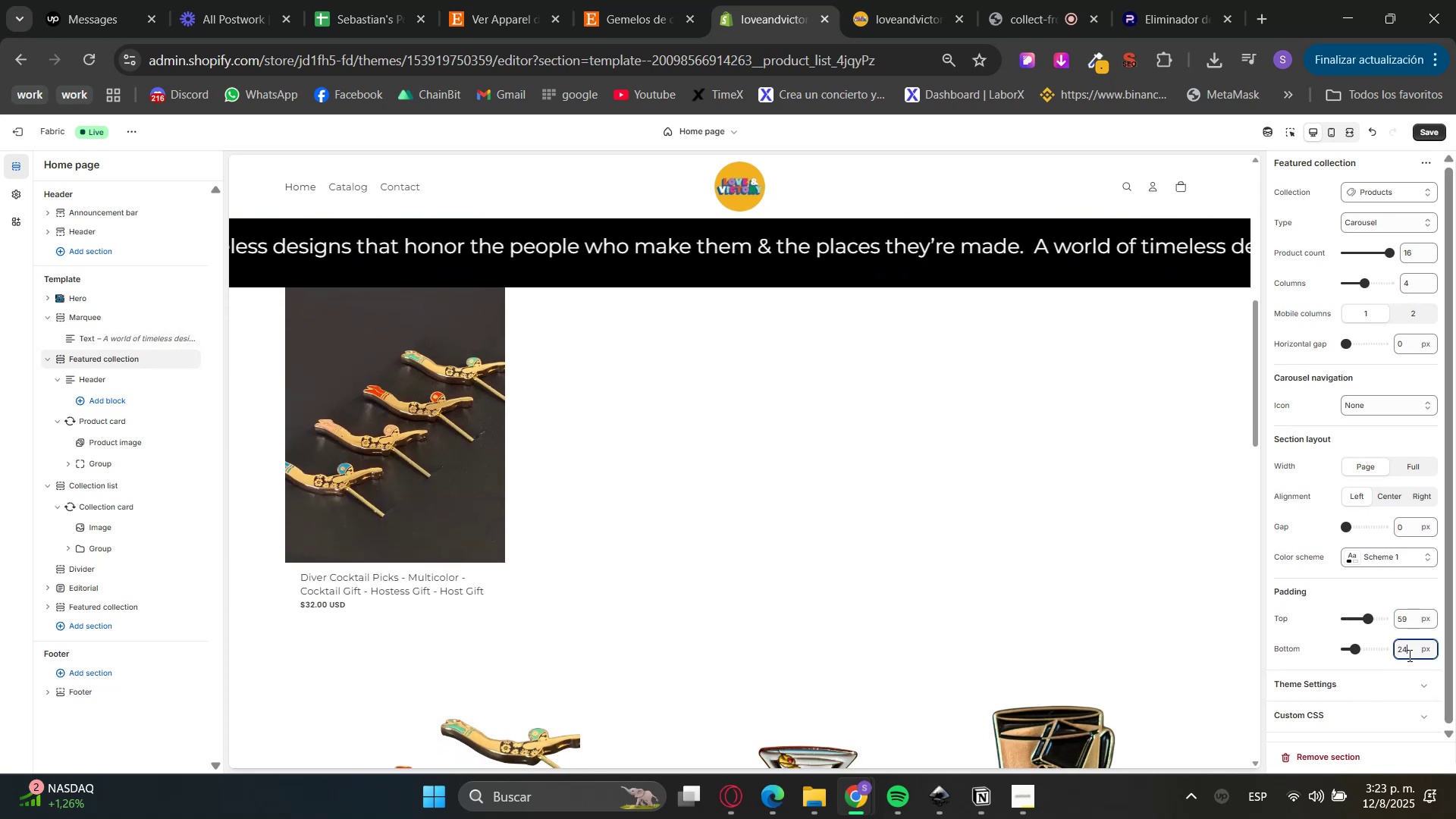 
triple_click([1408, 655])
 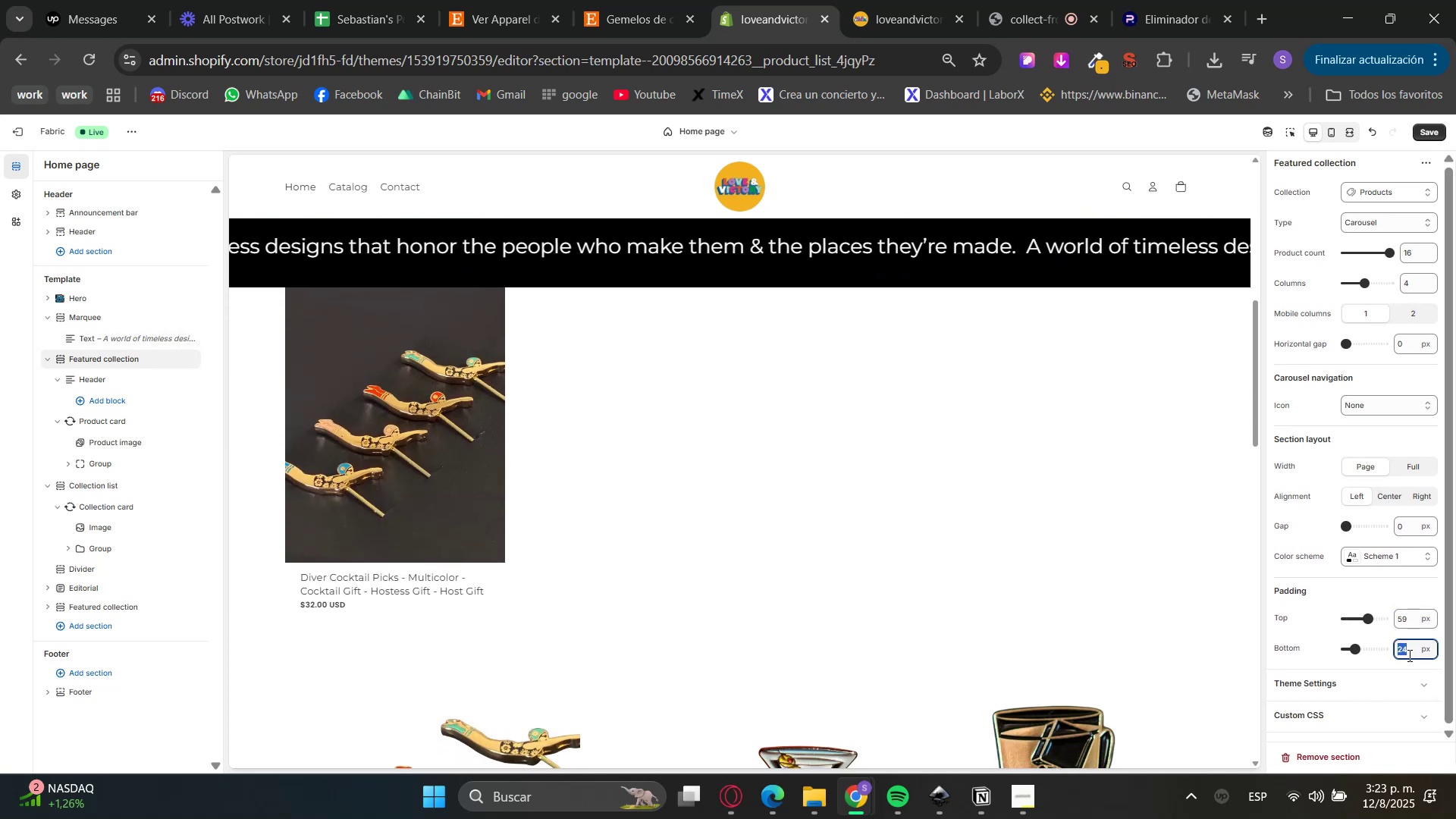 
triple_click([1408, 655])
 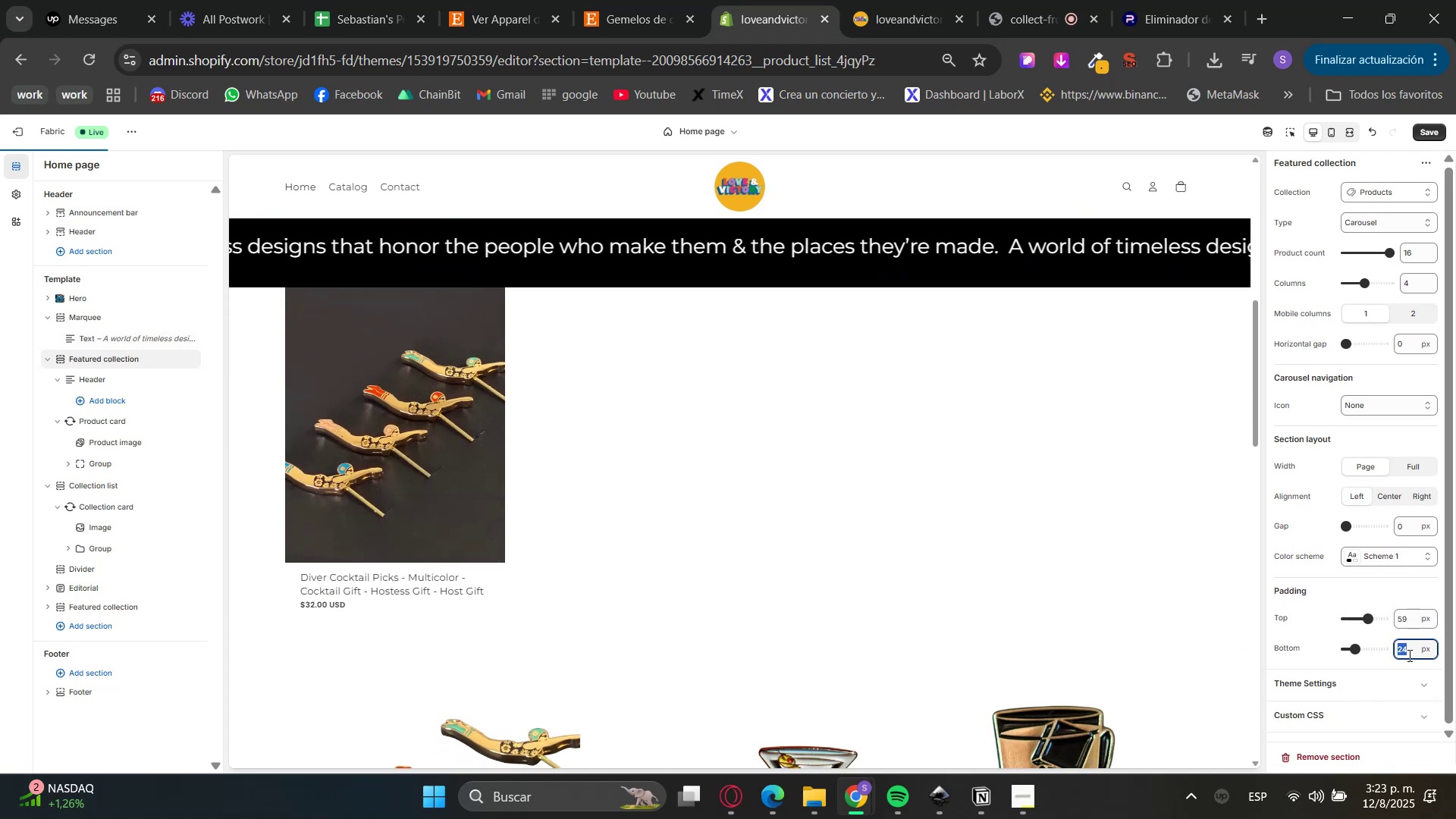 
key(Numpad4)
 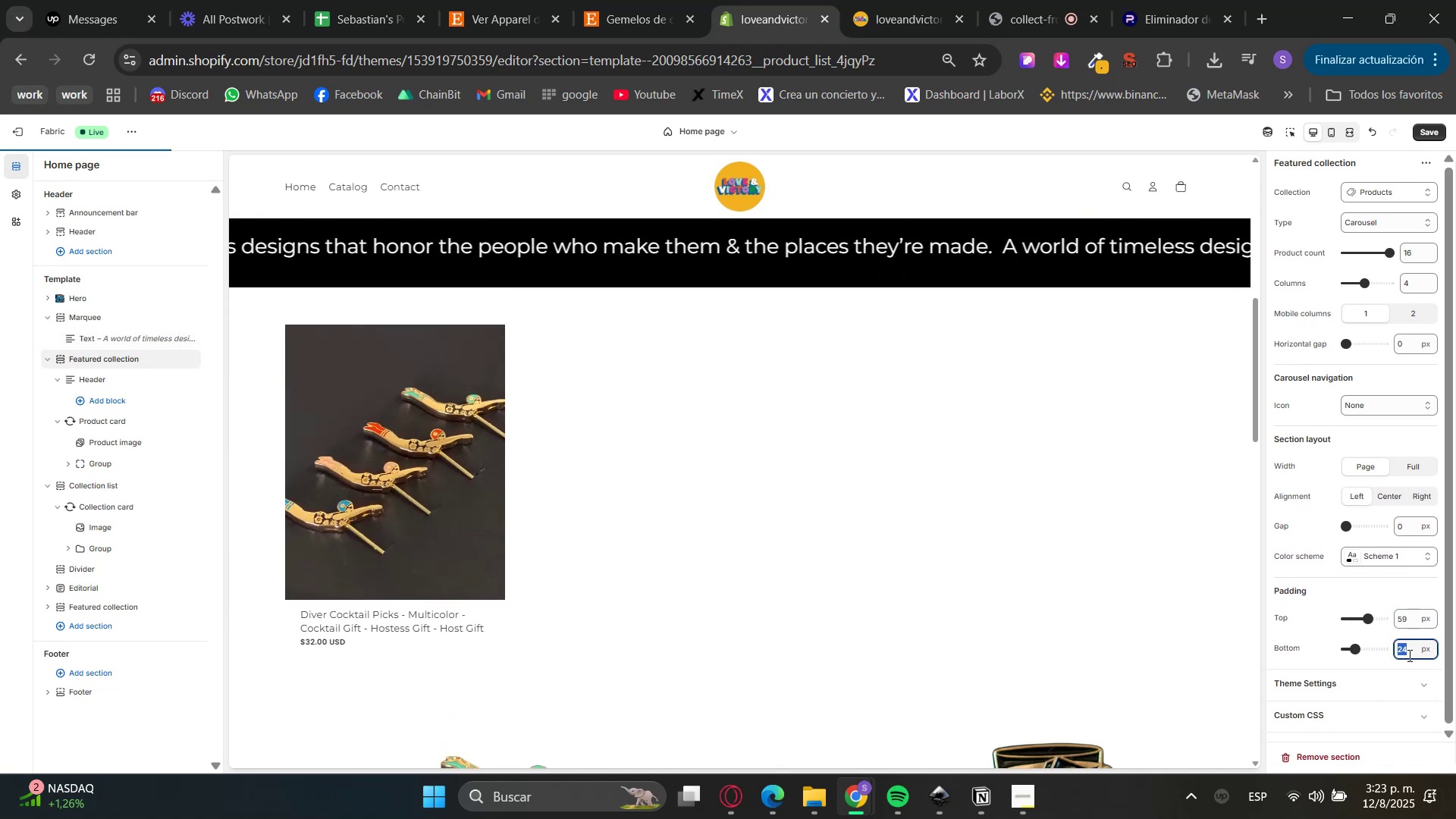 
key(Numpad8)
 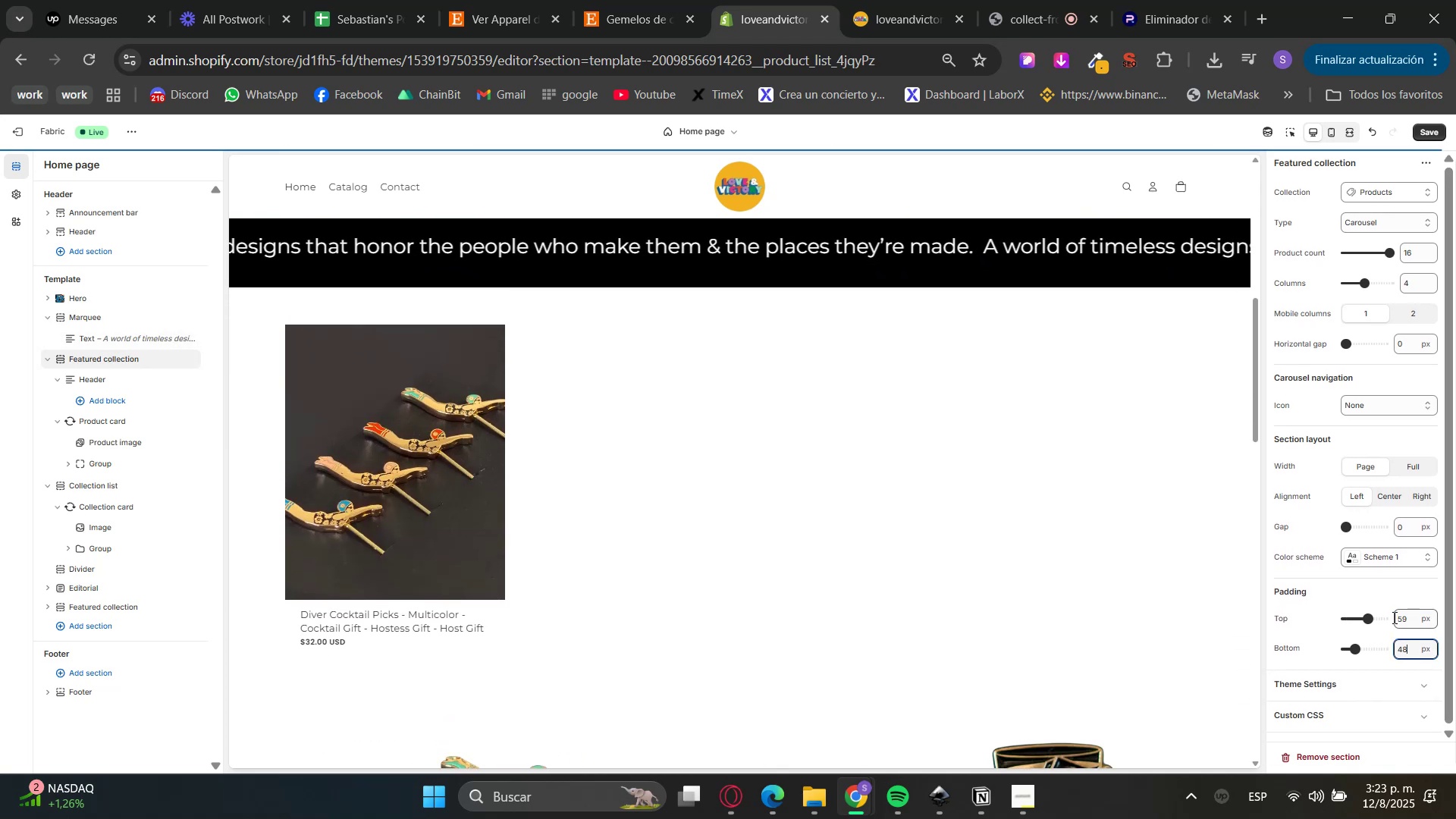 
double_click([1393, 617])
 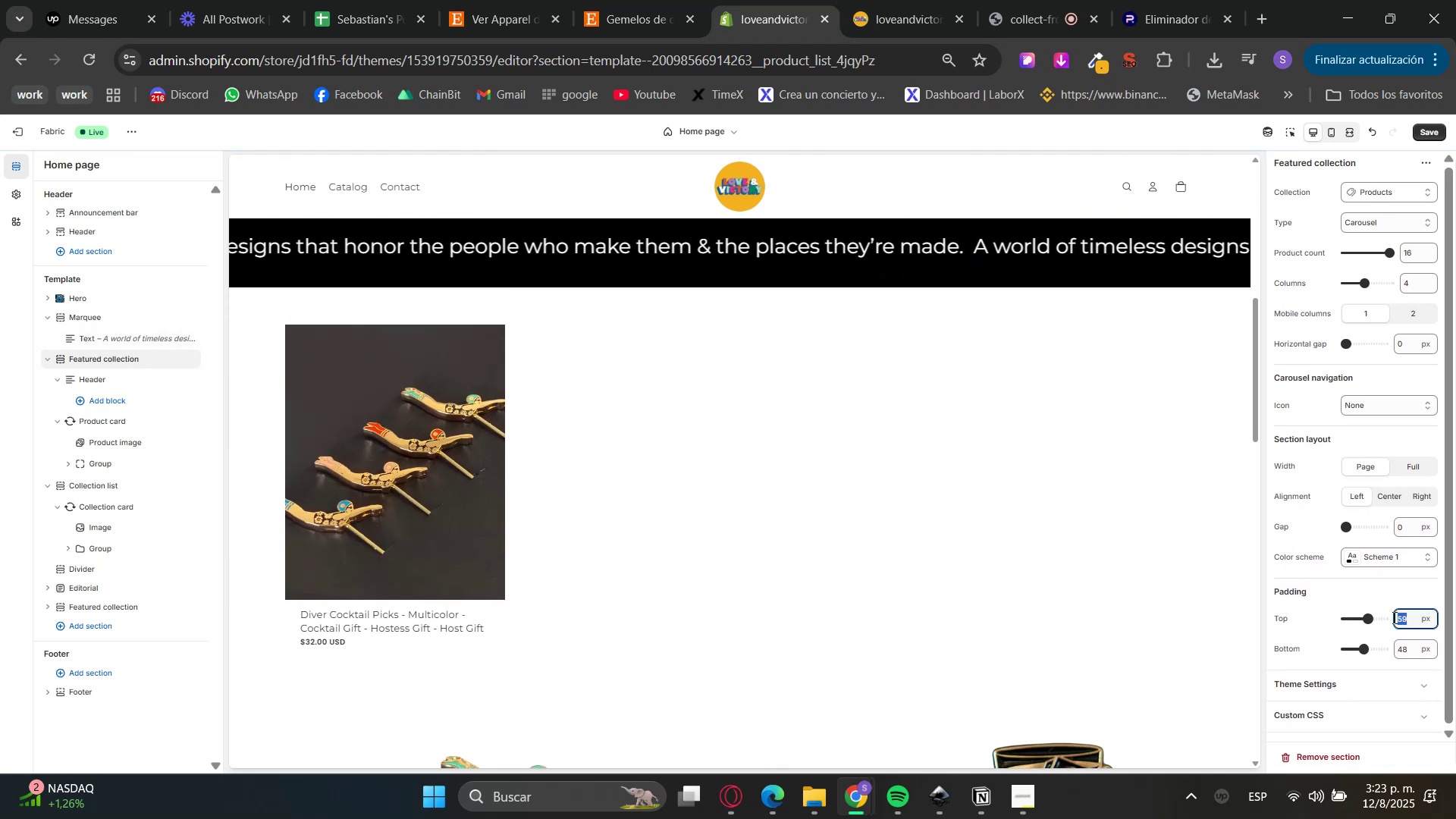 
key(Numpad4)
 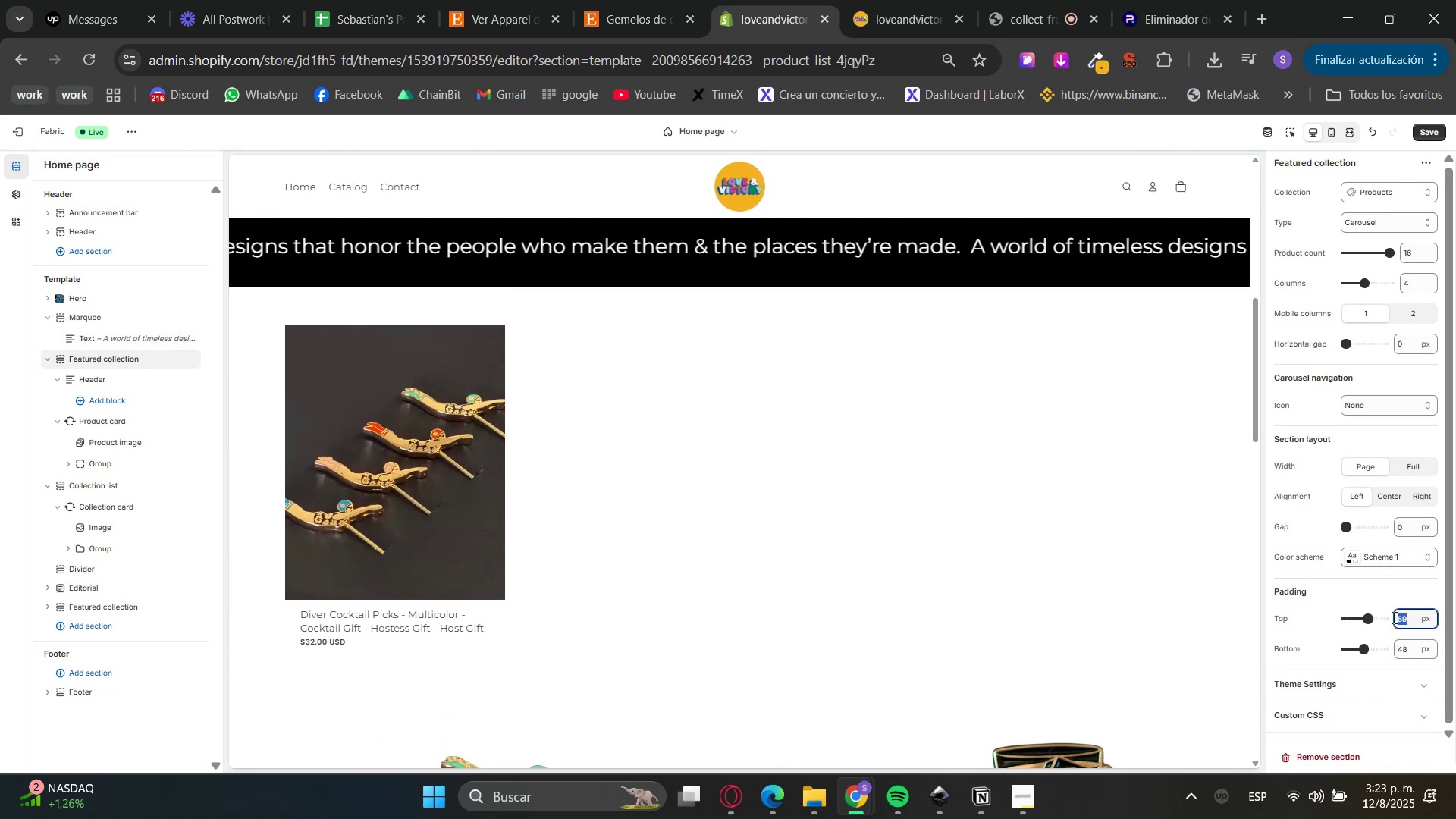 
triple_click([1393, 617])
 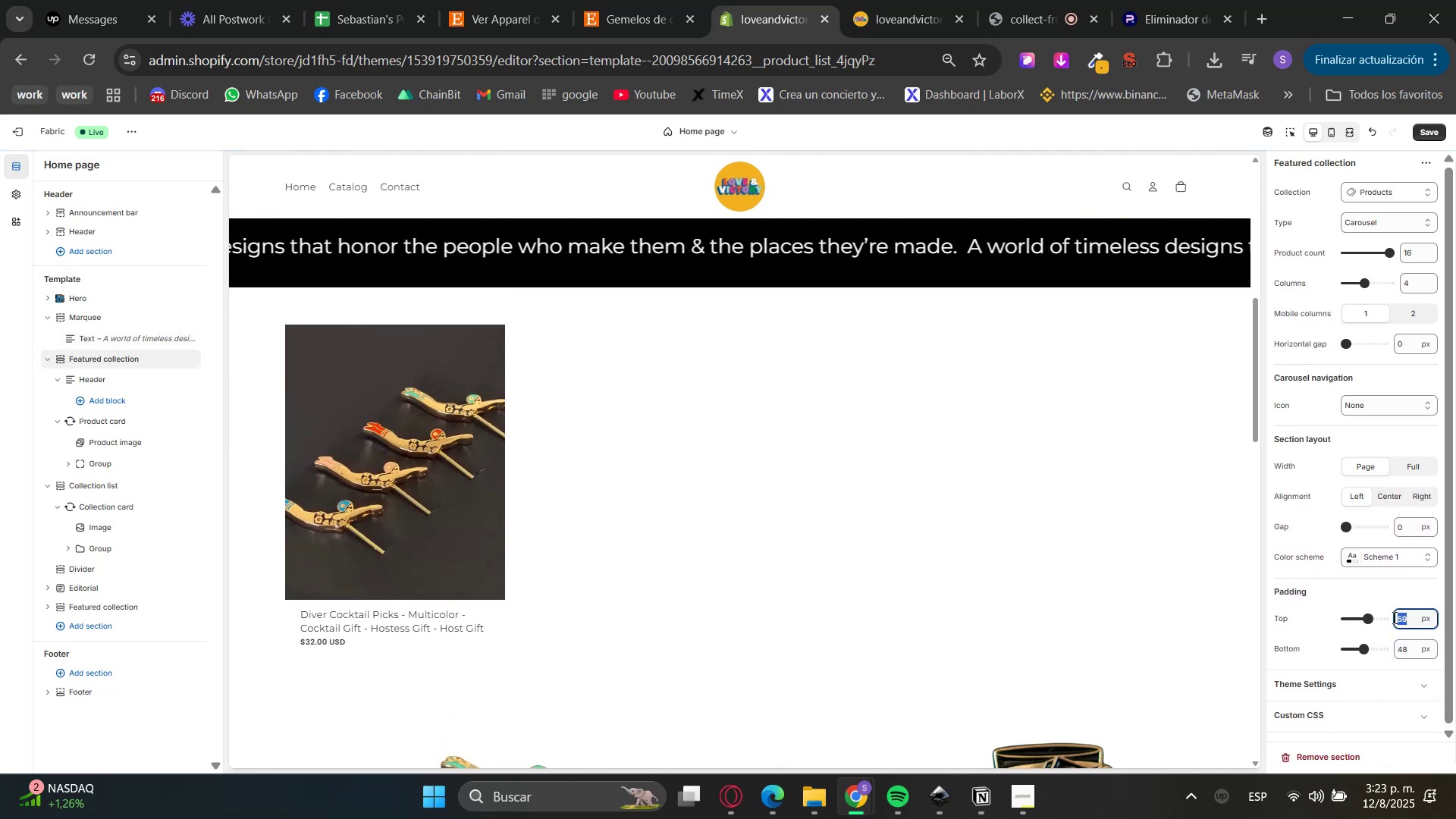 
key(Numpad8)
 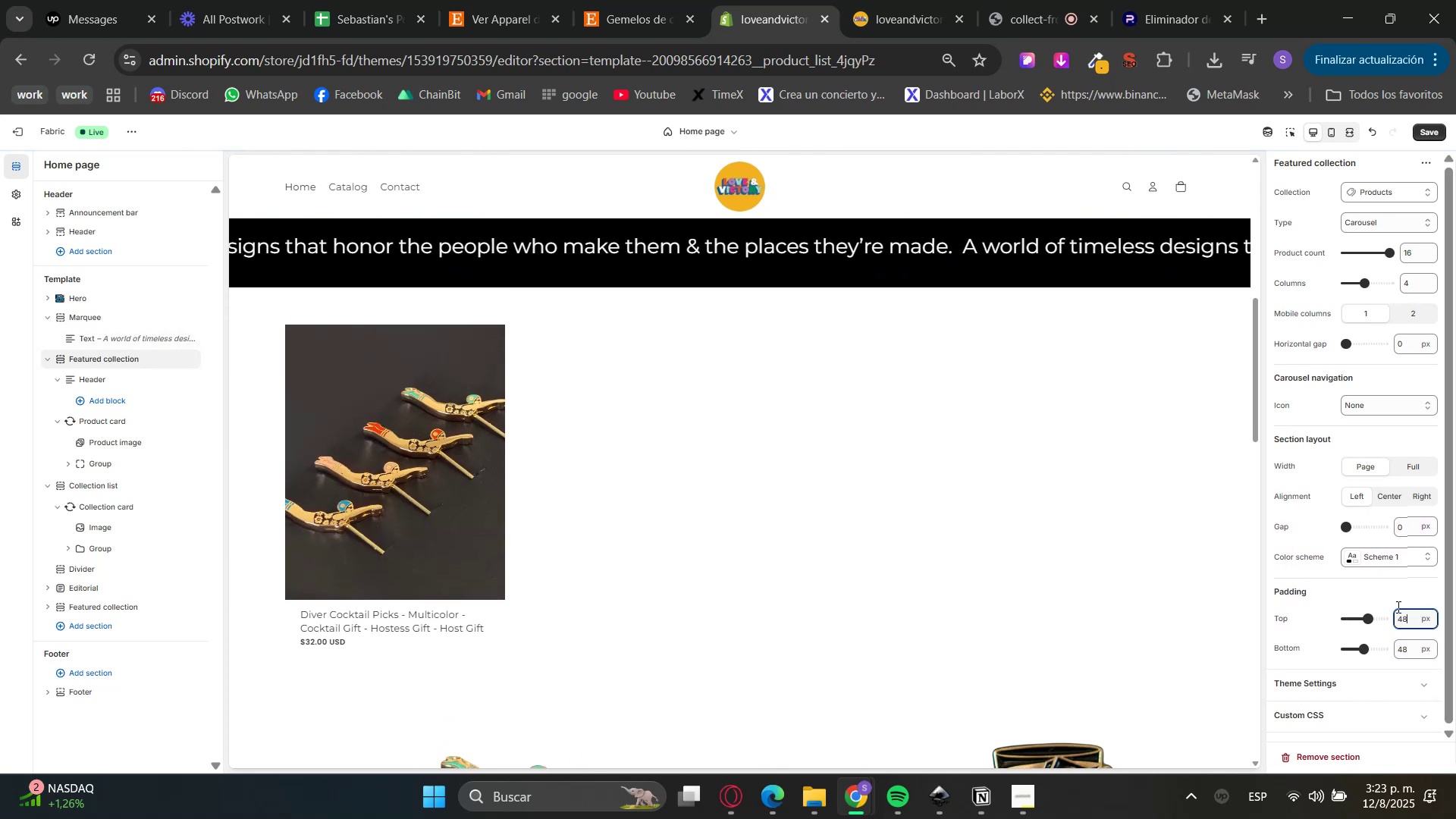 
triple_click([1400, 602])
 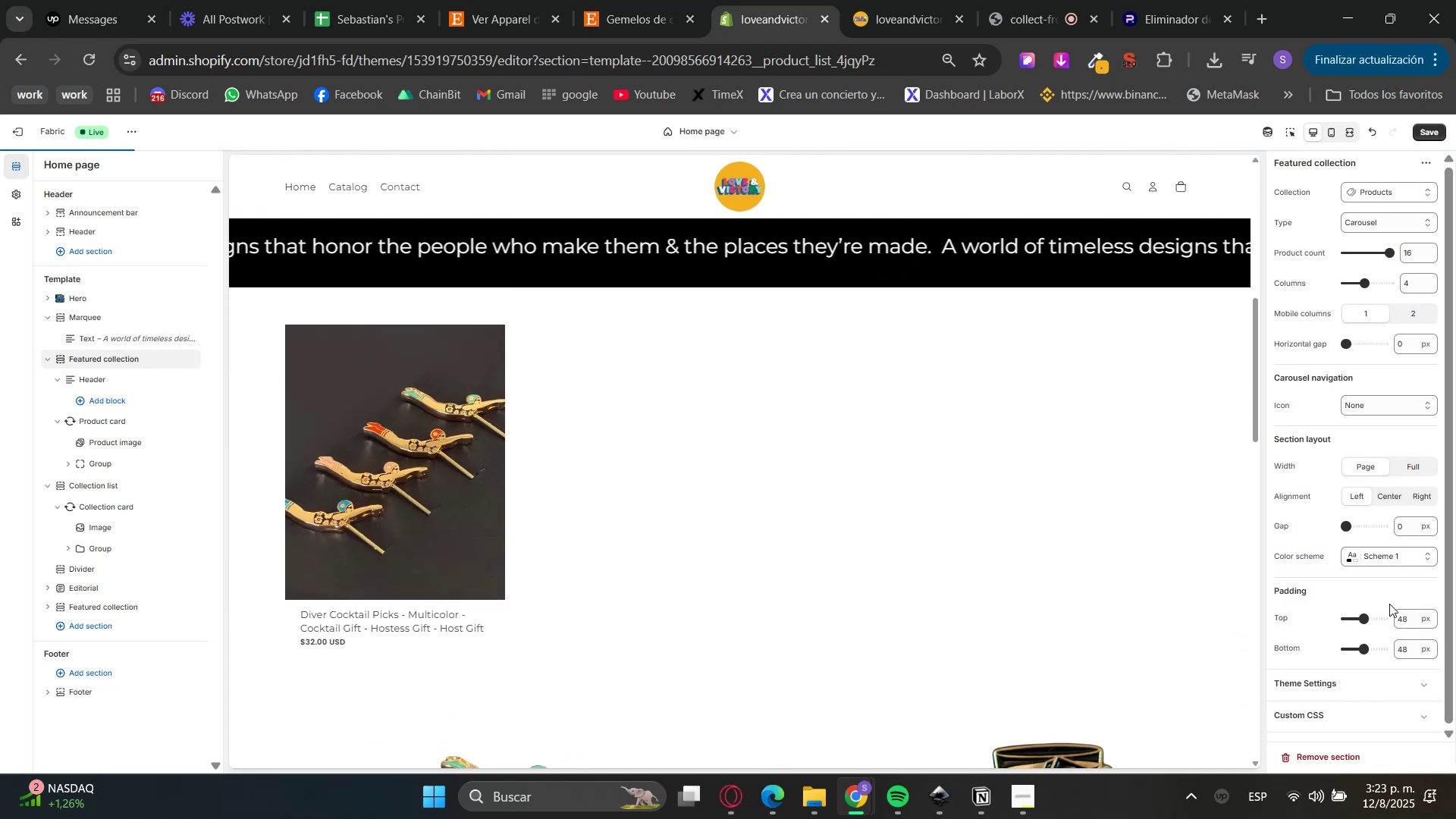 
scroll: coordinate [1073, 561], scroll_direction: up, amount: 1.0
 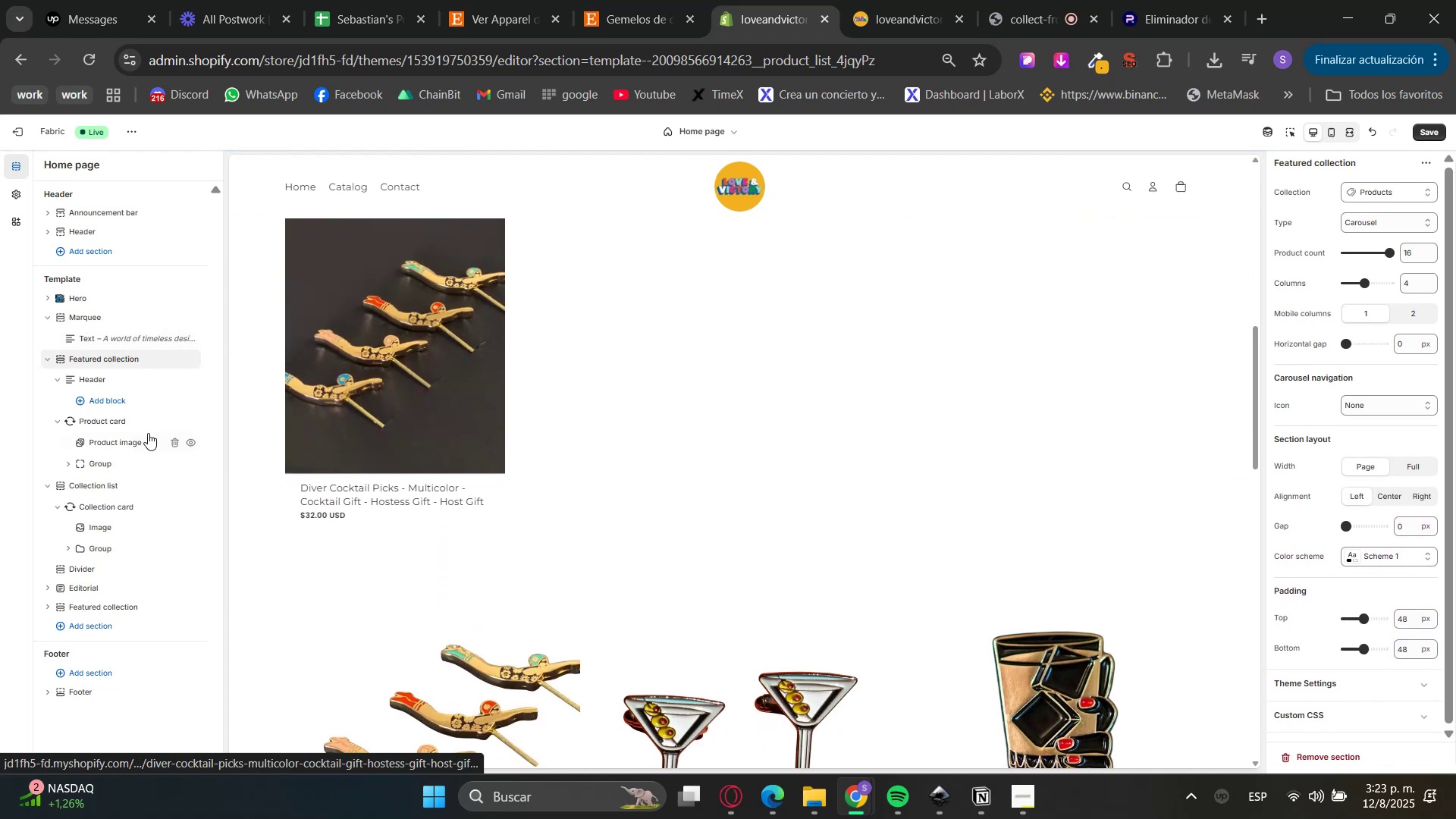 
left_click([118, 422])
 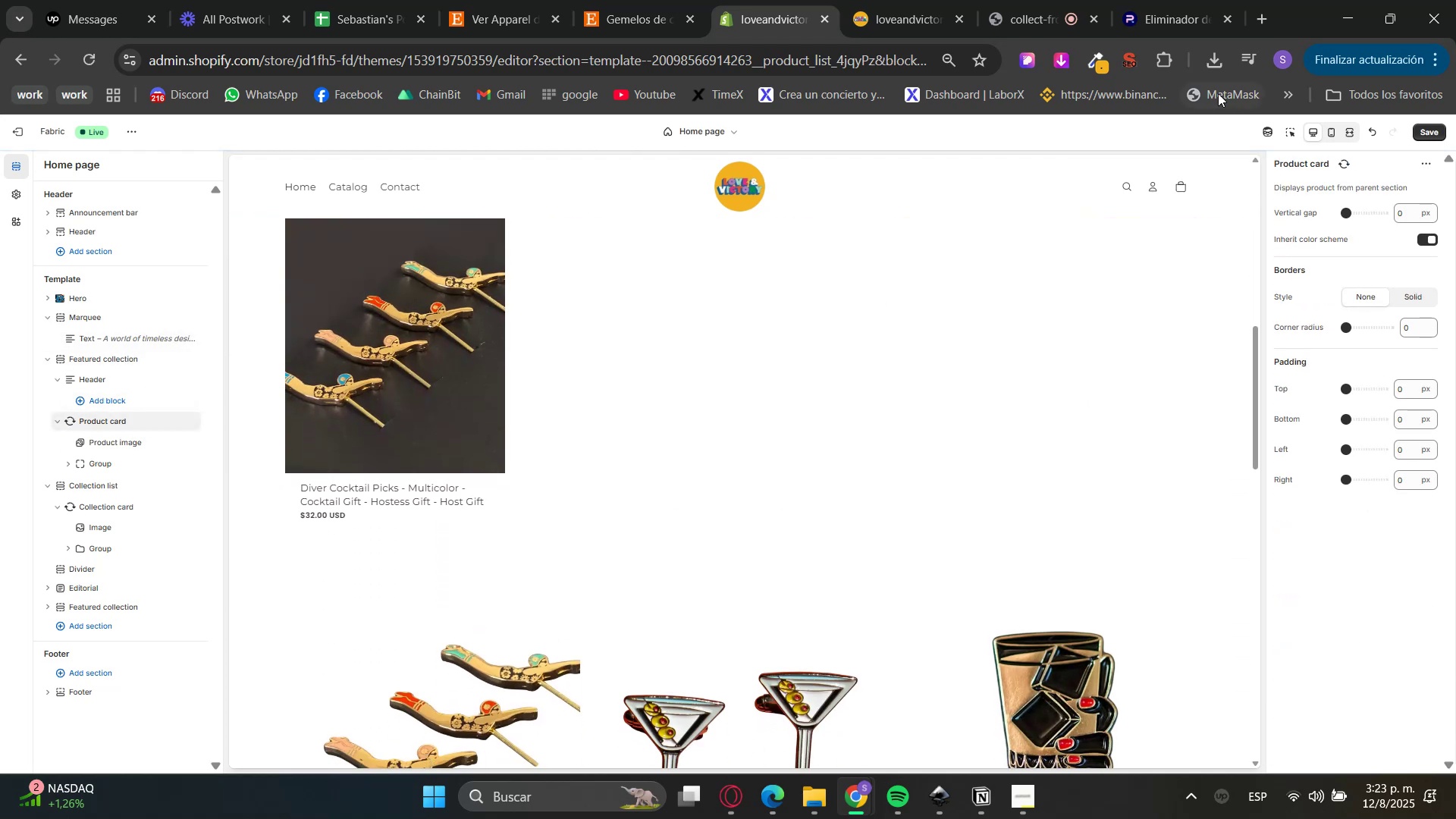 
left_click([1293, 141])
 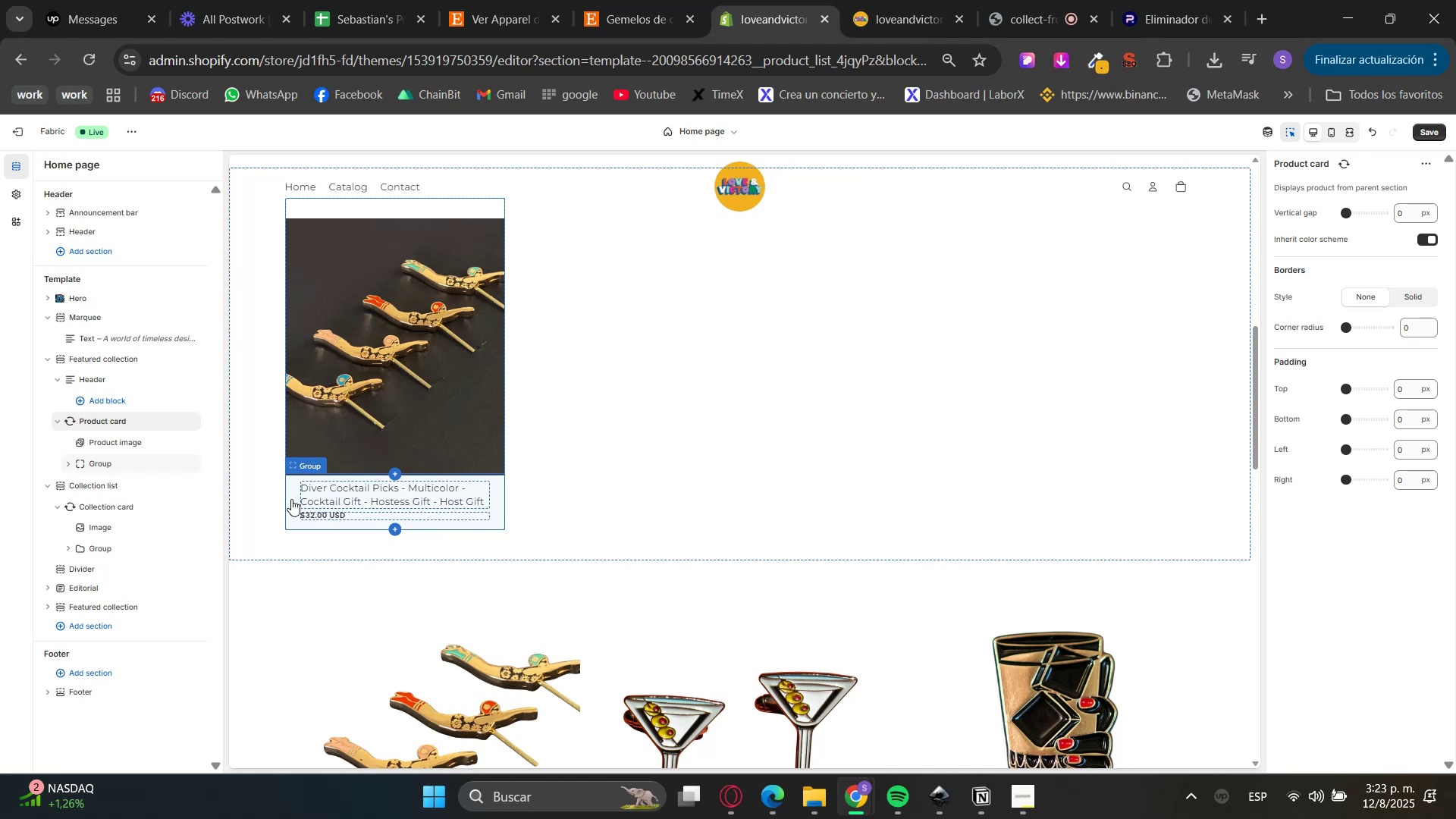 
left_click([102, 465])
 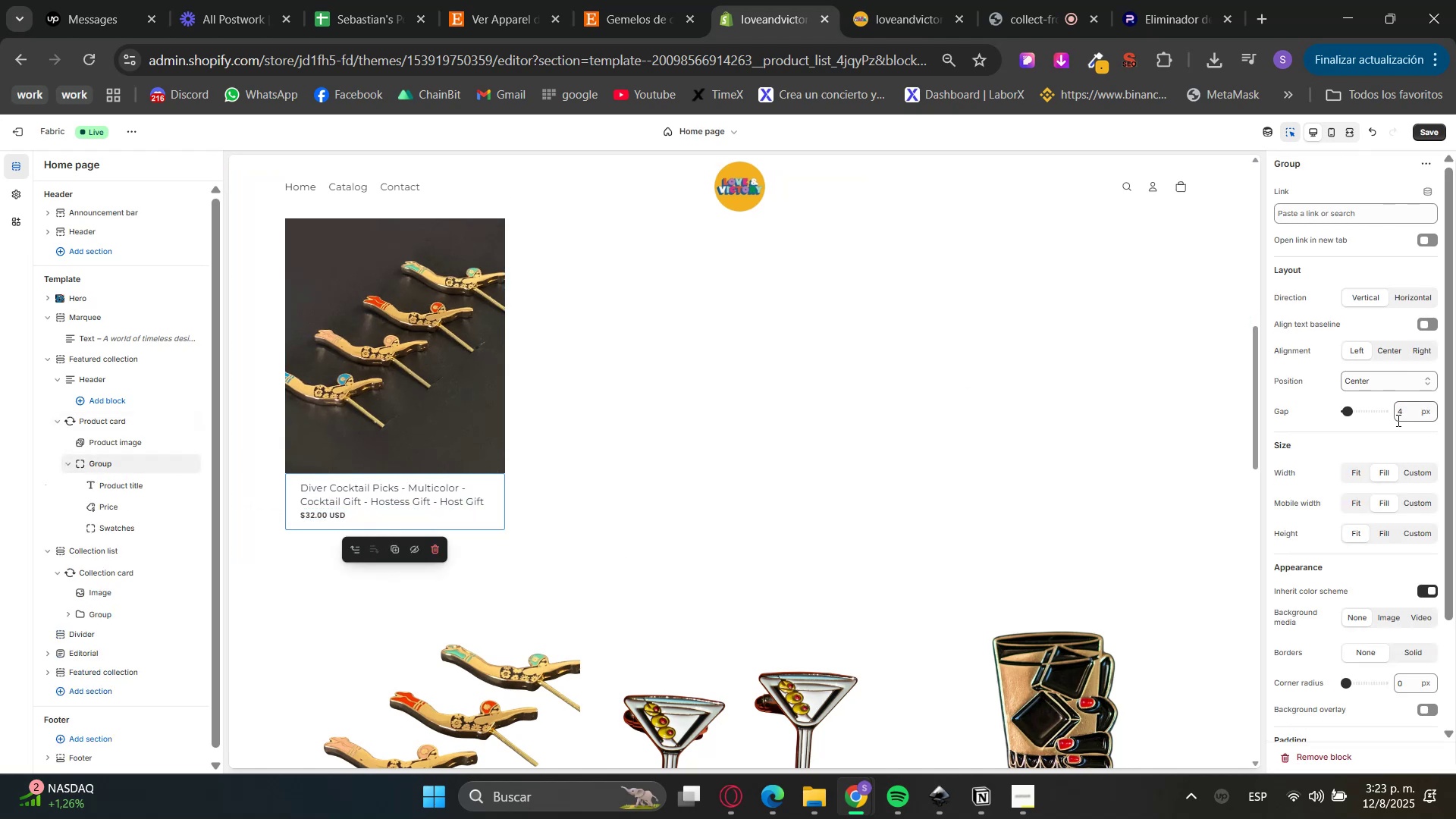 
scroll: coordinate [1395, 597], scroll_direction: down, amount: 3.0
 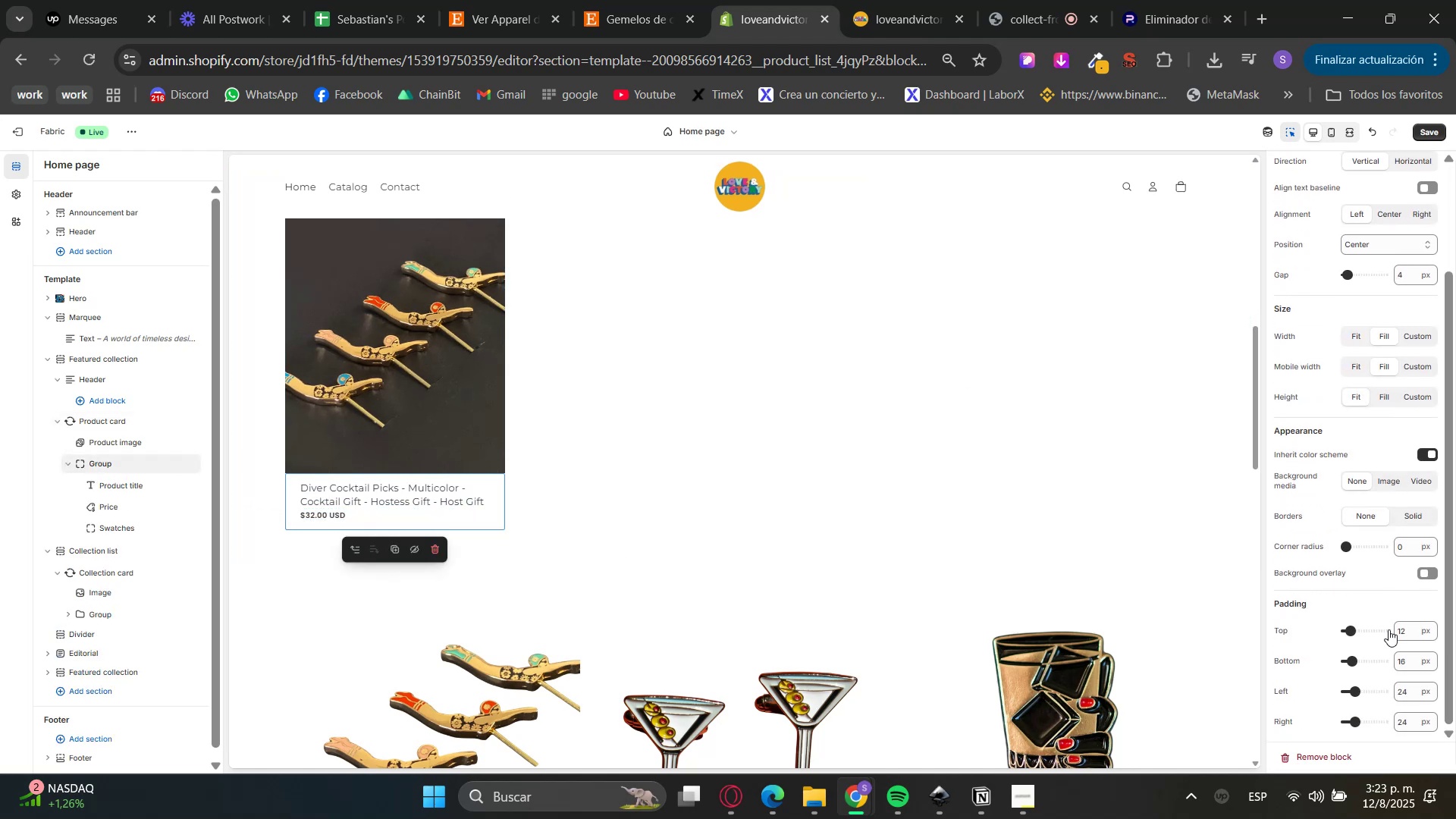 
double_click([1397, 640])
 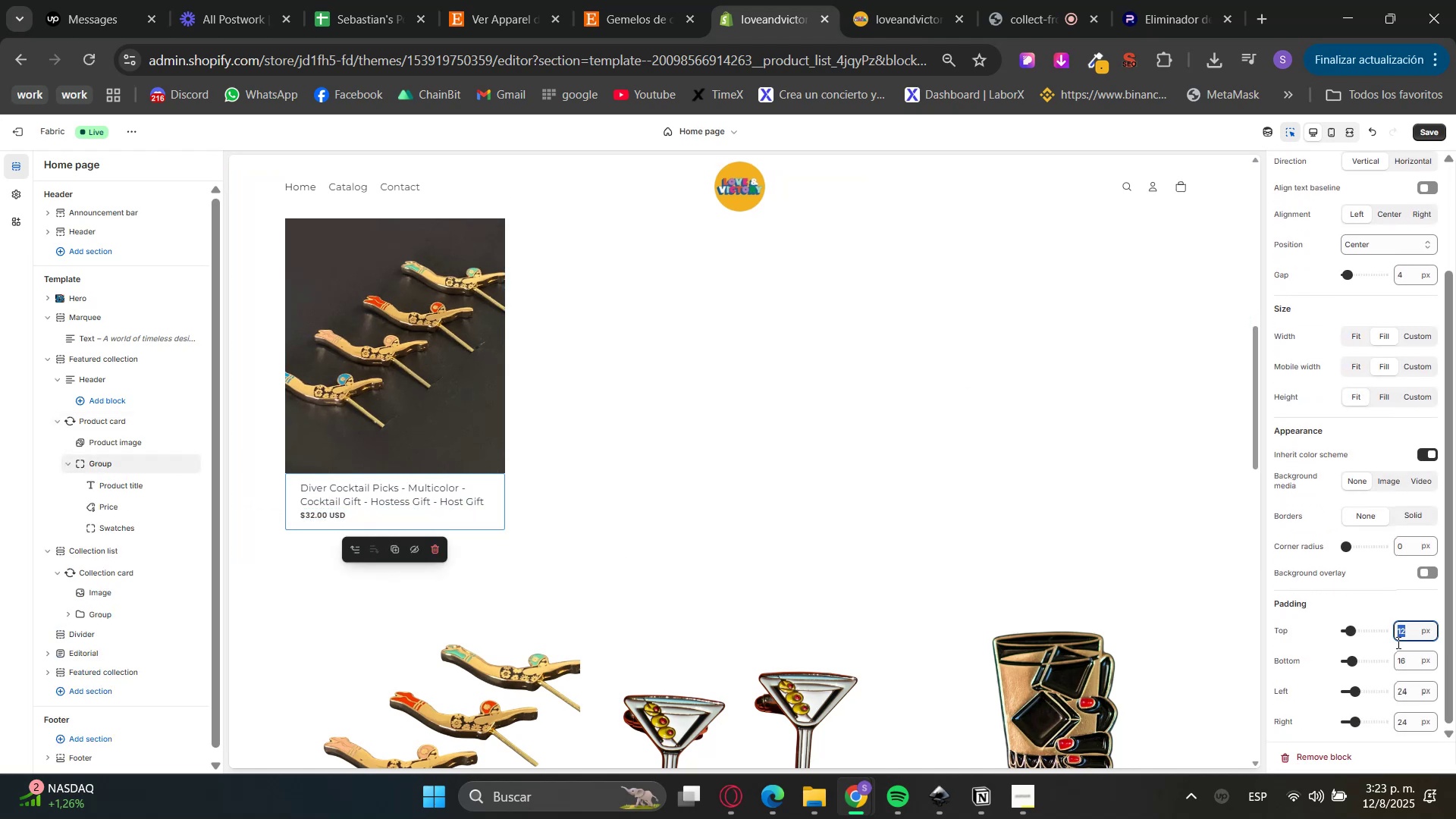 
key(Numpad0)
 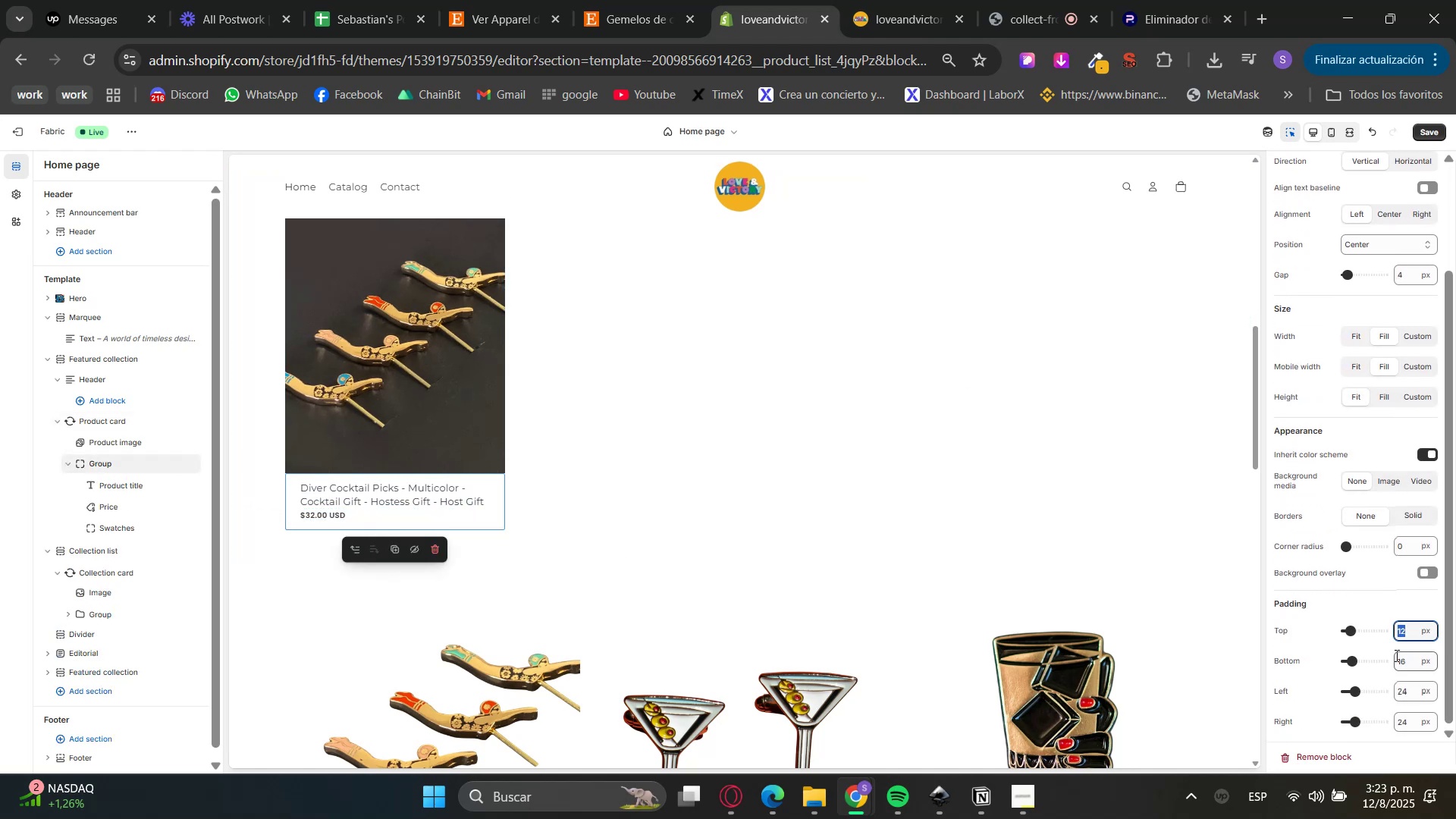 
triple_click([1398, 670])
 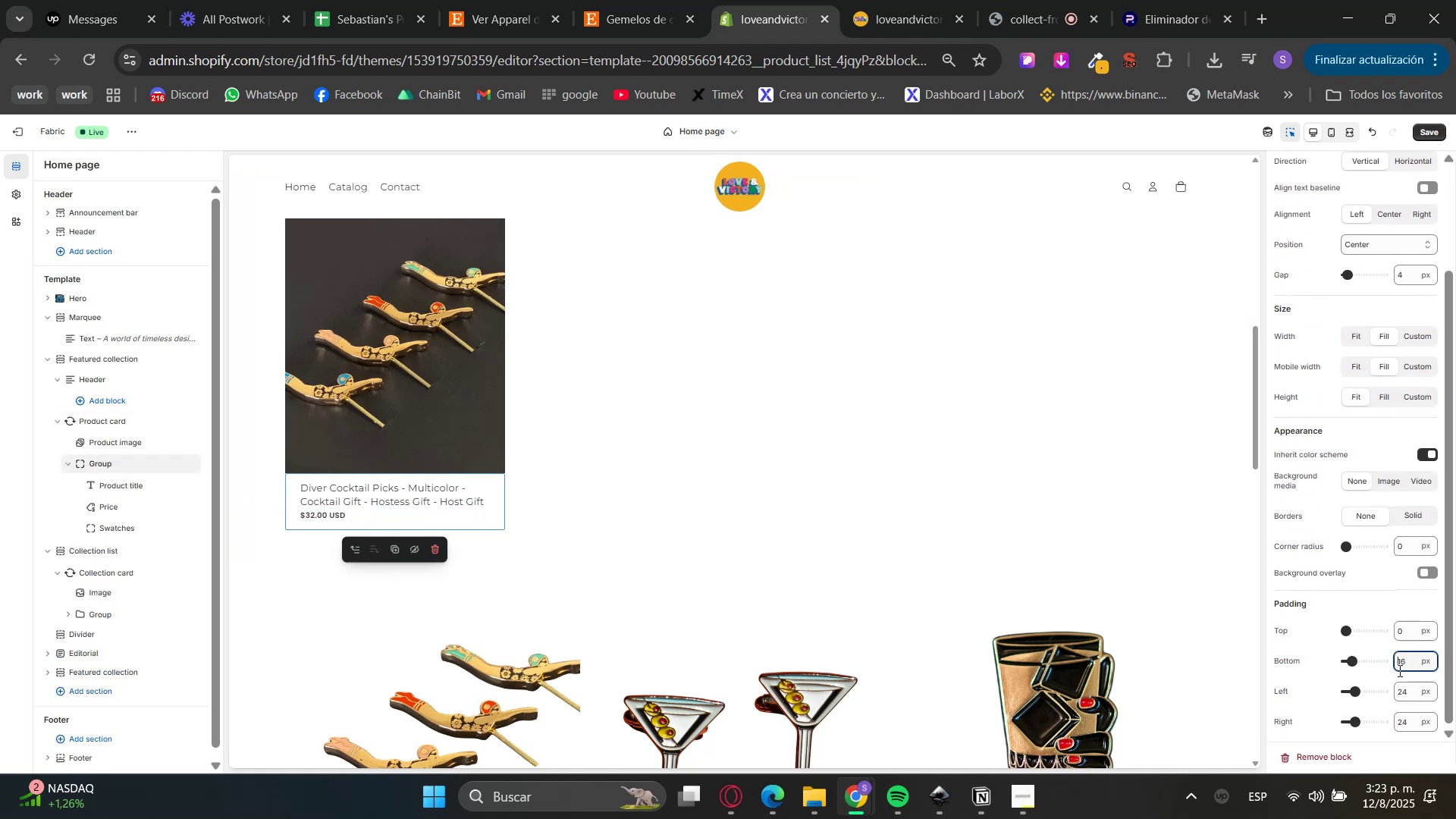 
triple_click([1398, 670])
 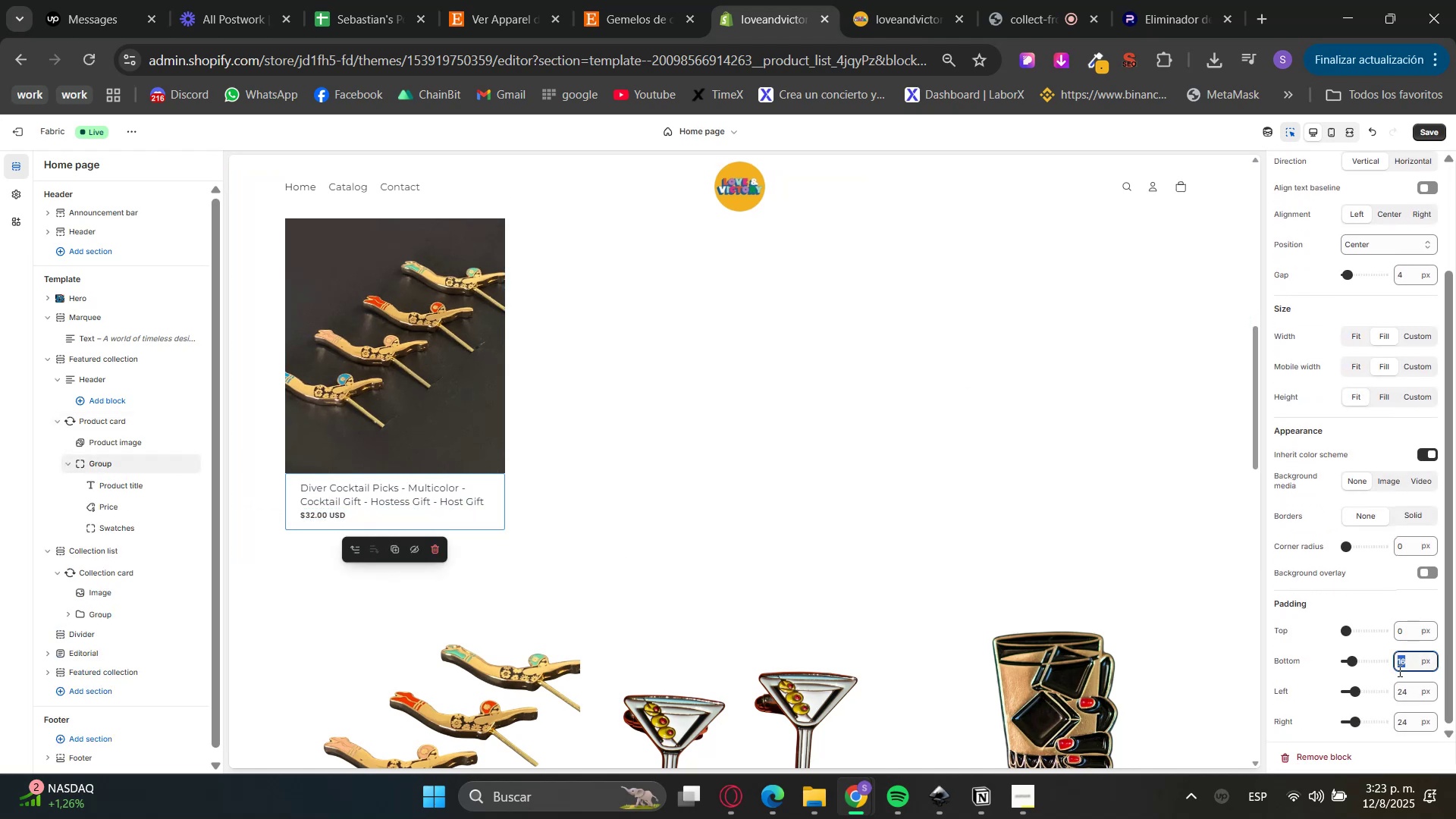 
key(Numpad0)
 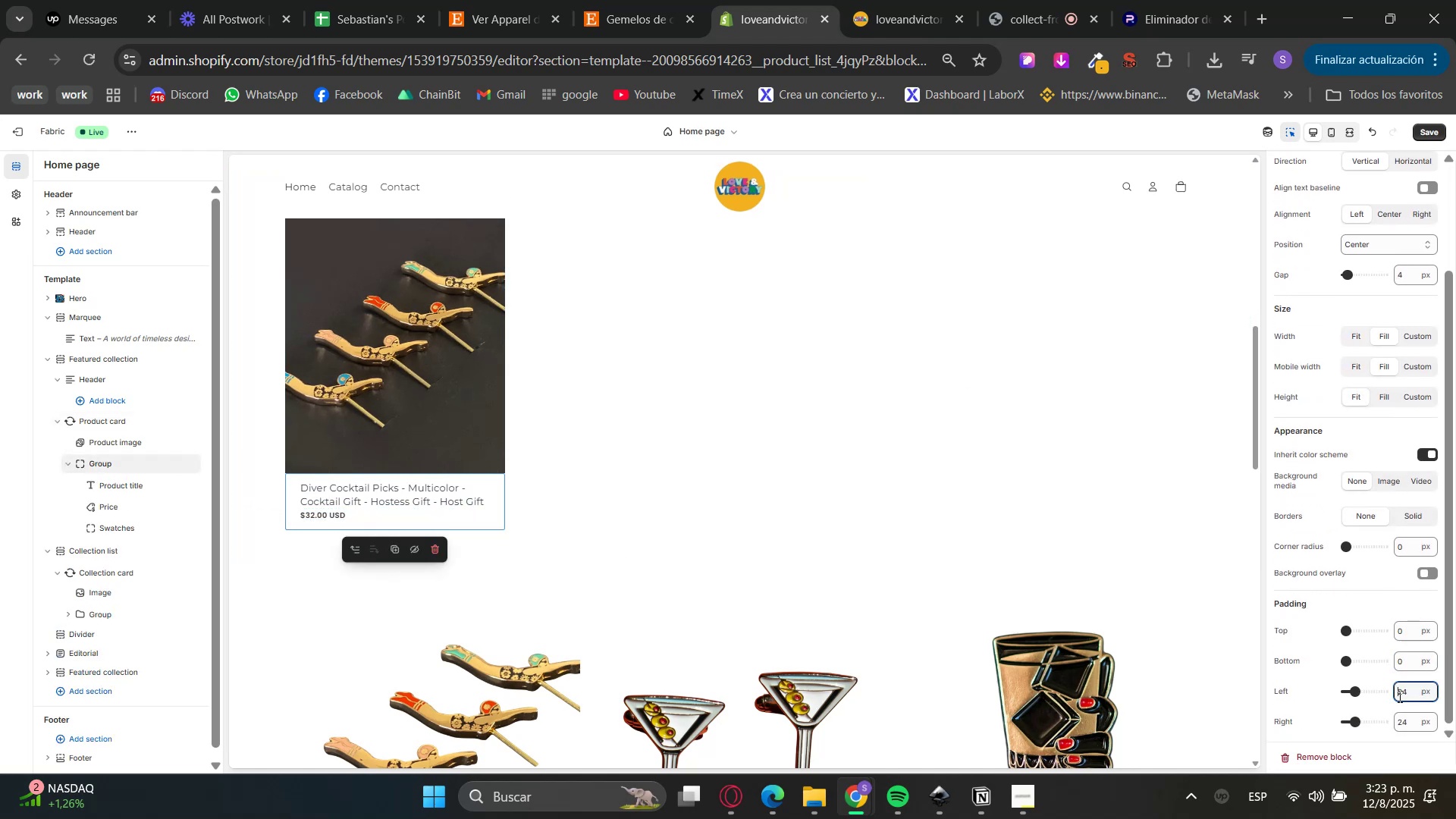 
key(Numpad0)
 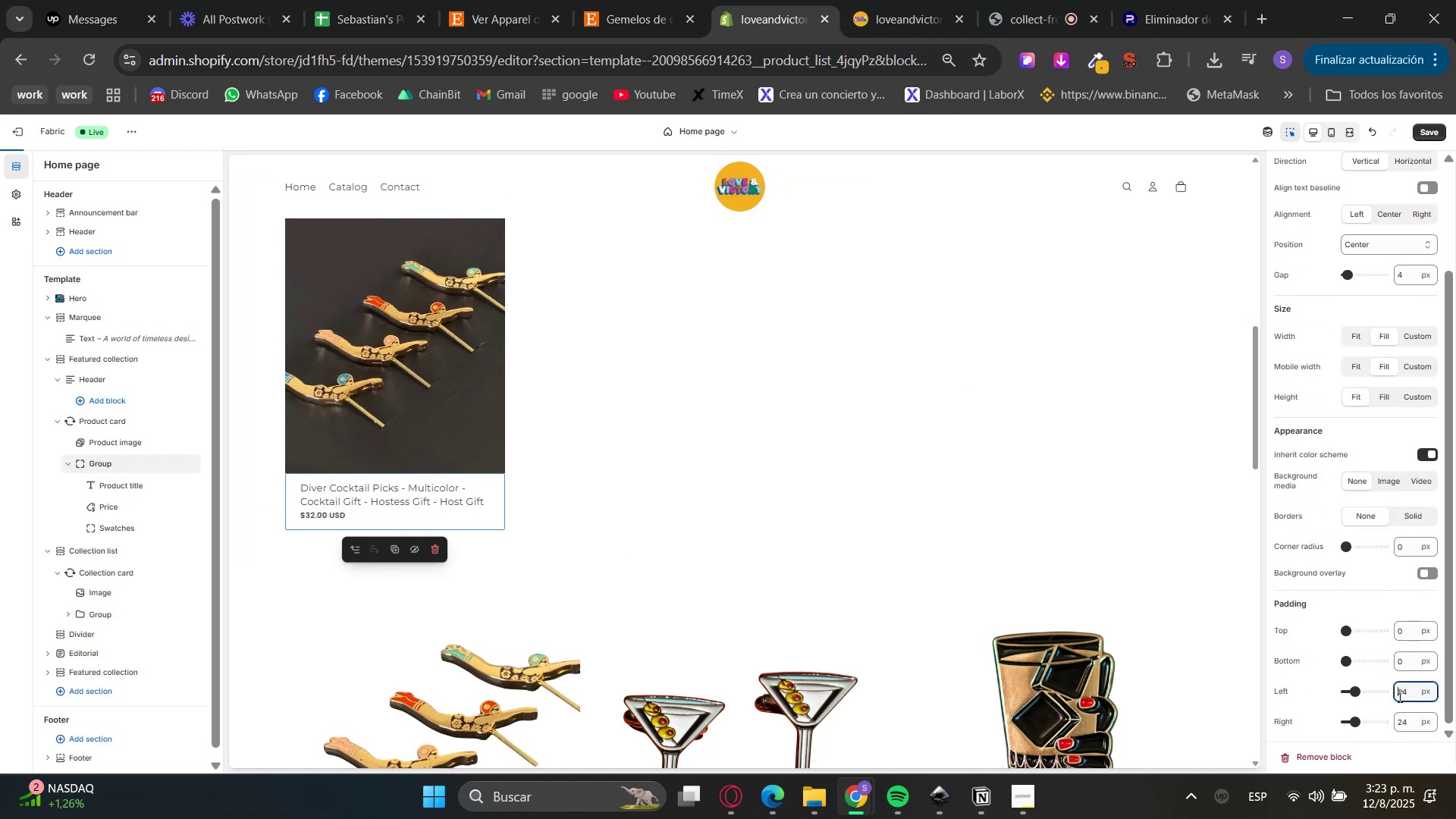 
triple_click([1398, 696])
 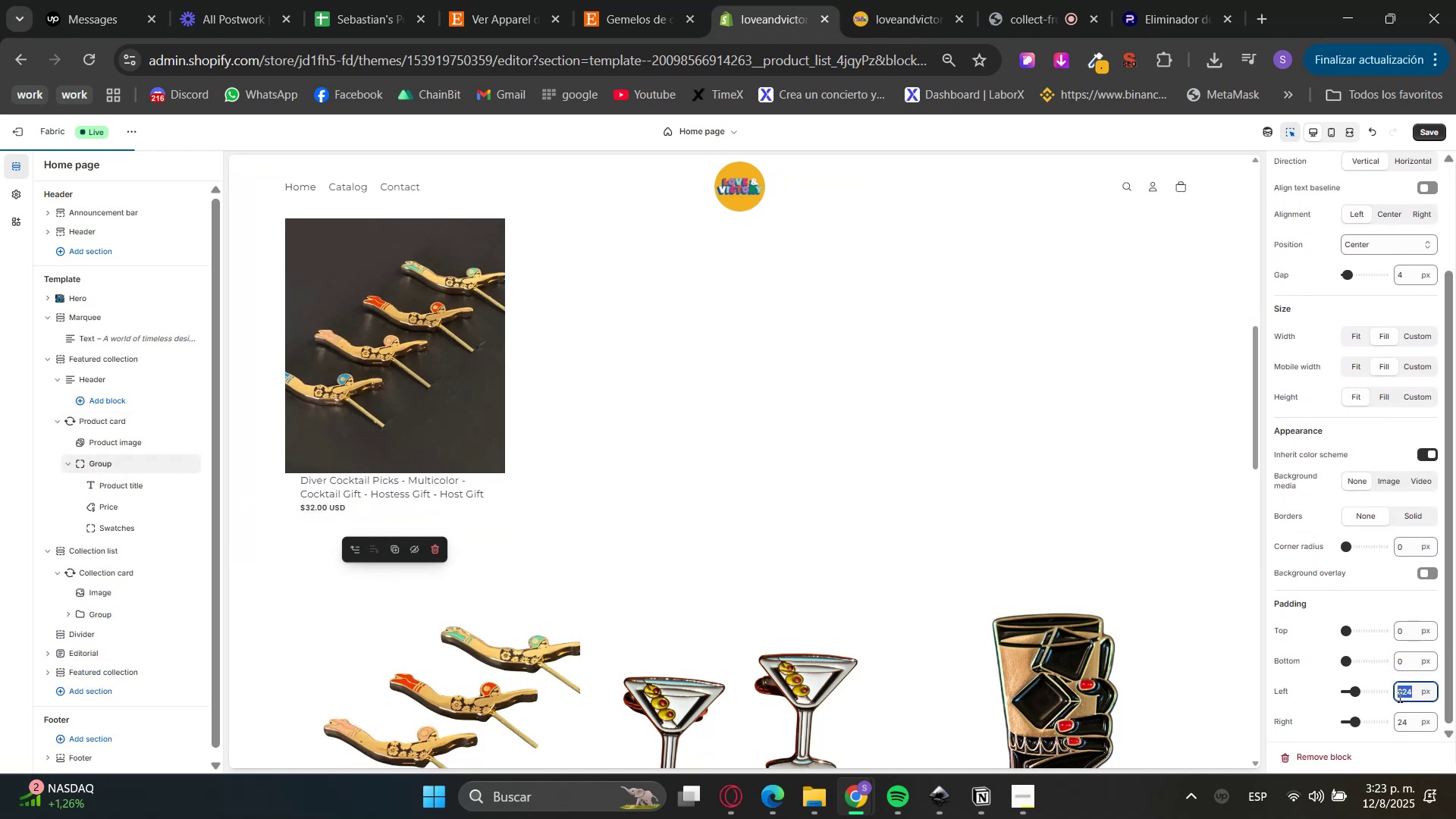 
key(Numpad0)
 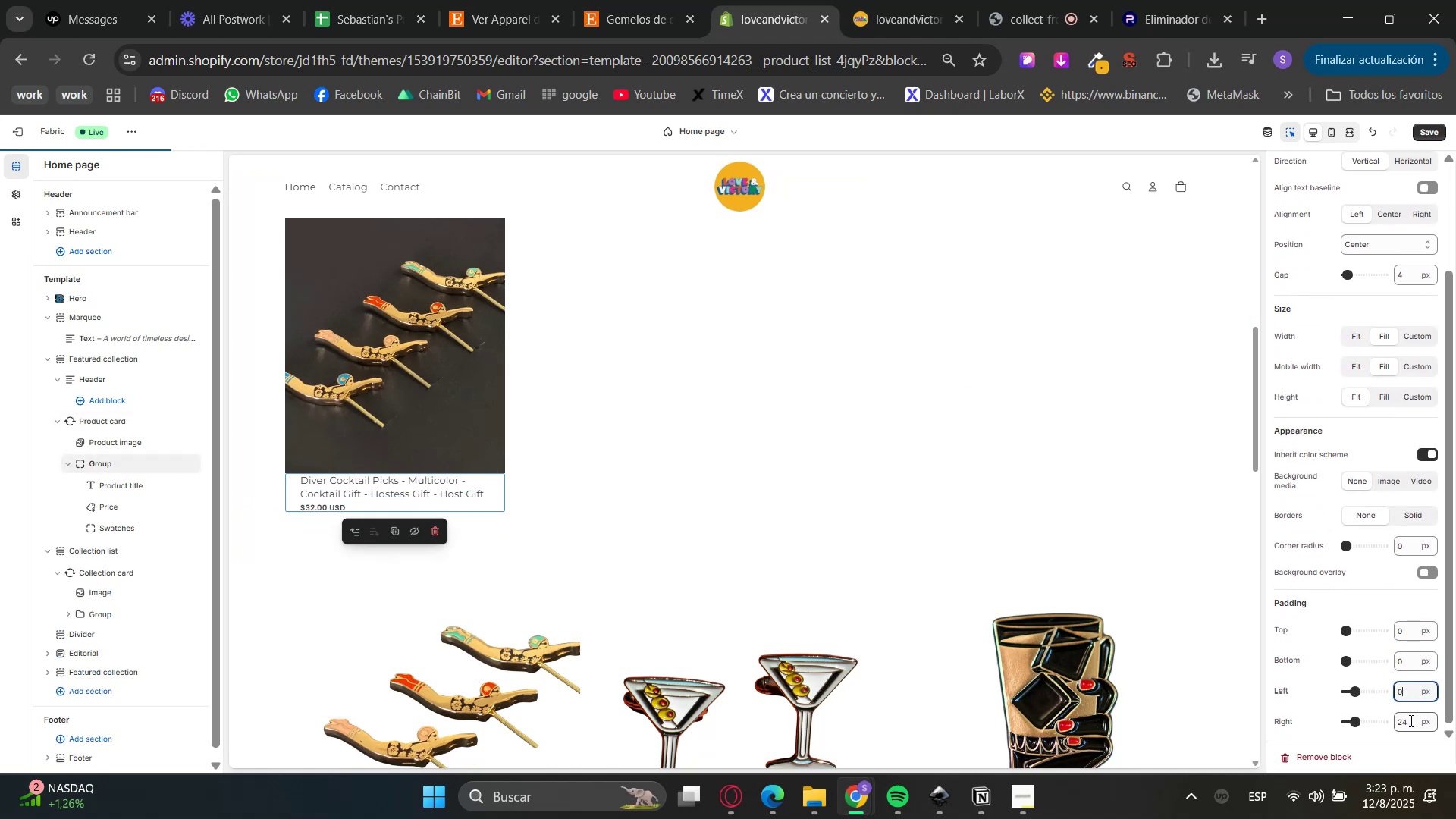 
double_click([1410, 721])
 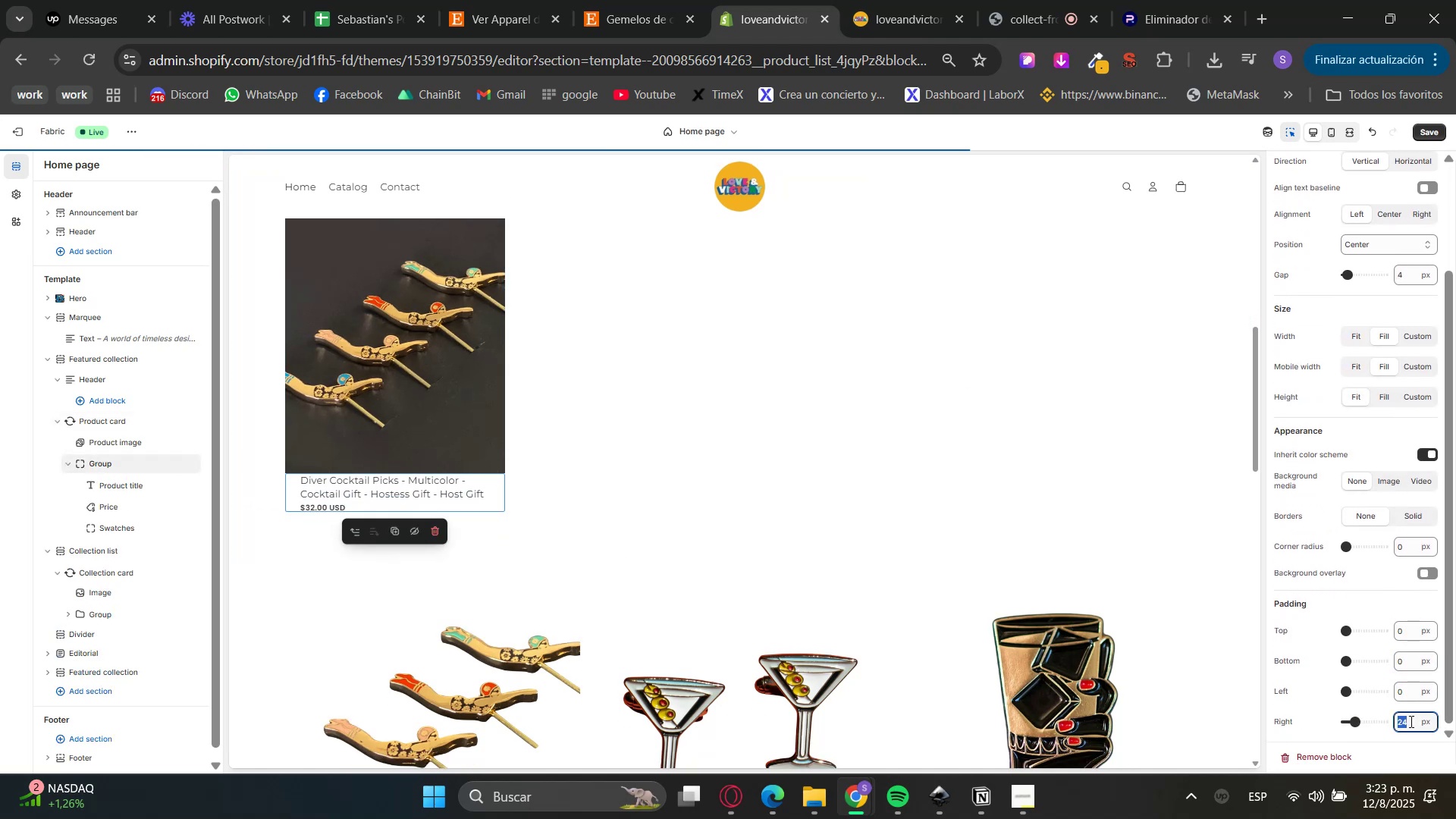 
key(Numpad0)
 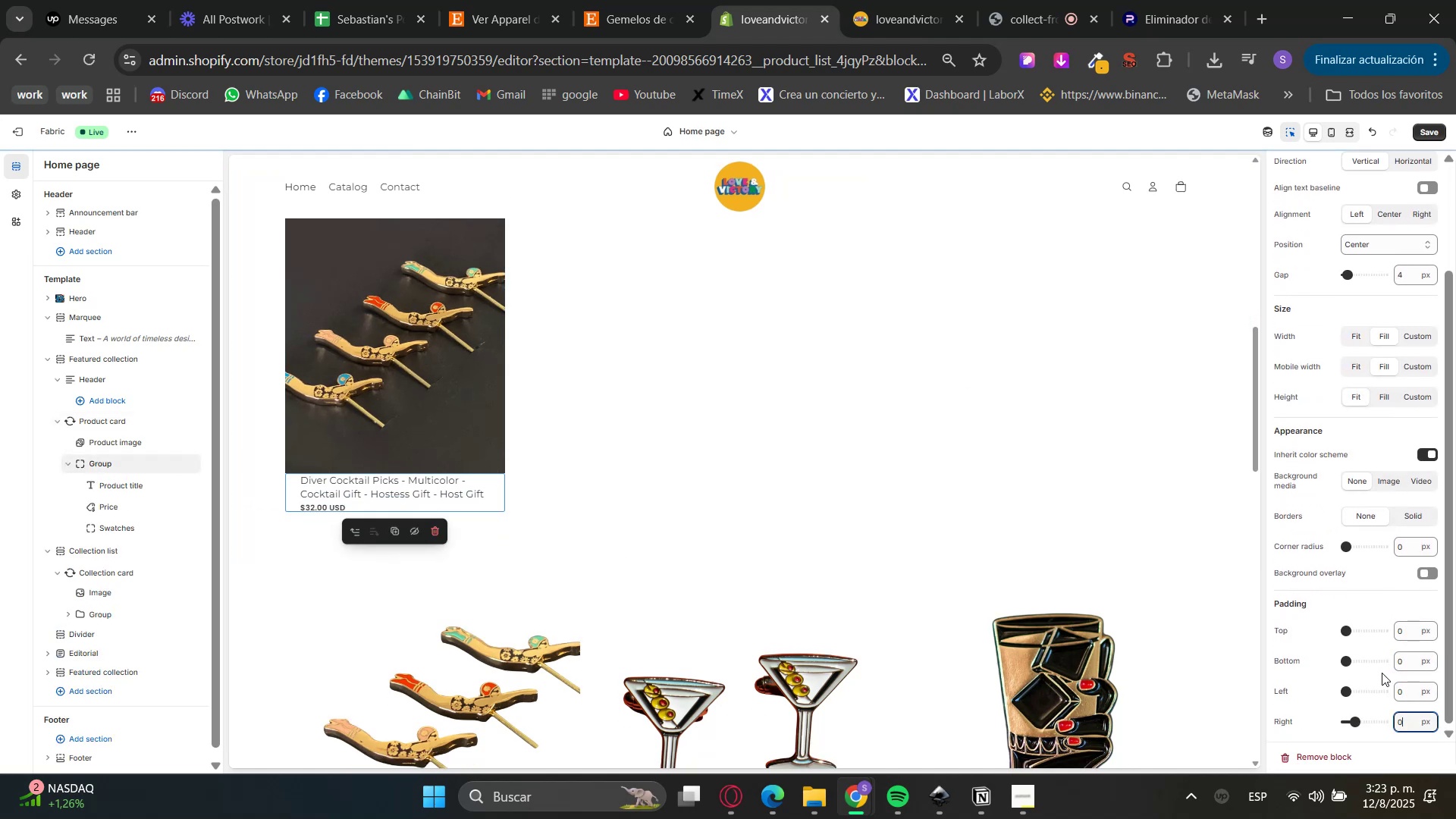 
left_click([1382, 673])
 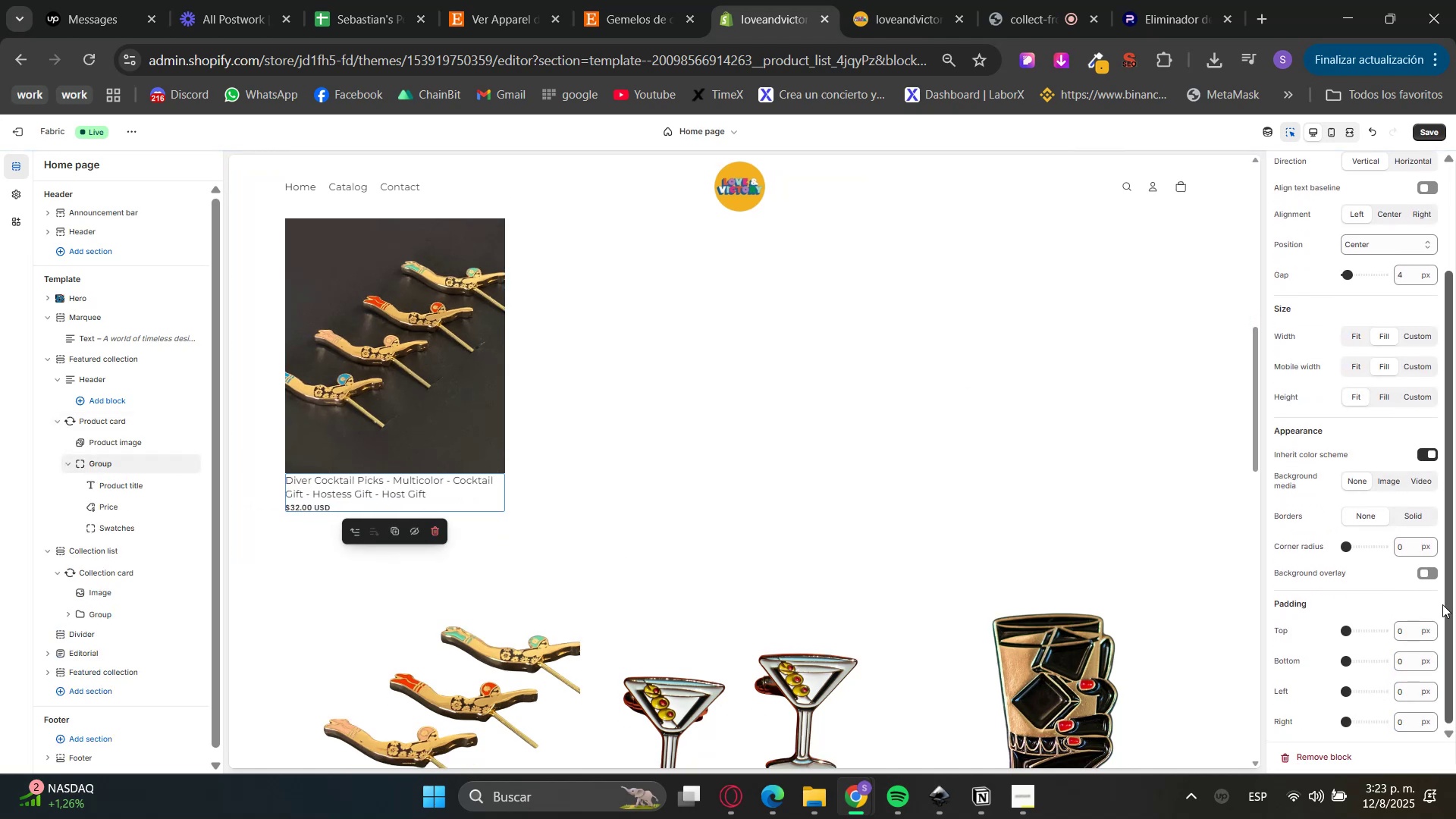 
scroll: coordinate [1389, 503], scroll_direction: up, amount: 3.0
 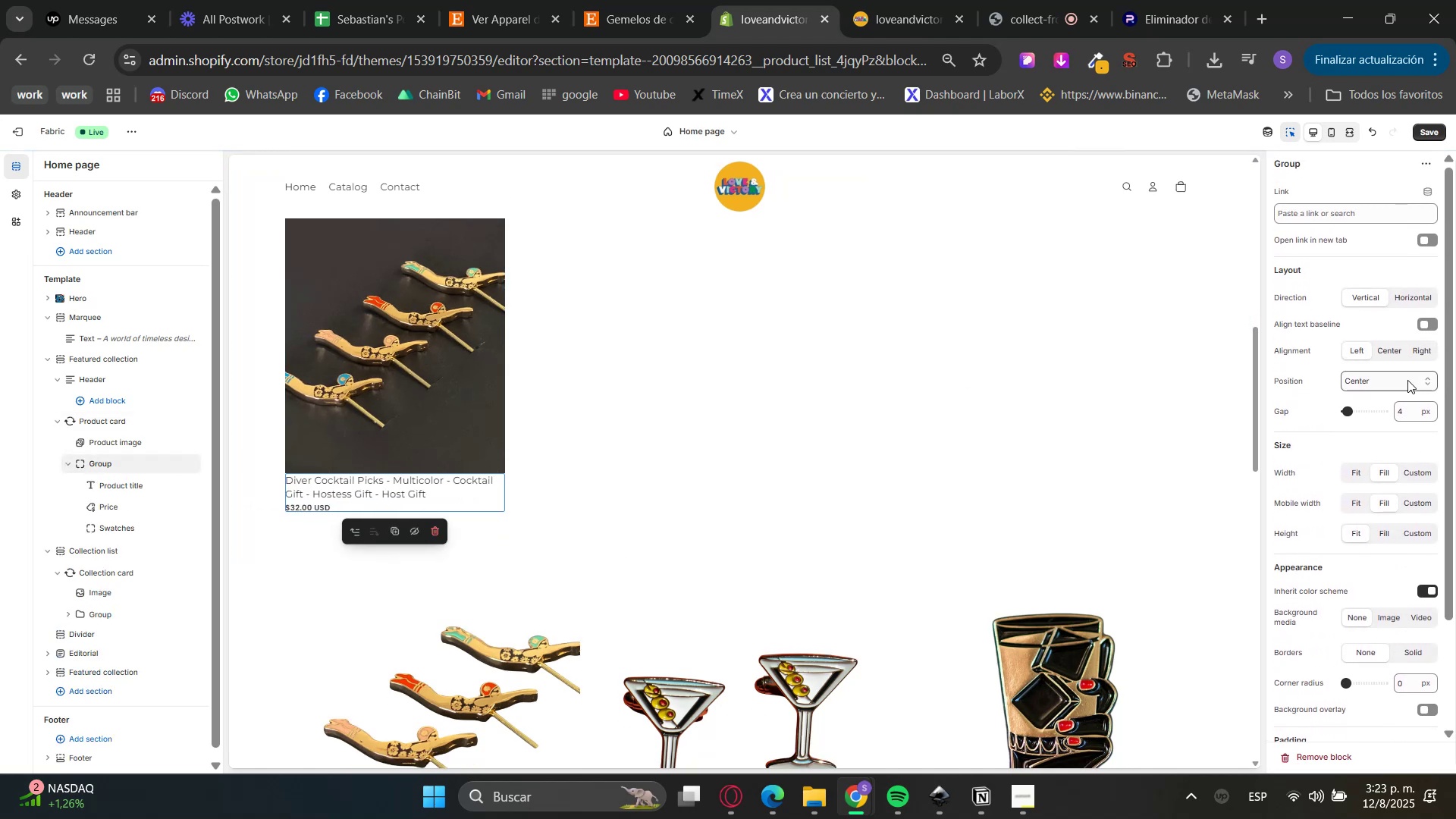 
left_click_drag(start_coordinate=[1404, 408], to_coordinate=[1376, 407])
 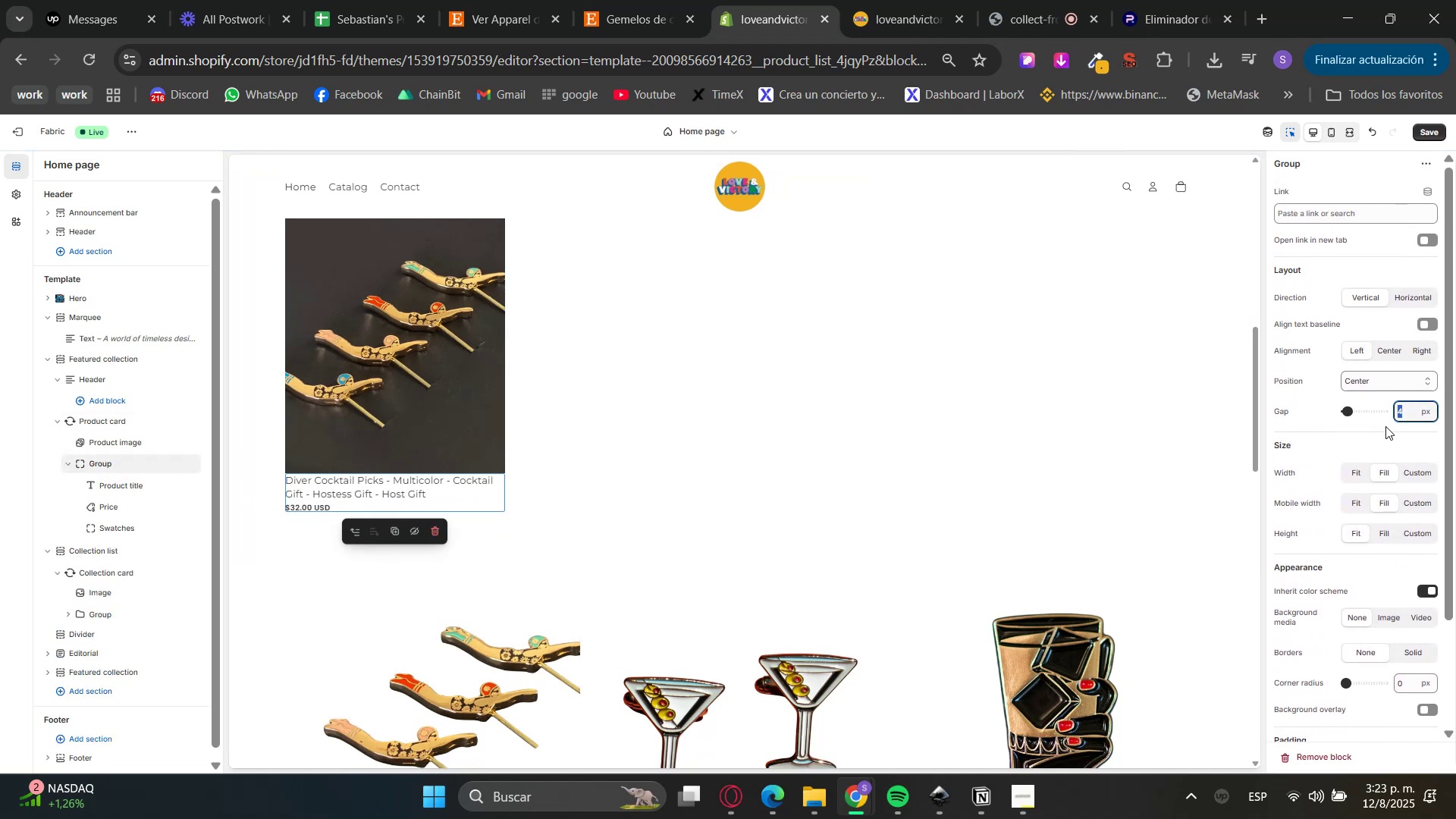 
key(Numpad1)
 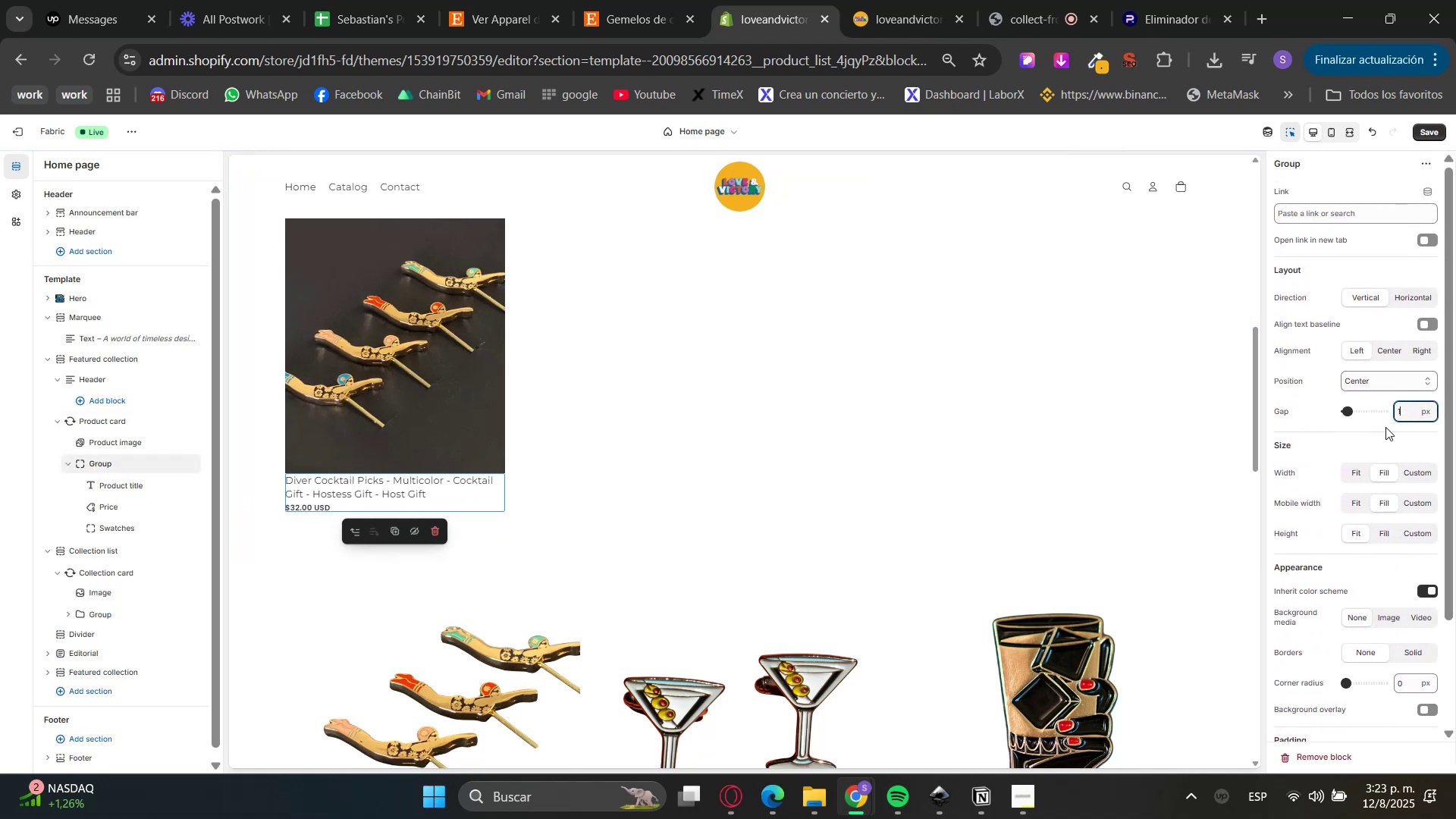 
key(Numpad5)
 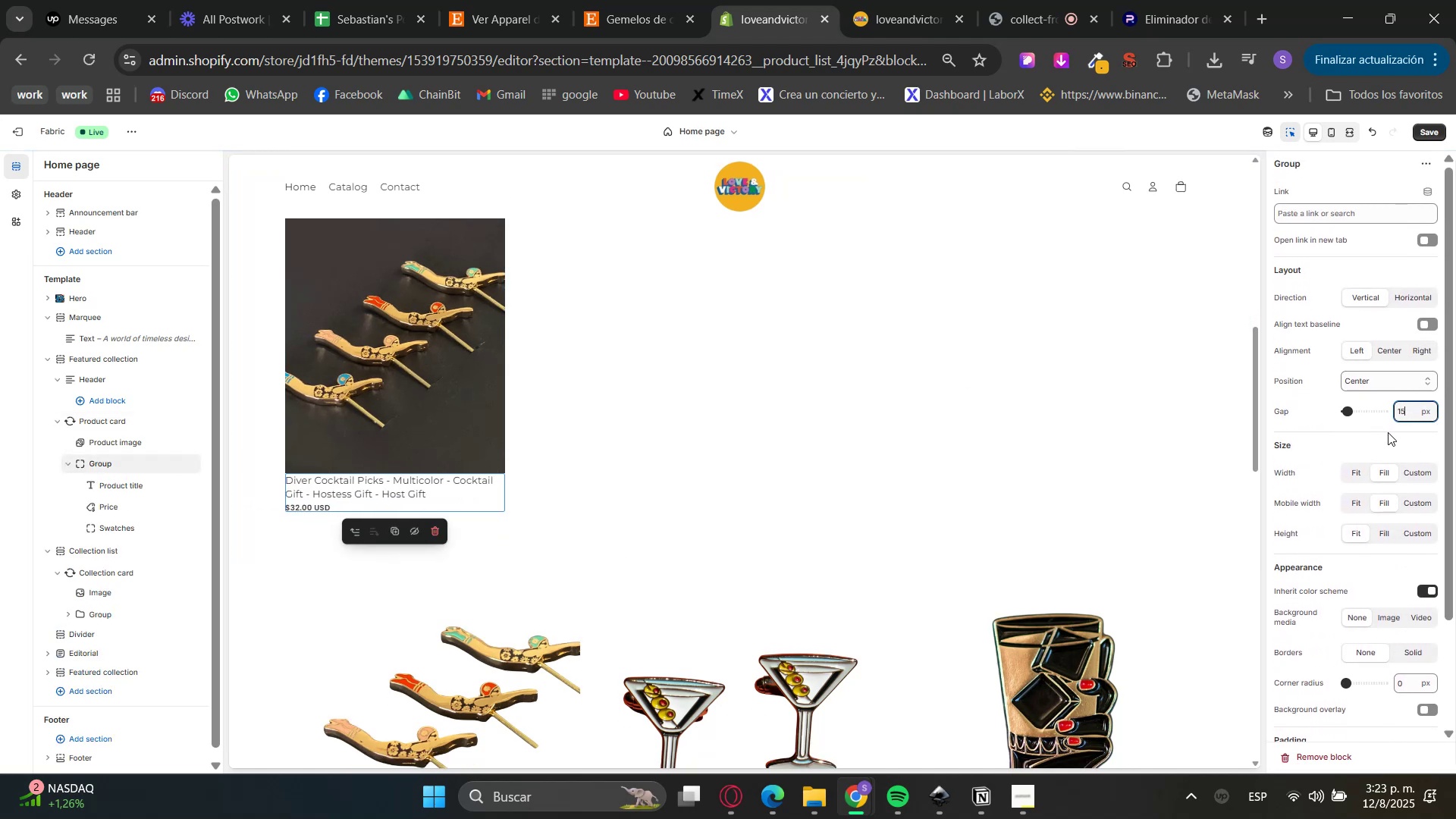 
left_click([1392, 438])
 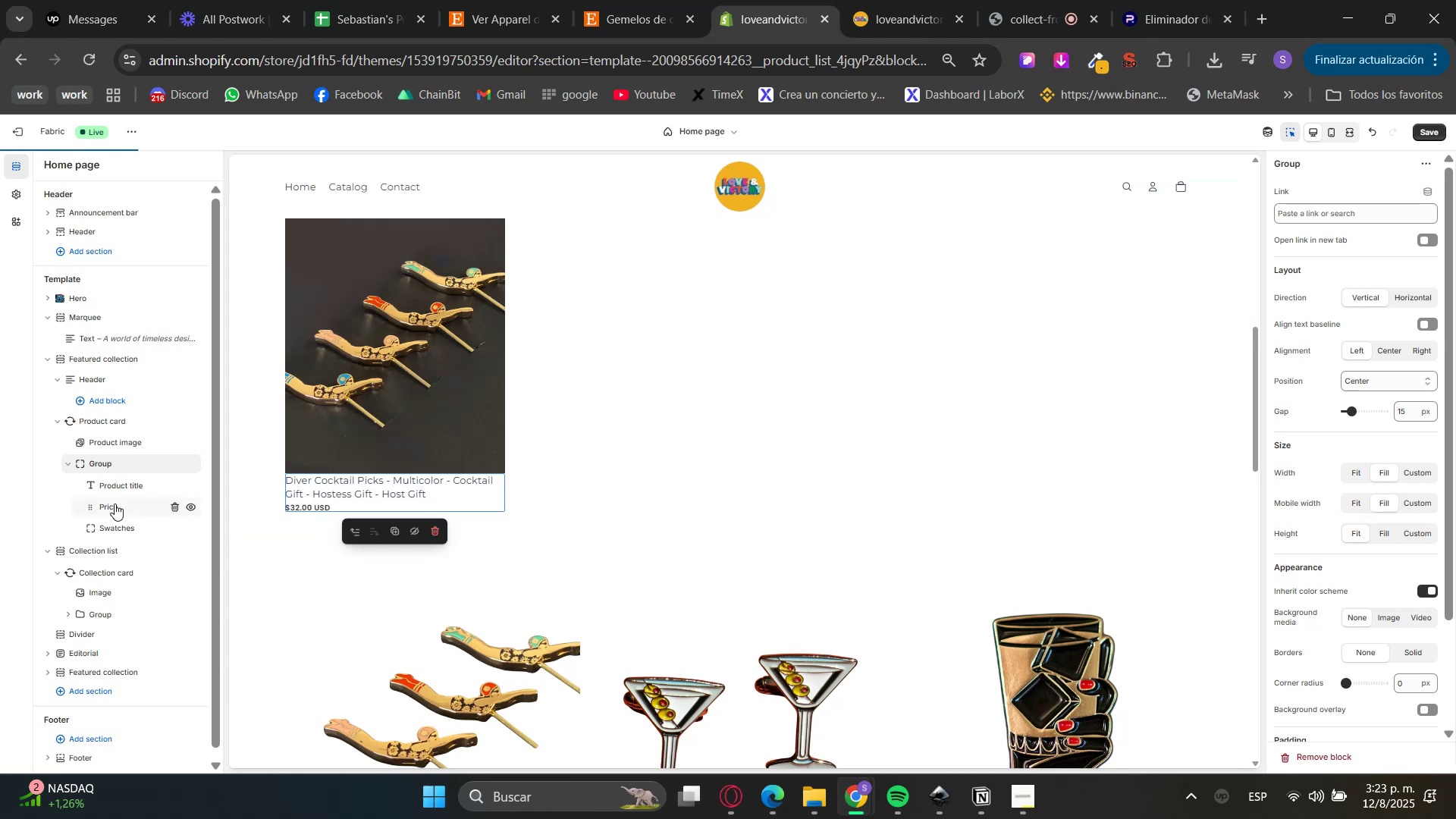 
left_click([108, 488])
 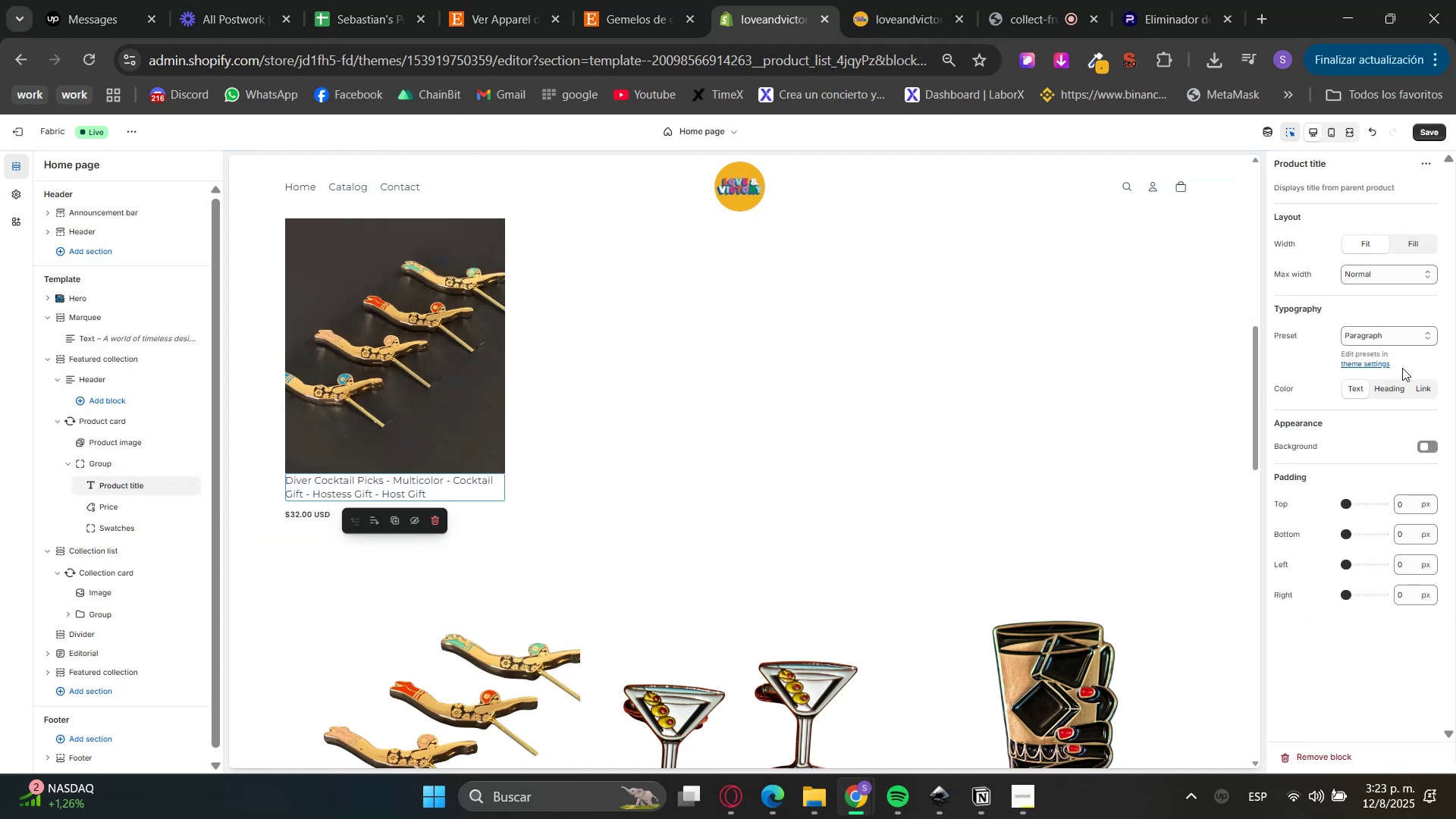 
left_click([1388, 338])
 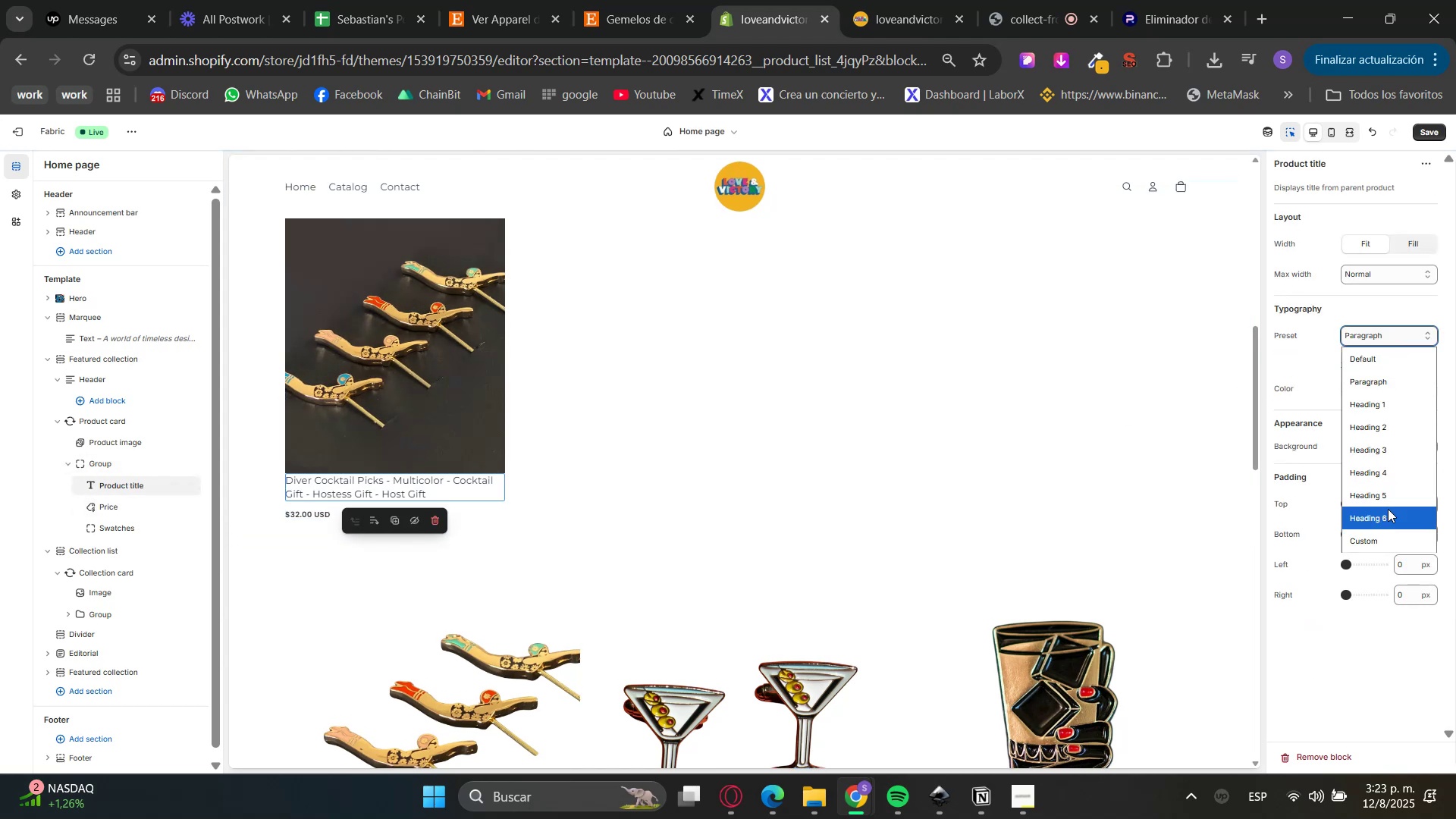 
left_click([1382, 500])
 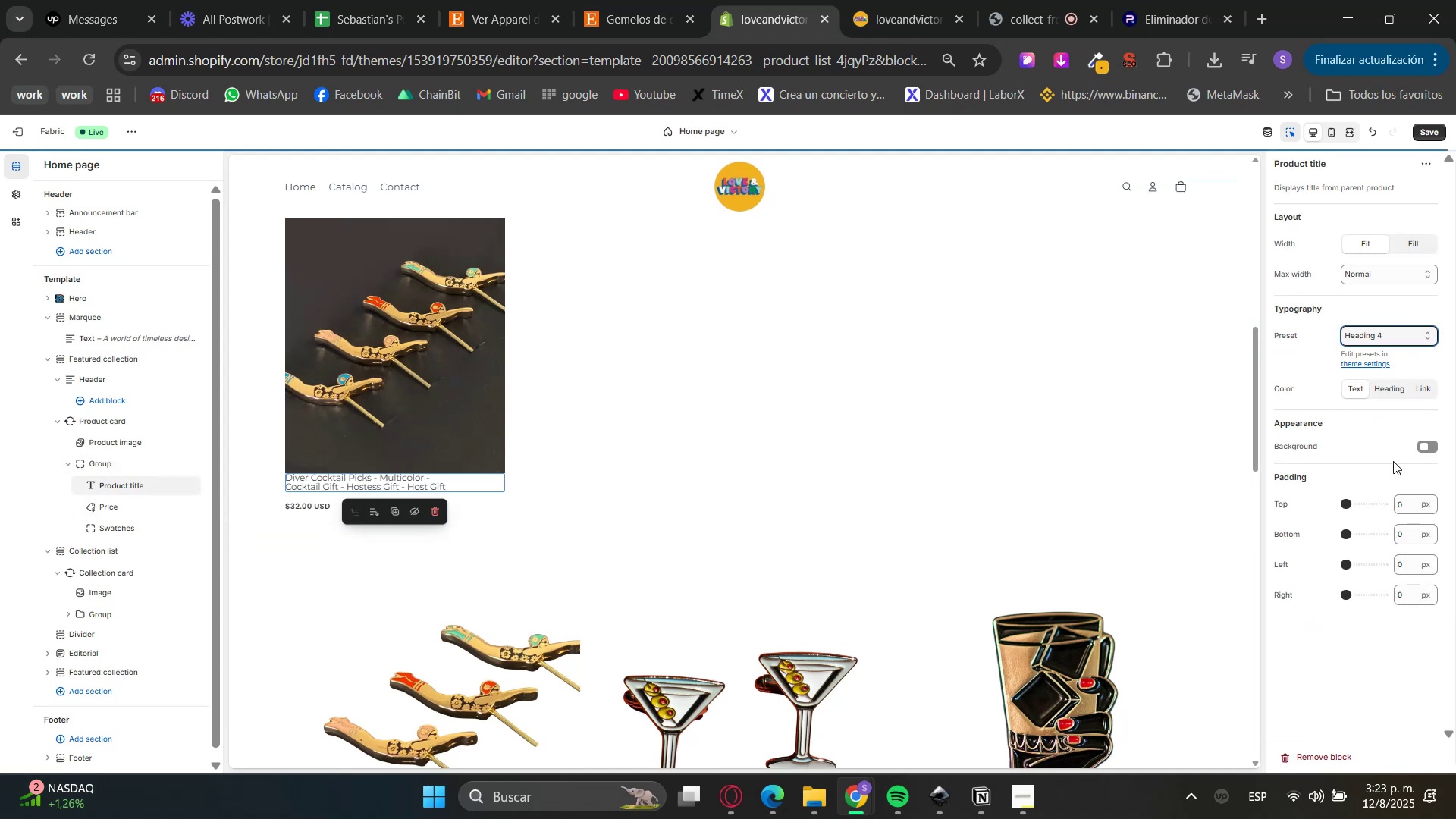 
double_click([1377, 457])
 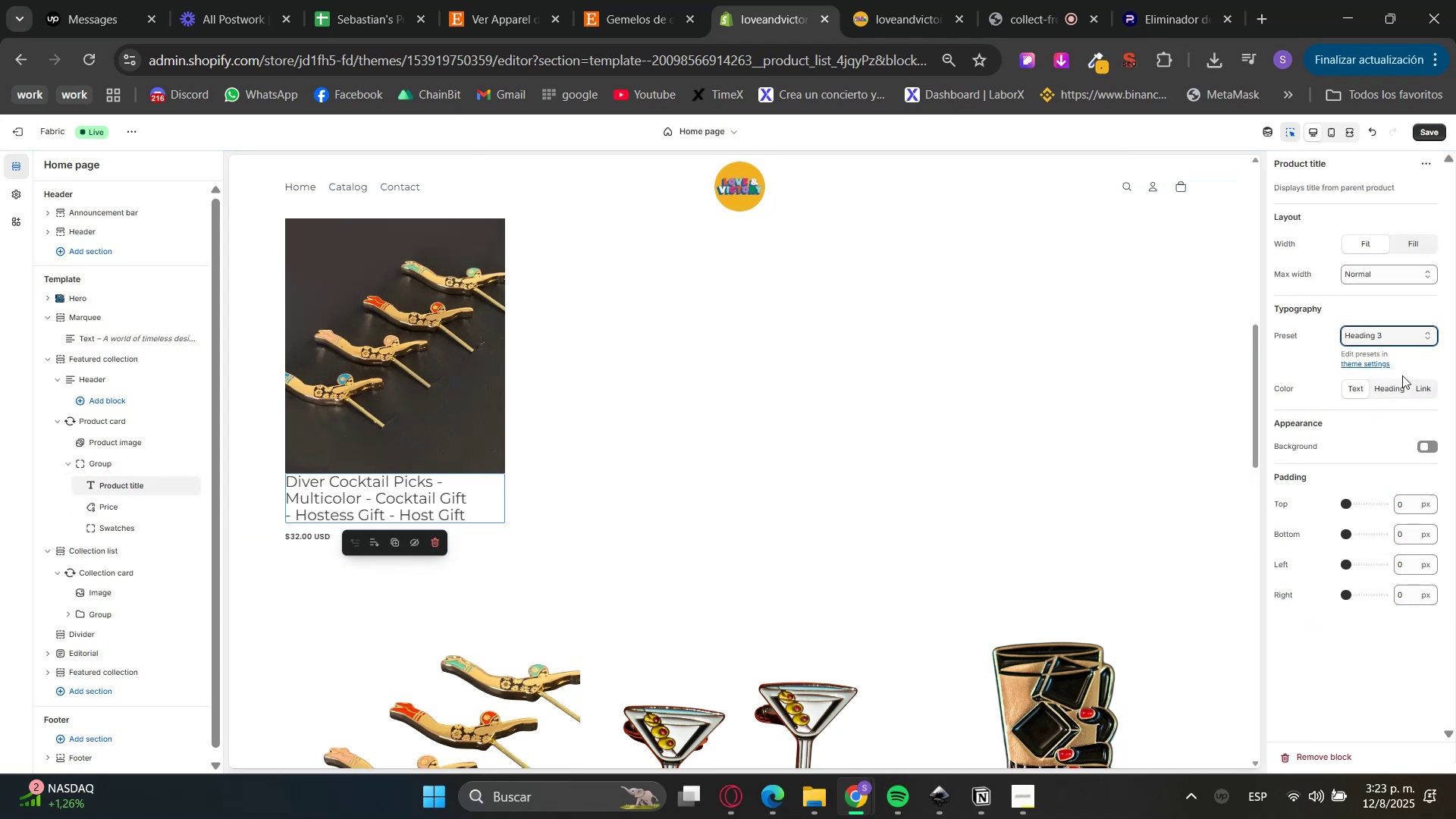 
double_click([1401, 337])
 